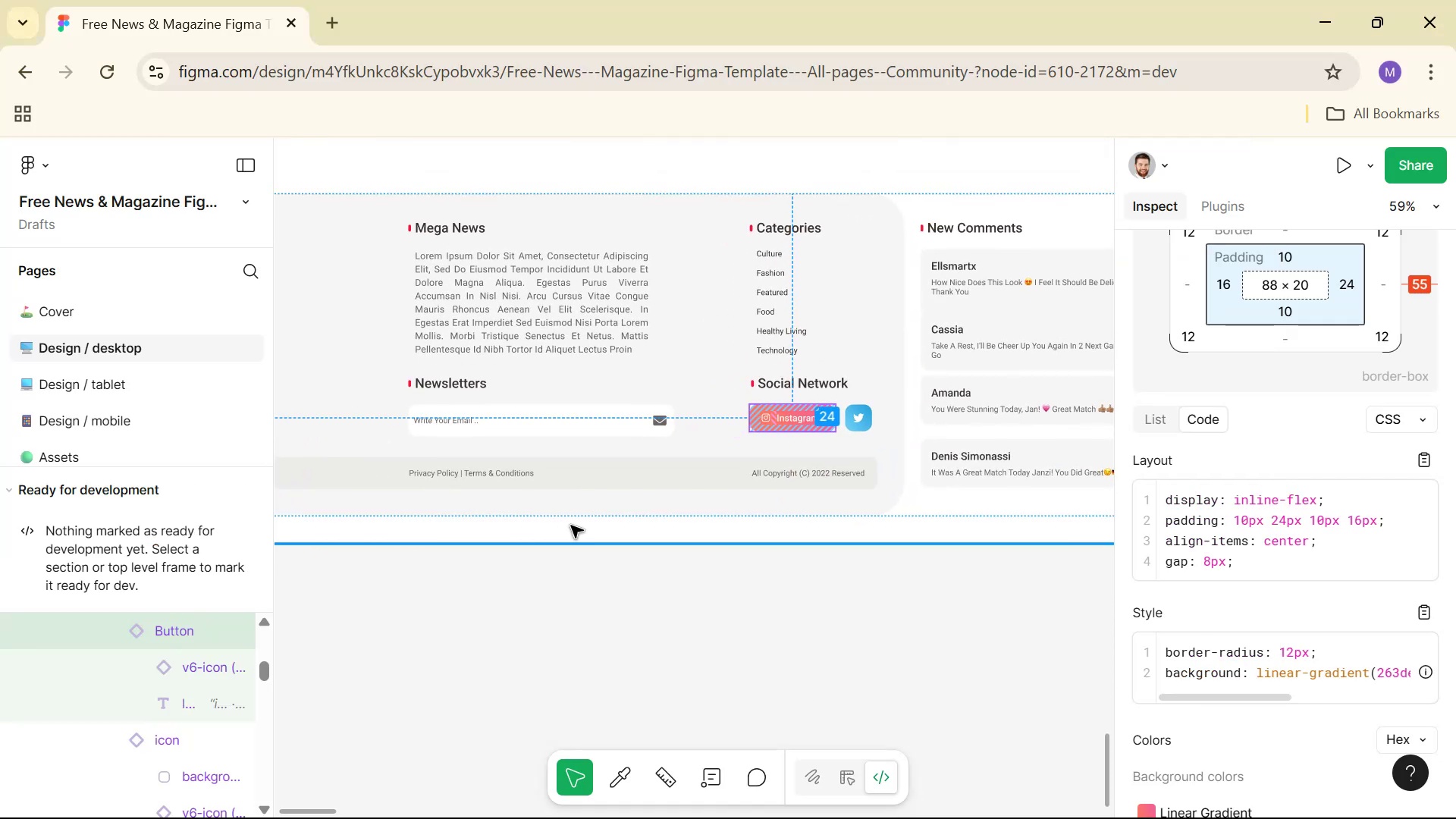 
key(Control+ControlLeft)
 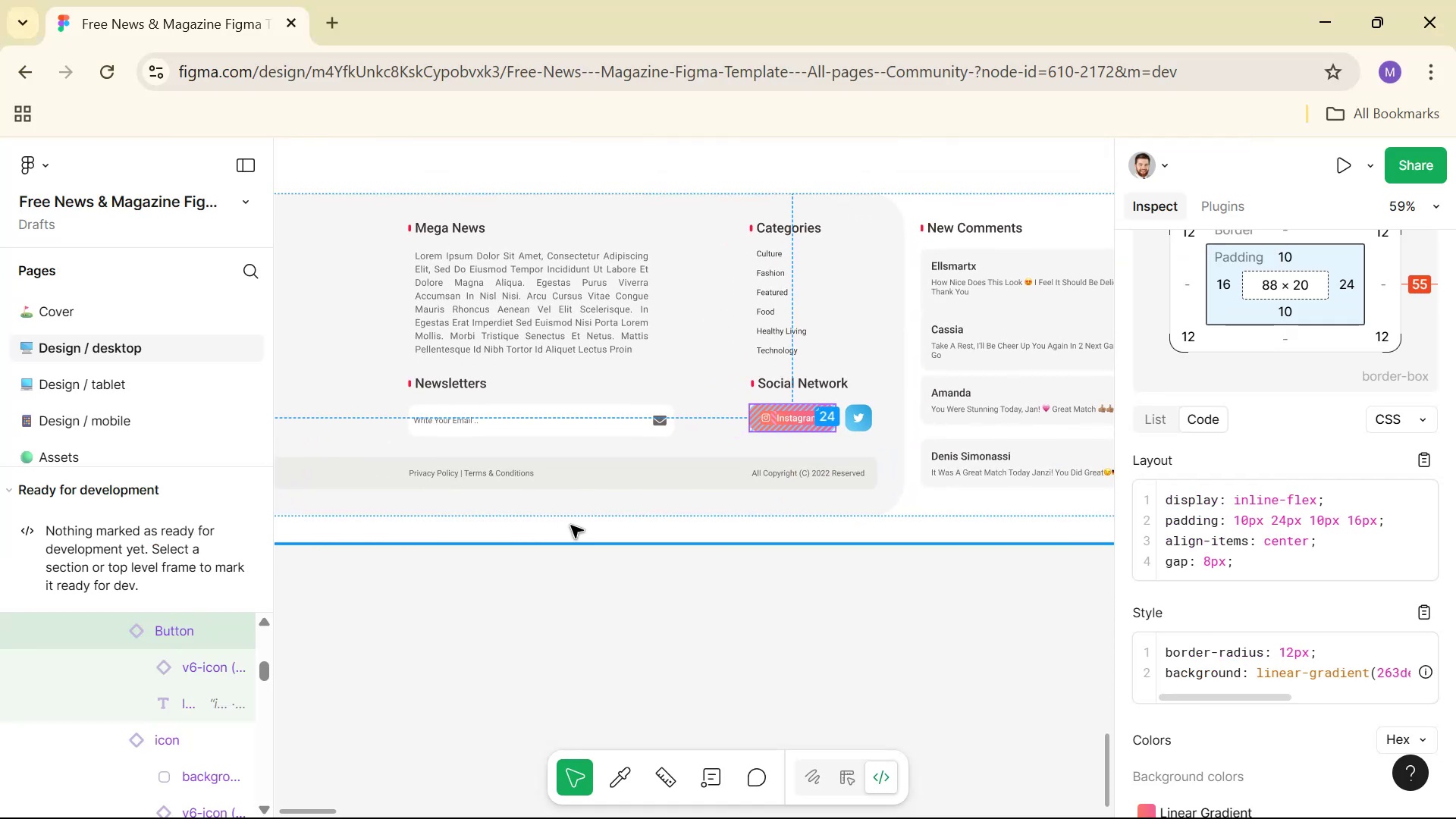 
key(Control+ControlLeft)
 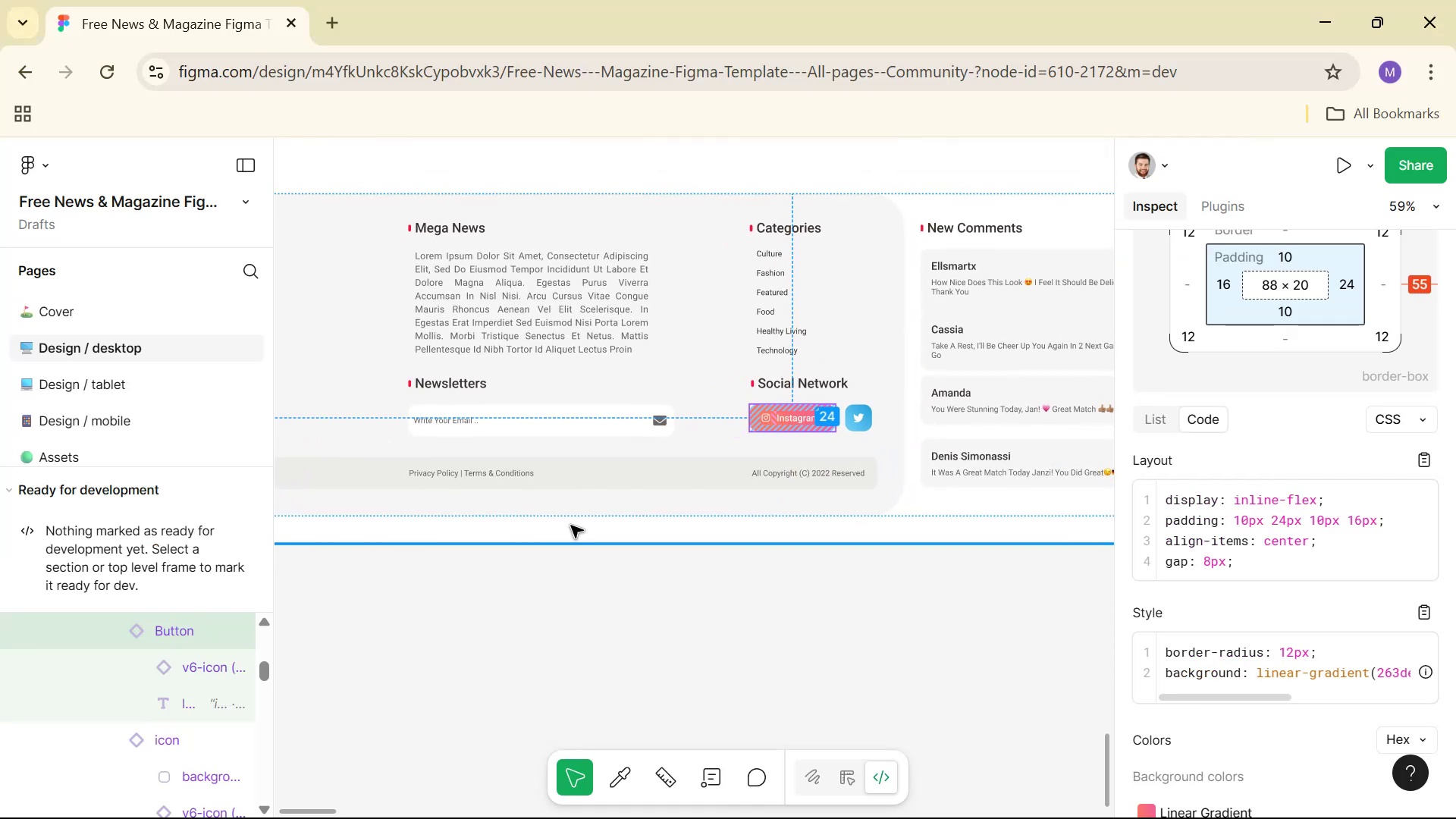 
key(Control+ControlLeft)
 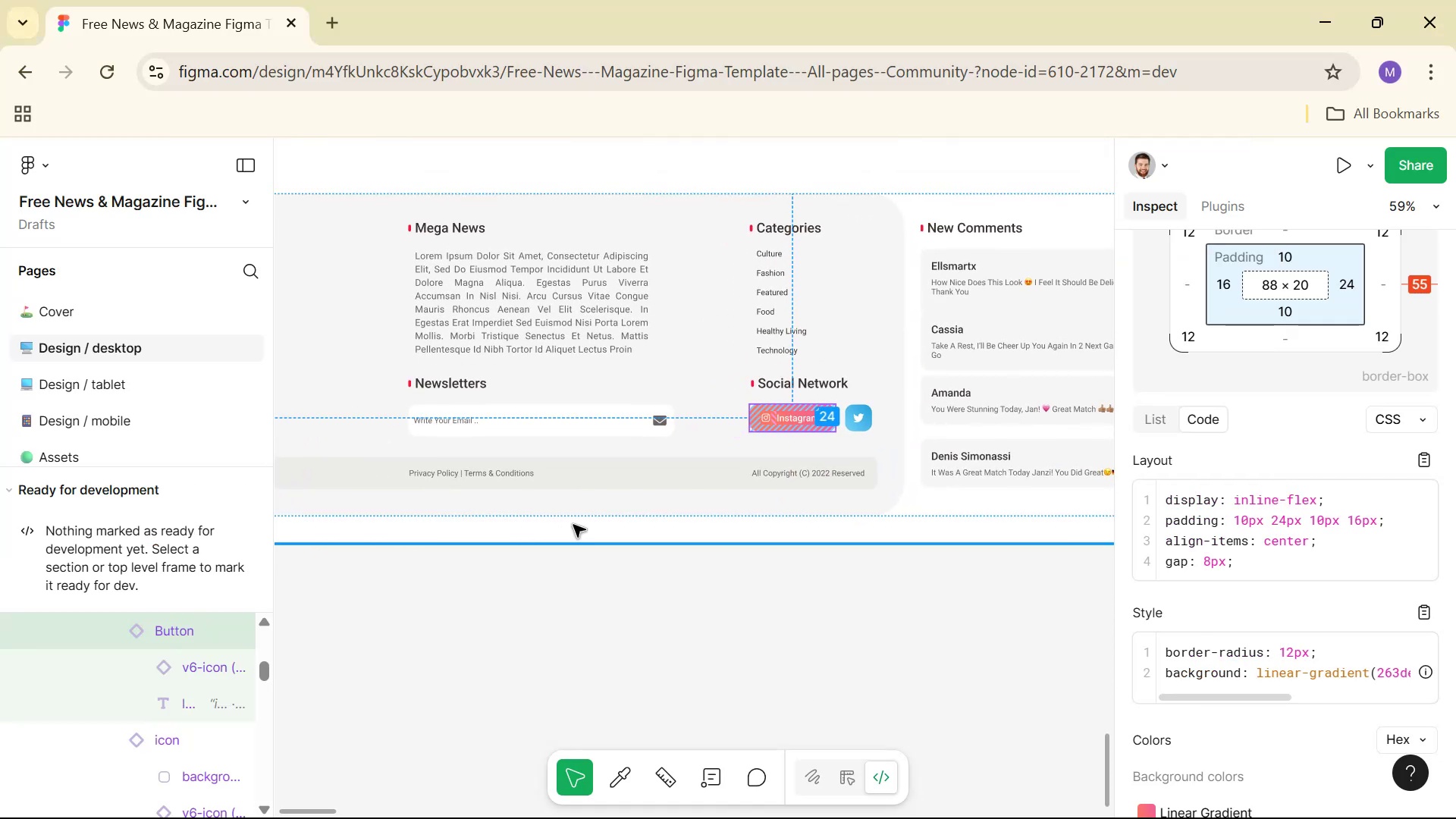 
key(Alt+Tab)
 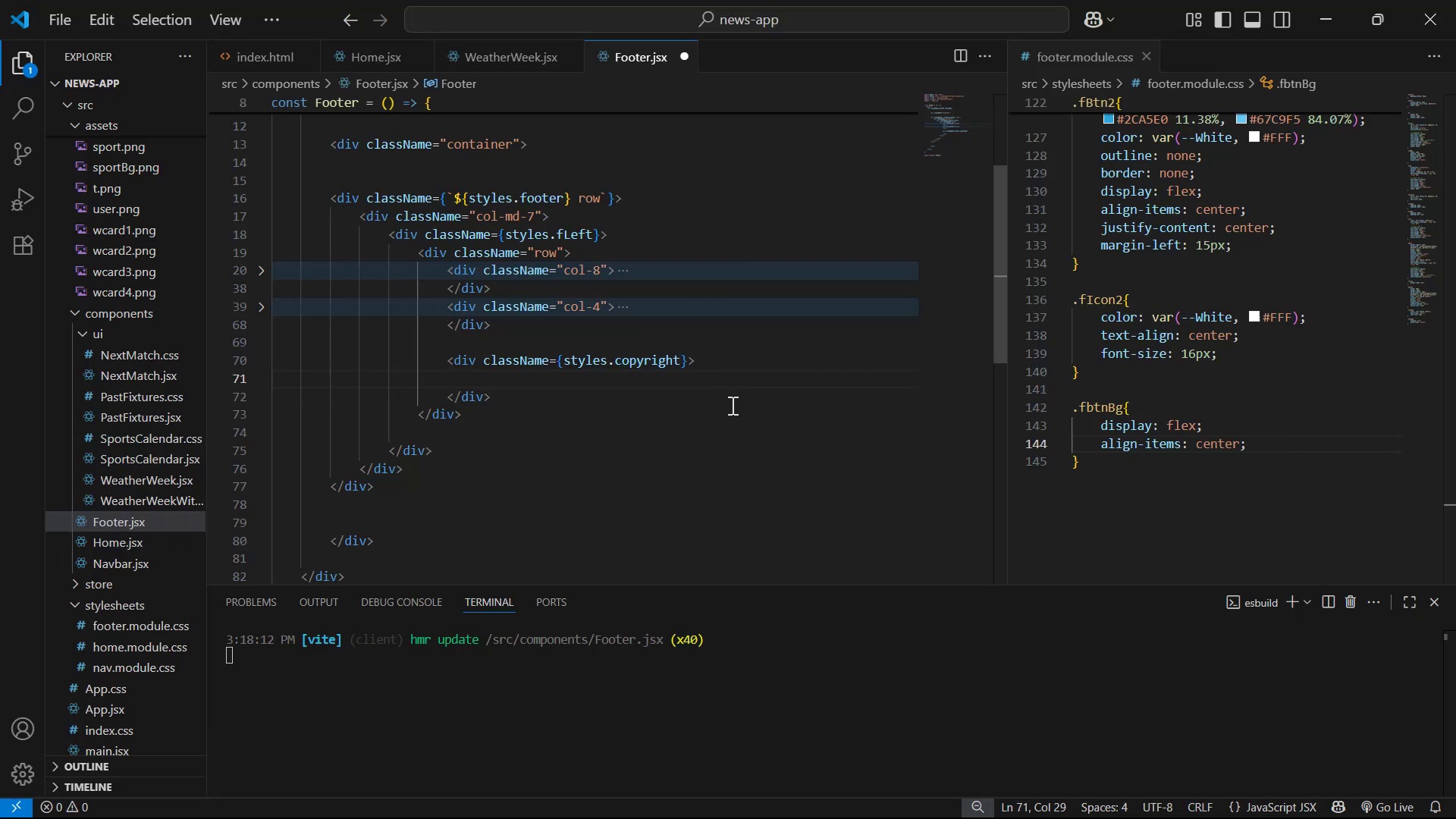 
type(div.cop)
key(Backspace)
key(Backspace)
key(Backspace)
key(Backspace)
key(Backspace)
type(v)
 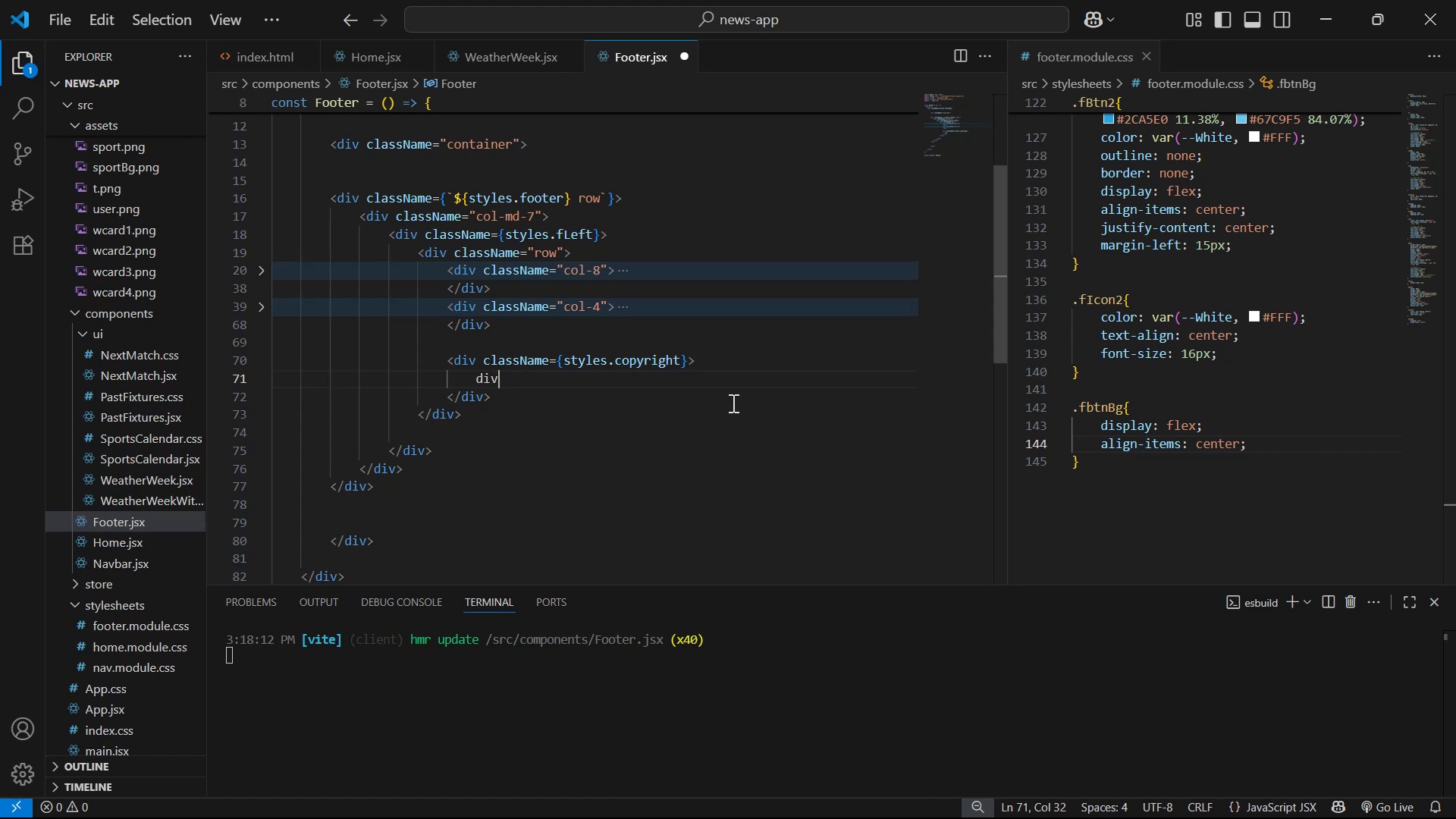 
key(Enter)
 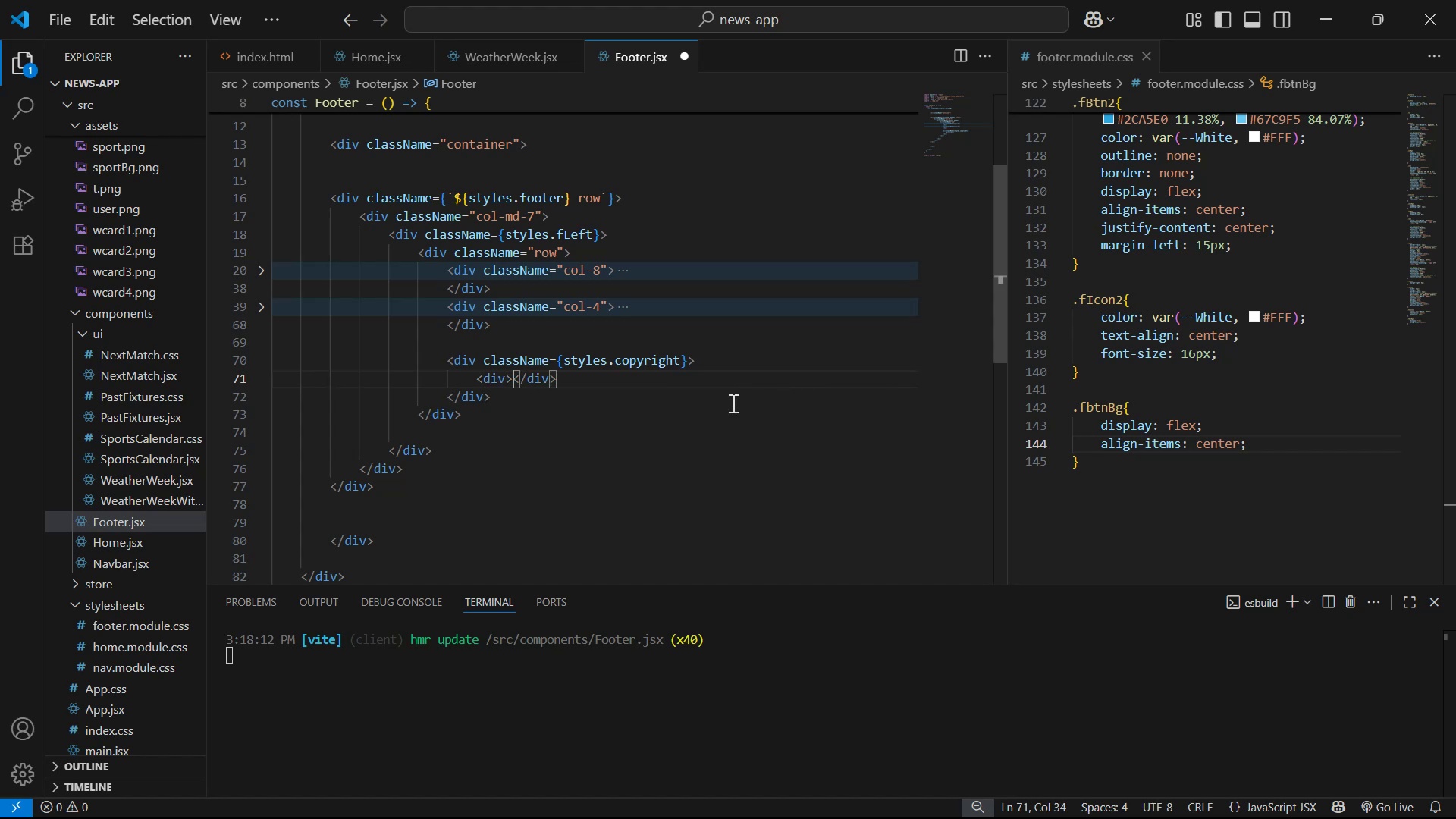 
key(Enter)
 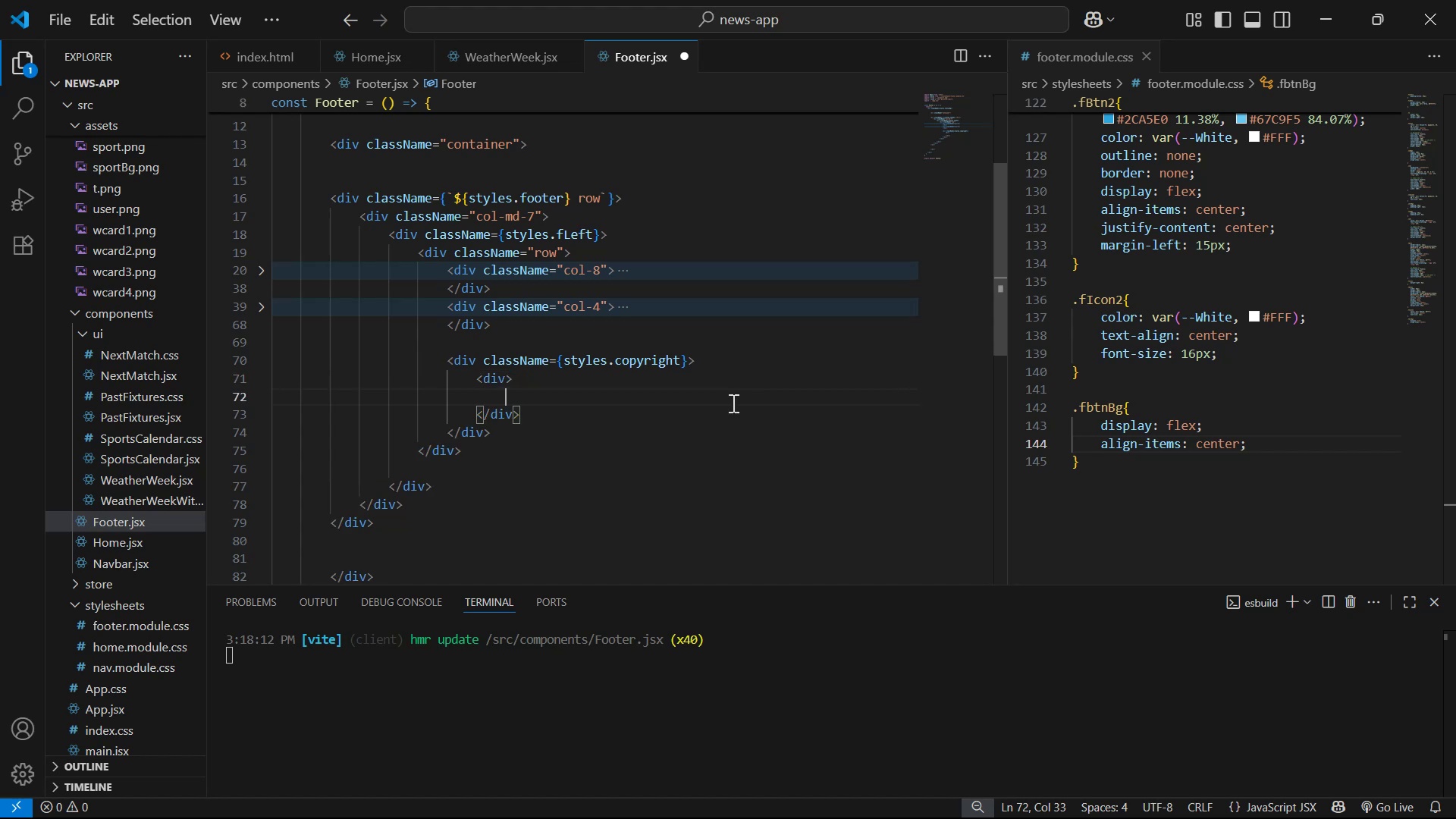 
key(ArrowUp)
 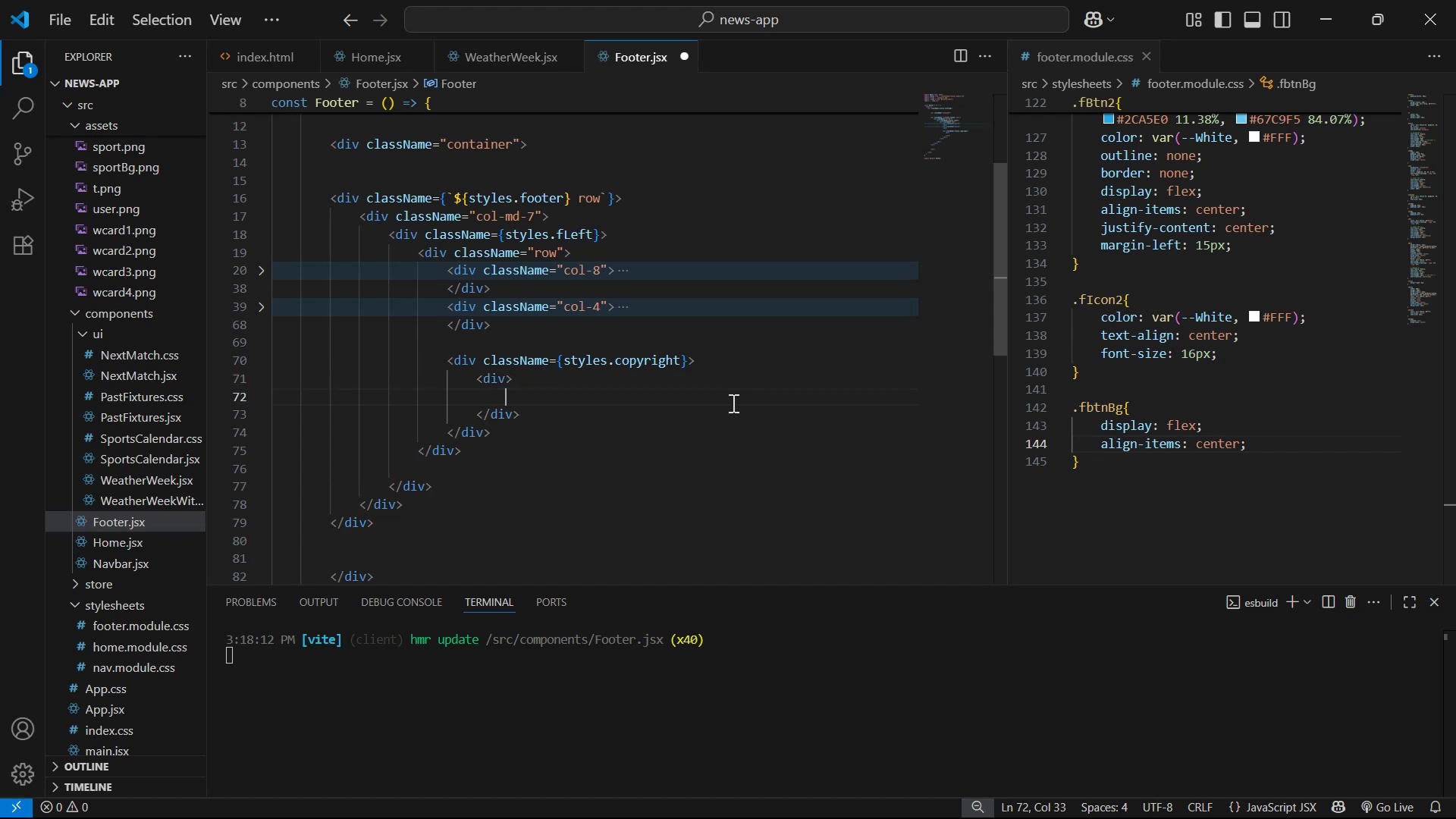 
type( cla)
 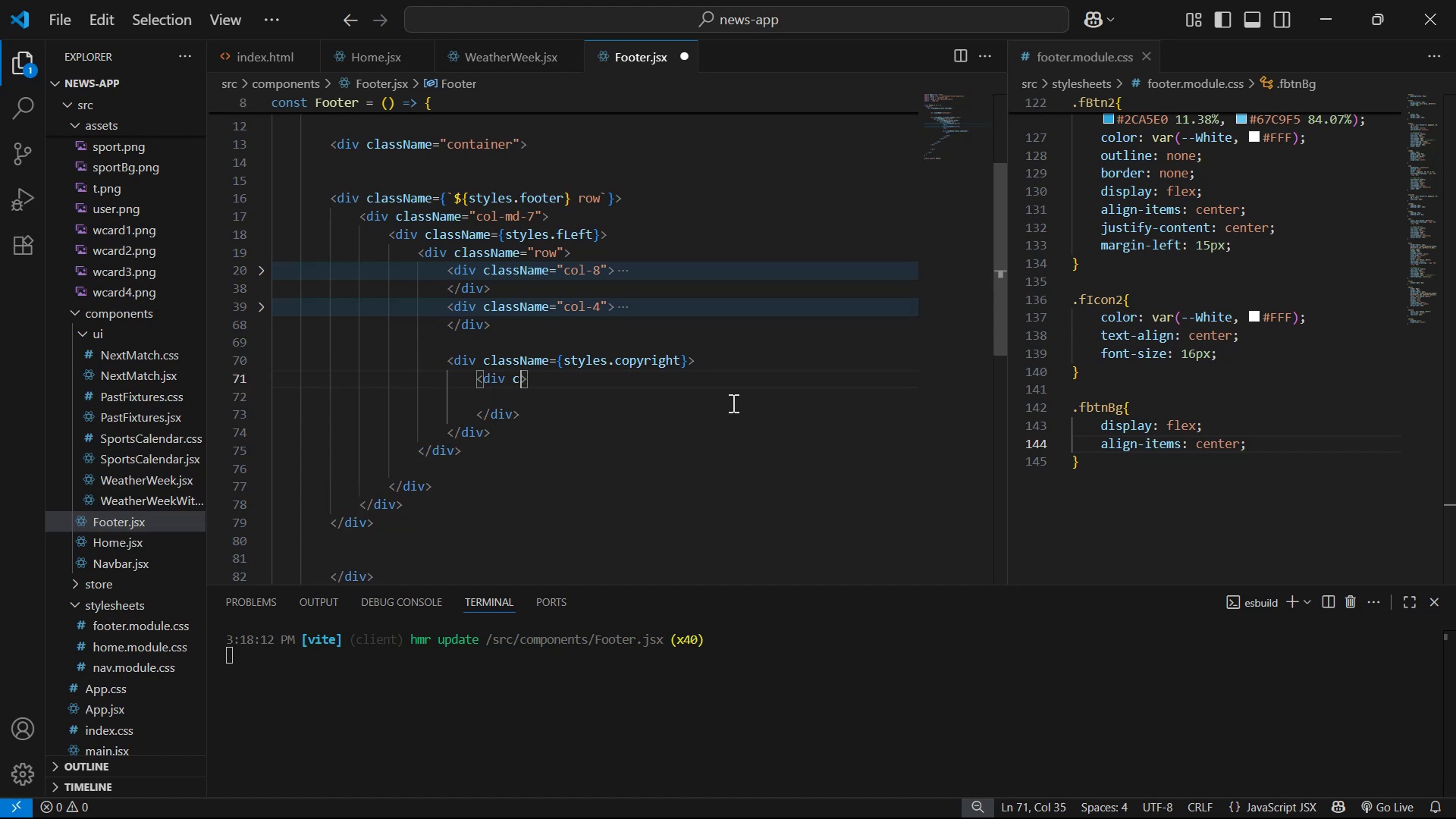 
key(Enter)
 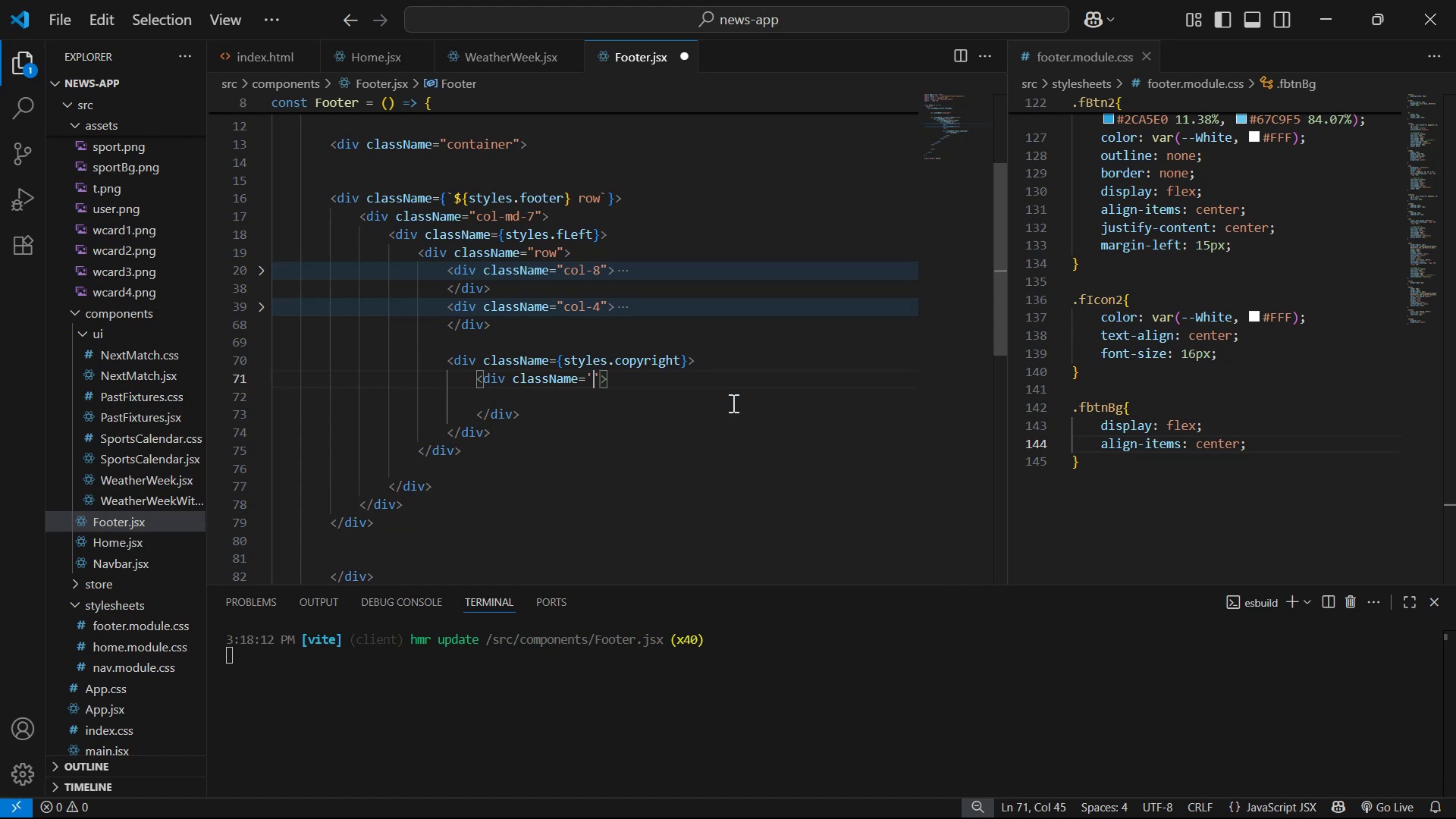 
key(ArrowRight)
 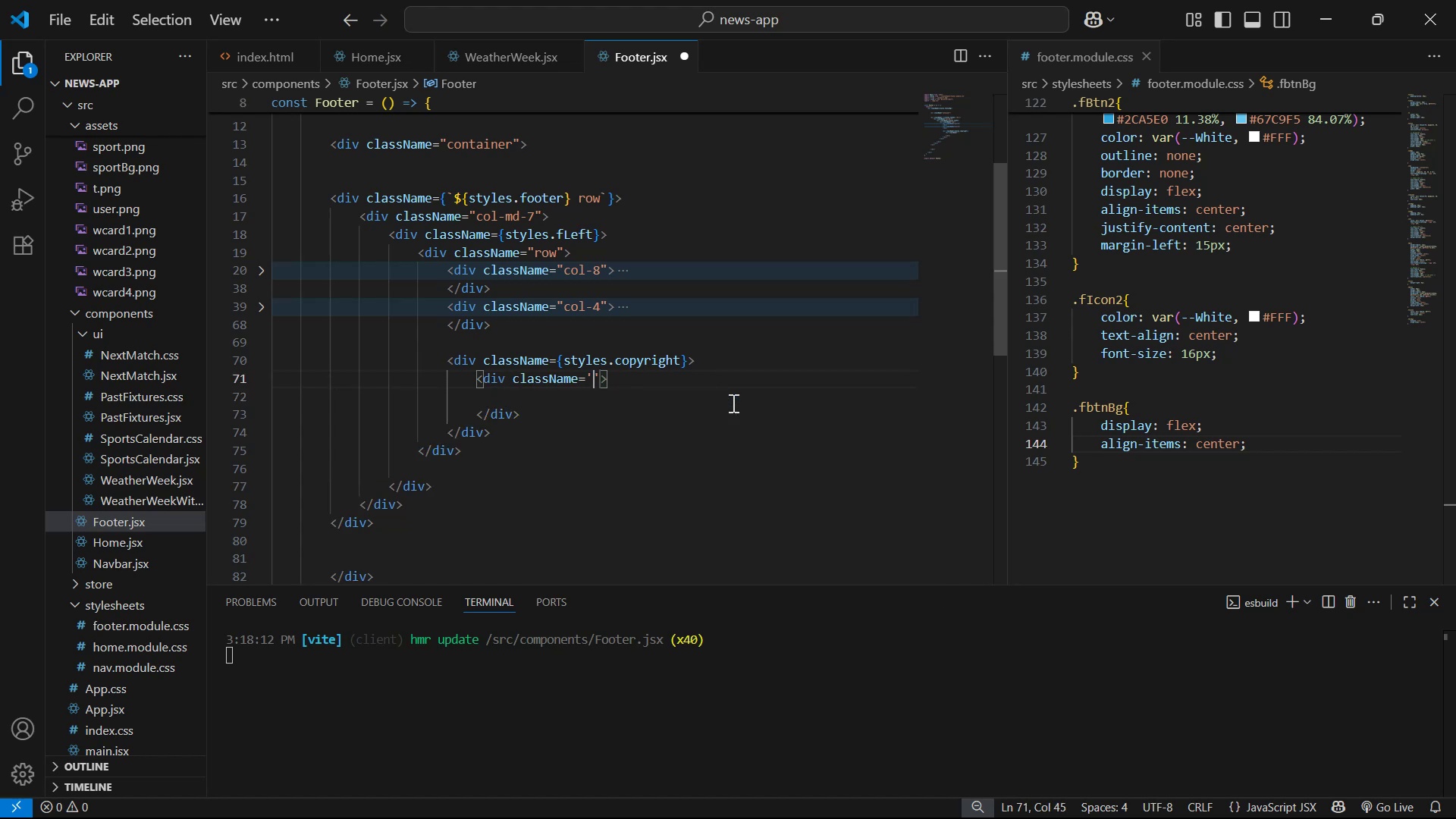 
key(ArrowRight)
 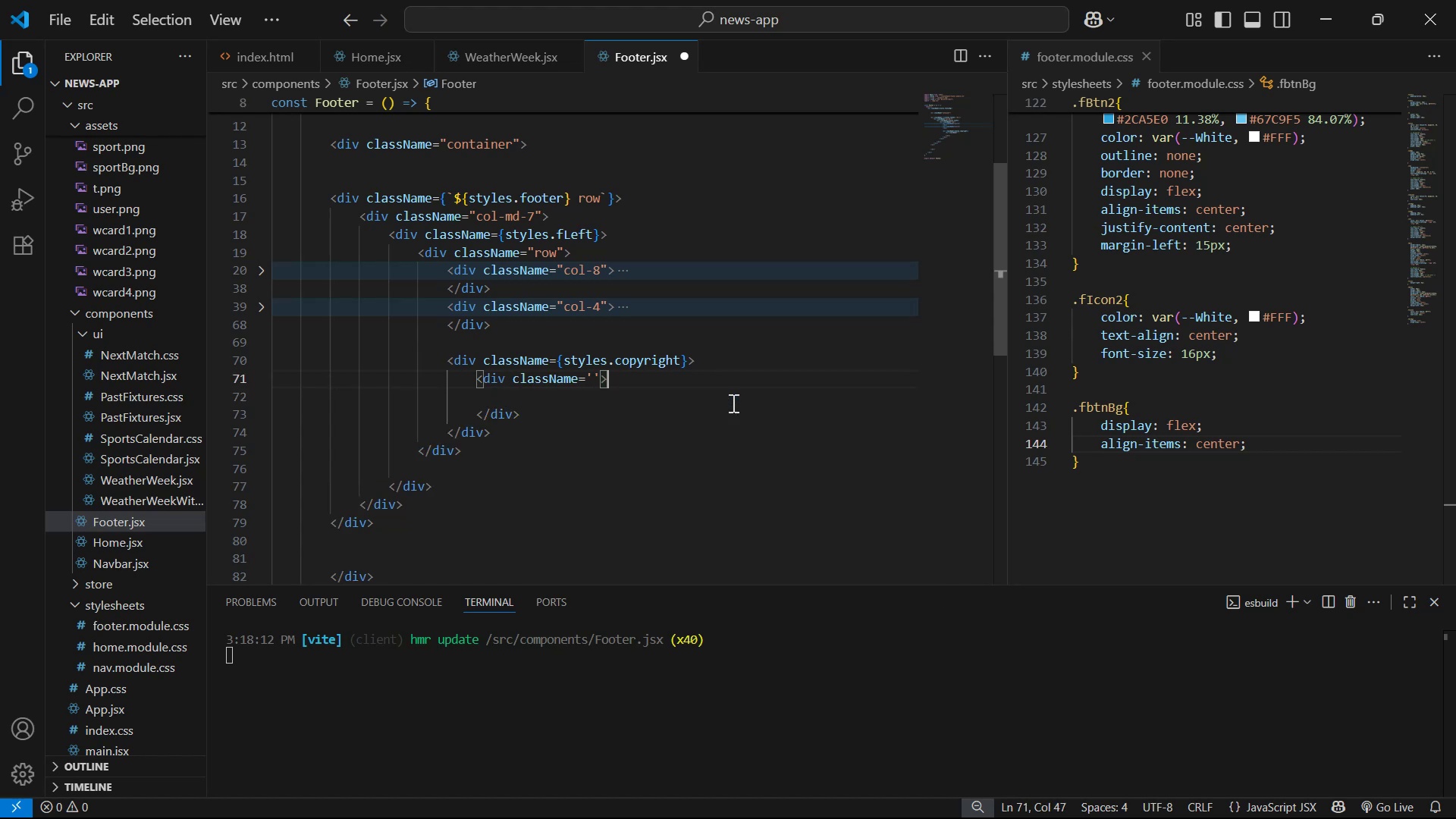 
key(ArrowLeft)
 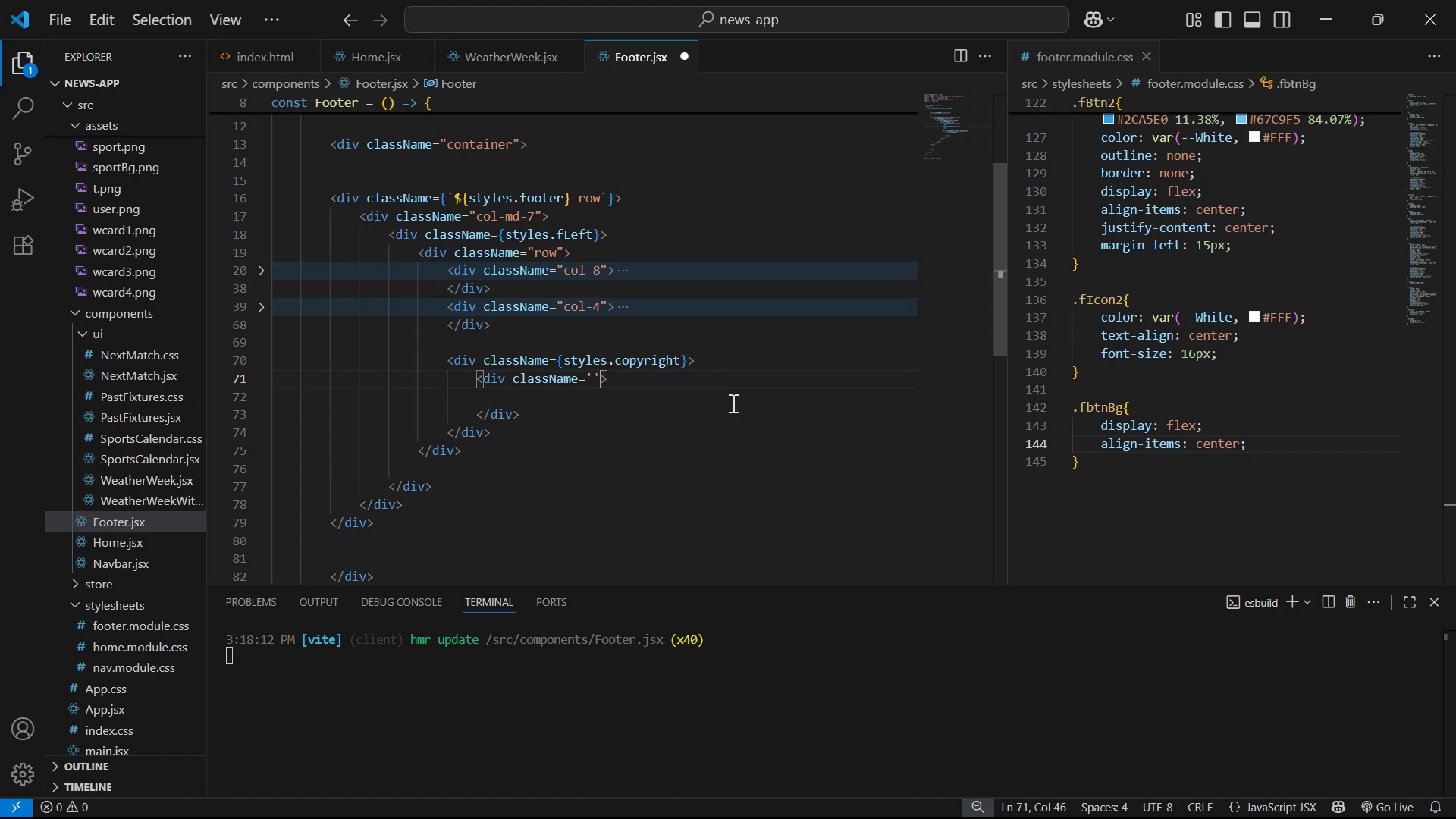 
key(Backspace)
key(Backspace)
type({ty)
 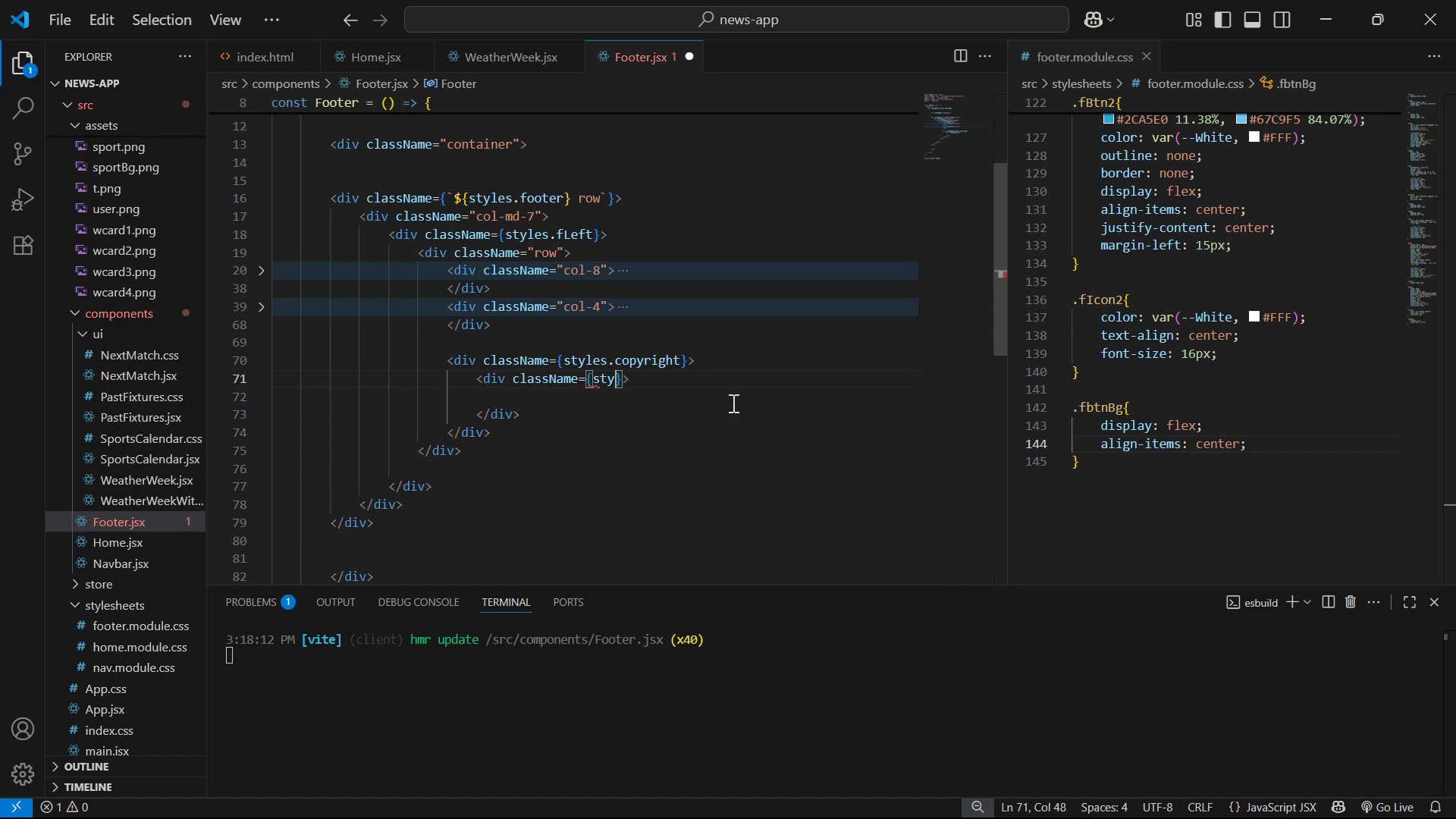 
key(Enter)
 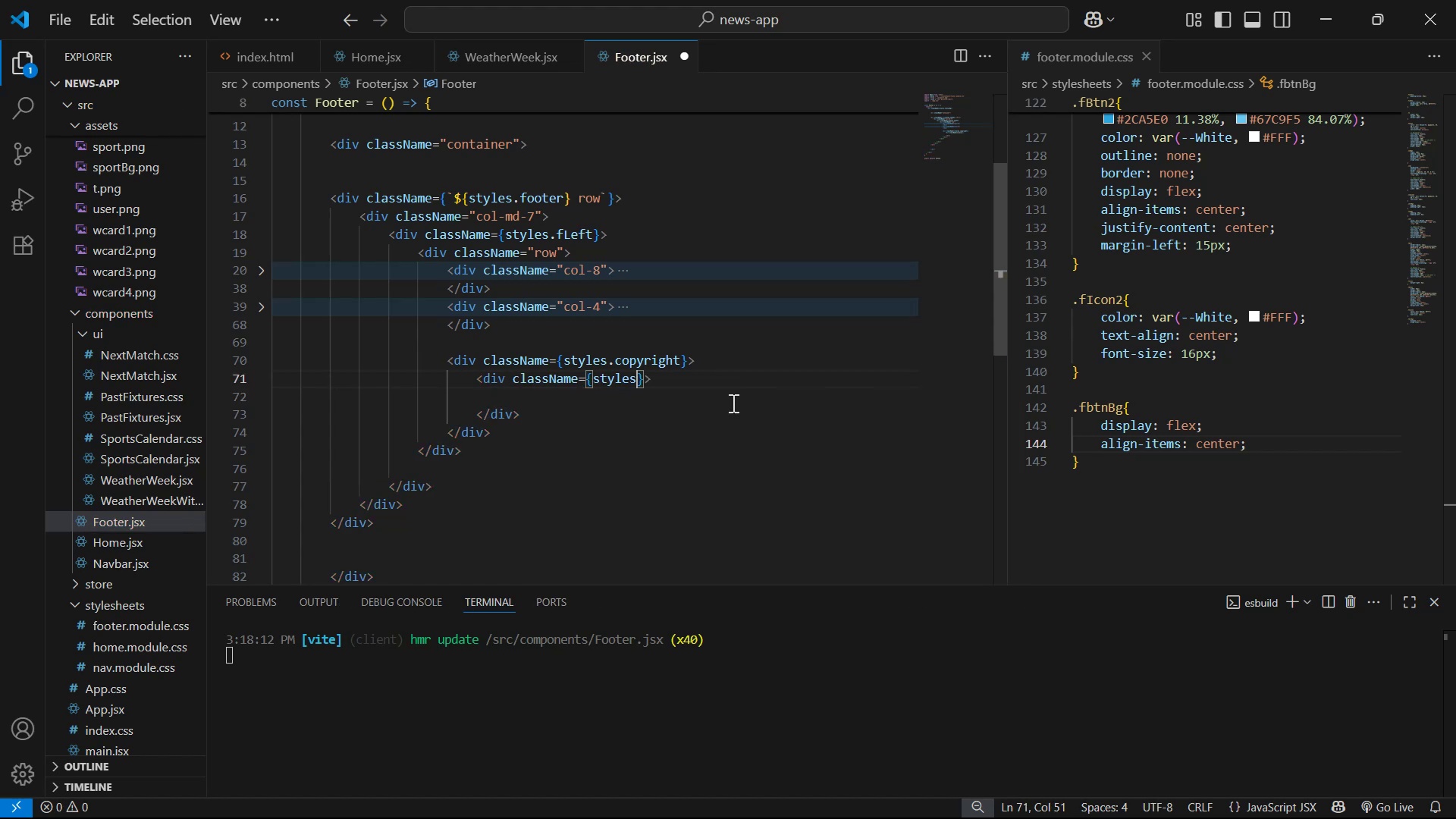 
type(.copyLeft )
key(Backspace)
 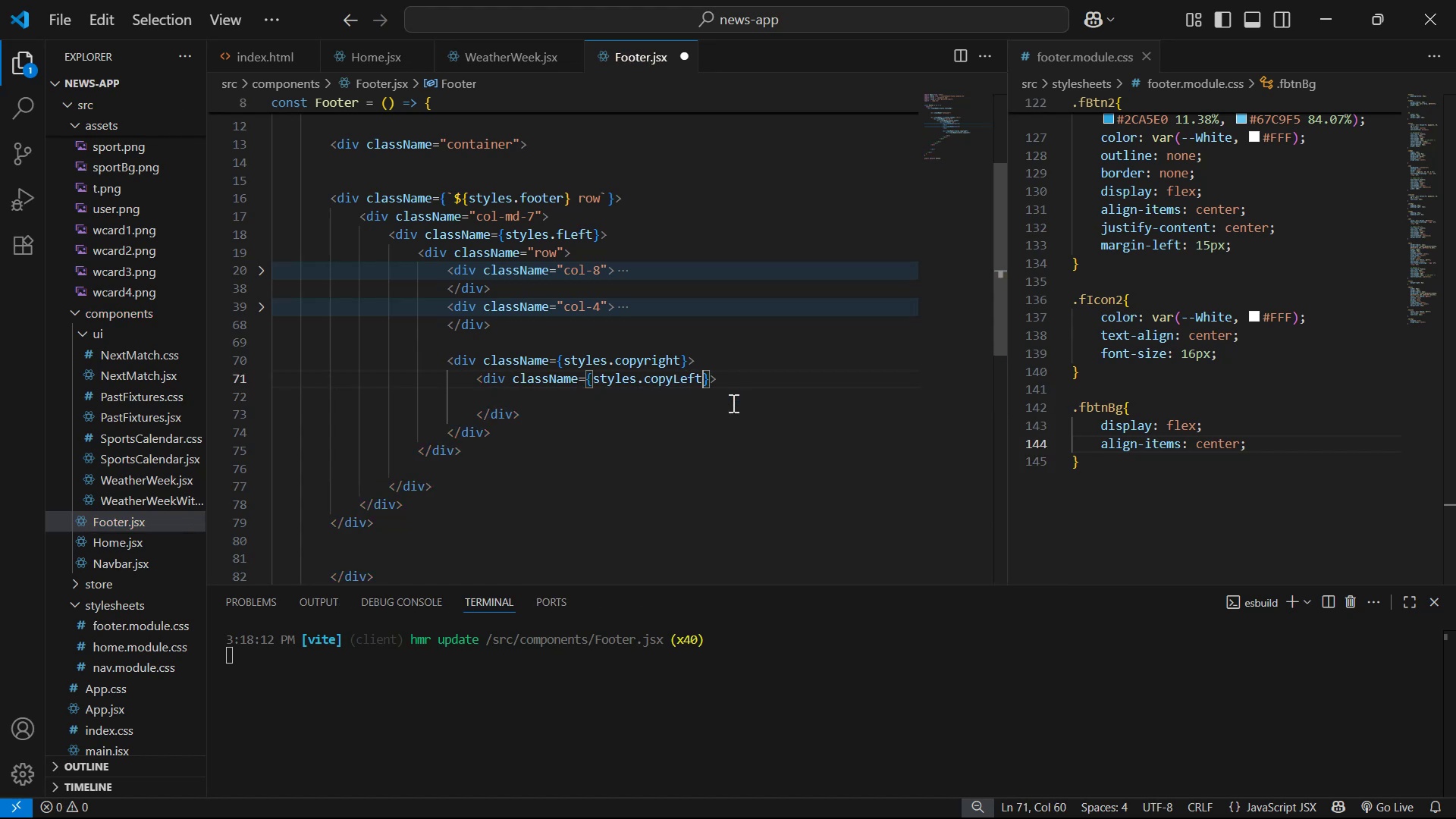 
key(ArrowUp)
 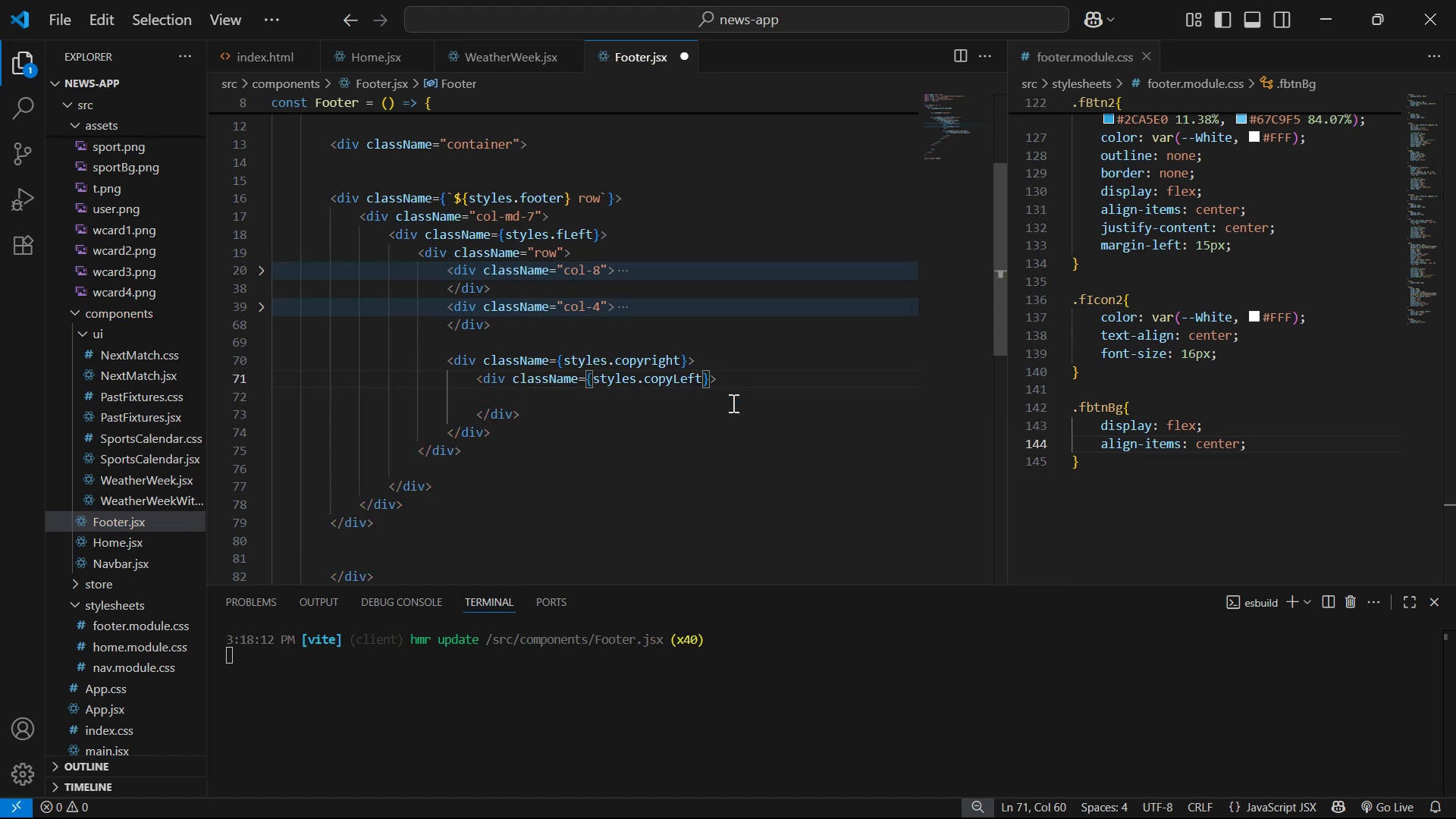 
key(ArrowDown)
 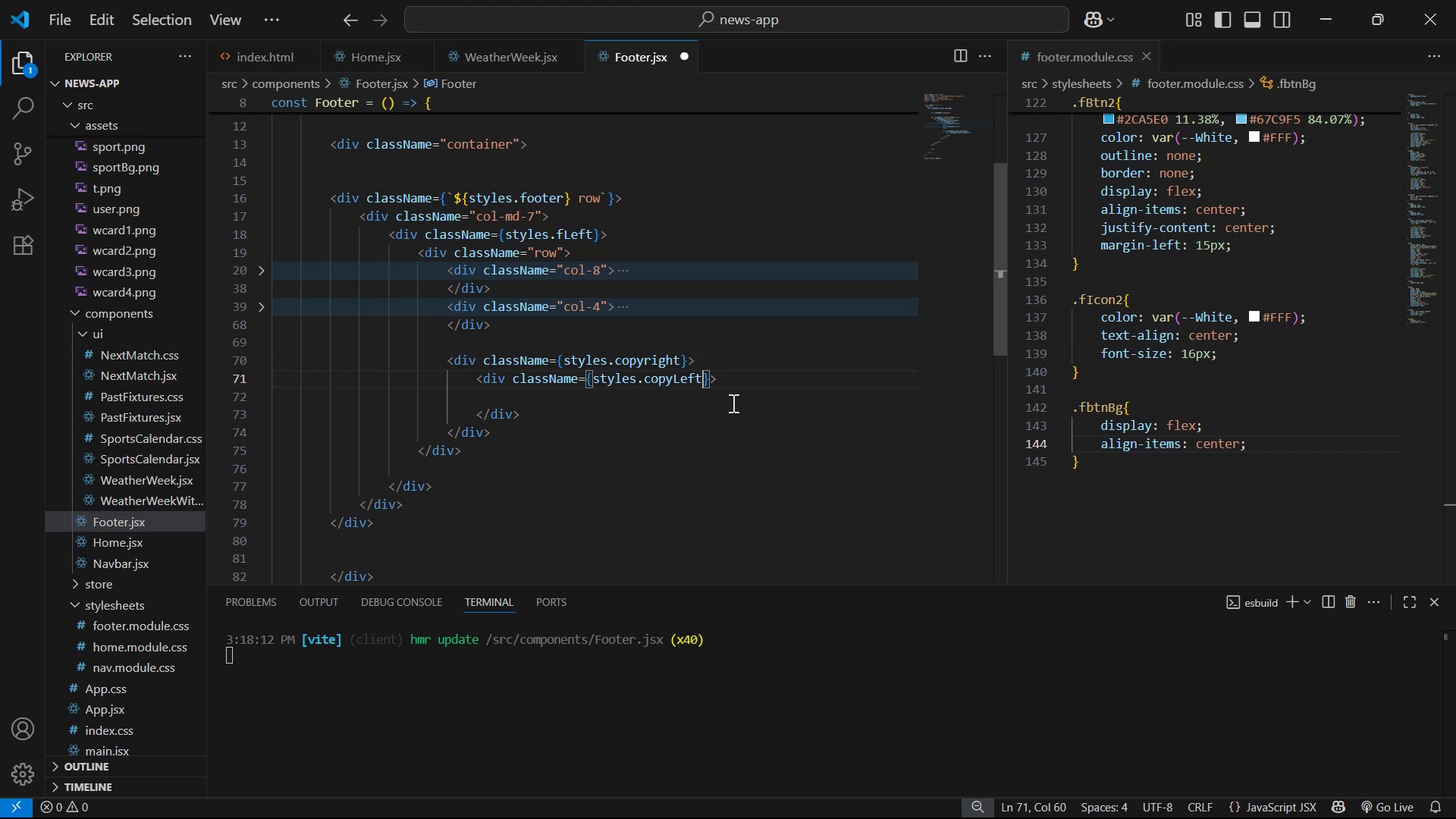 
key(ArrowDown)
 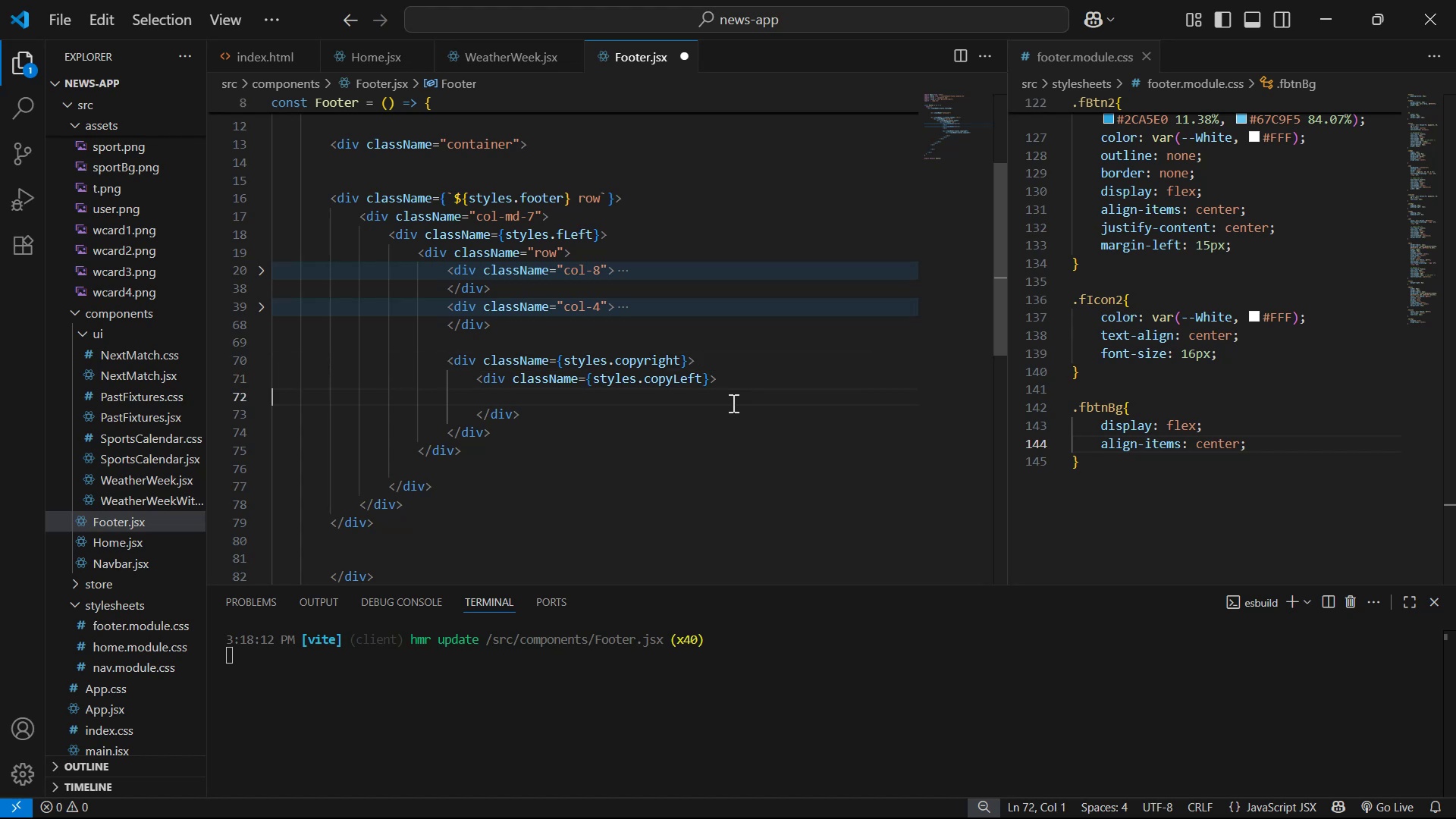 
key(Backspace)
 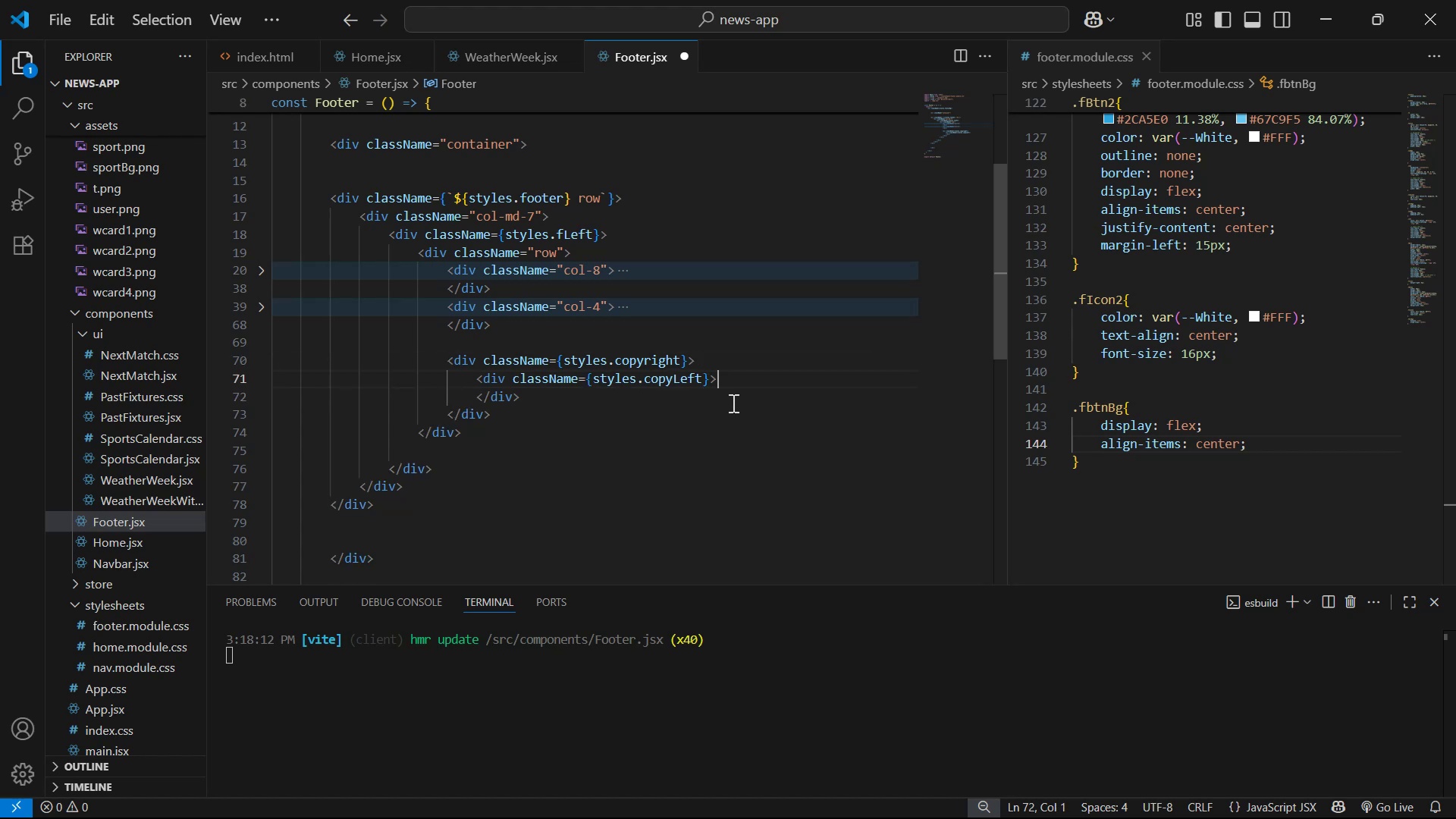 
key(Enter)
 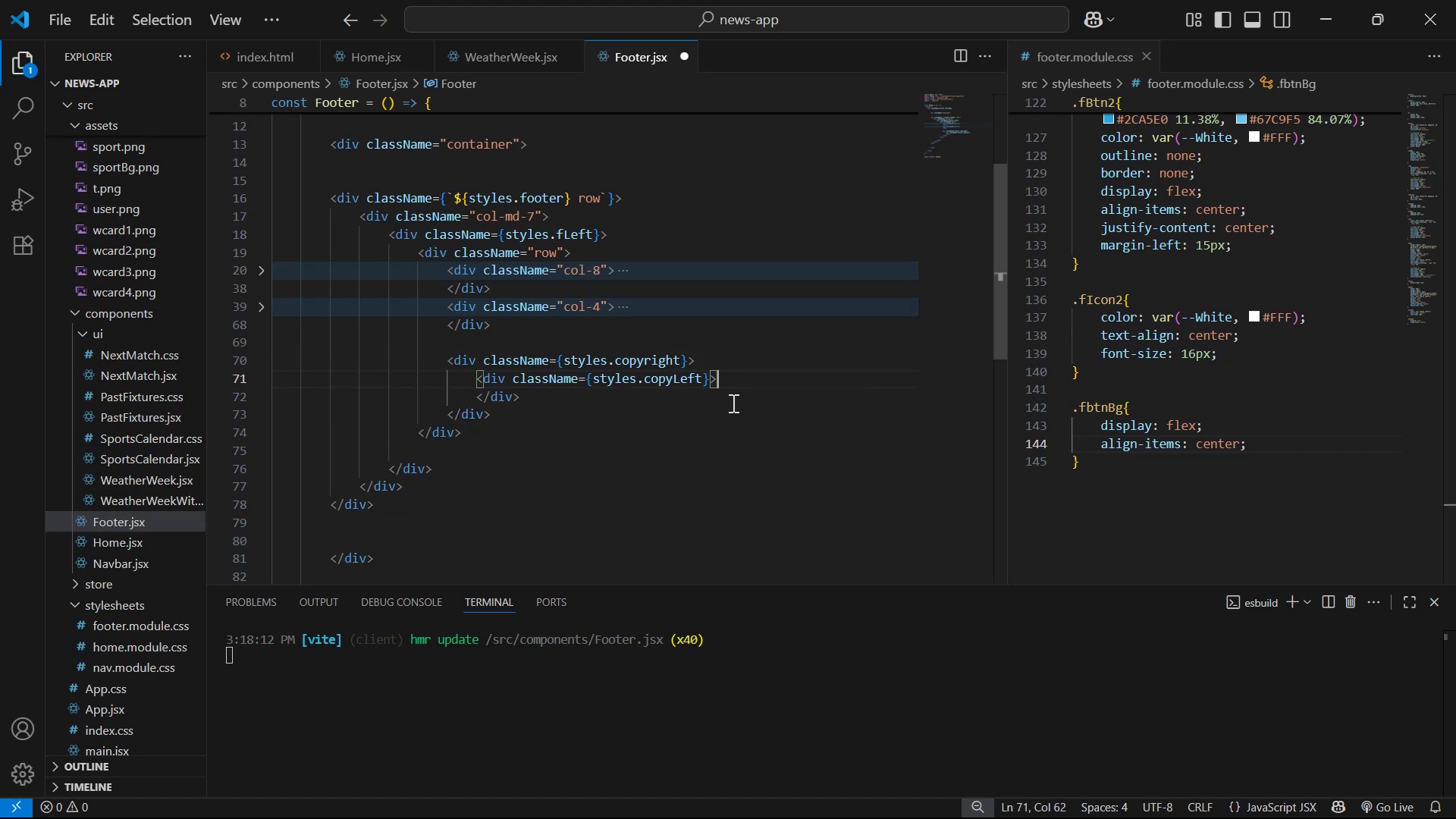 
key(Alt+Tab)
 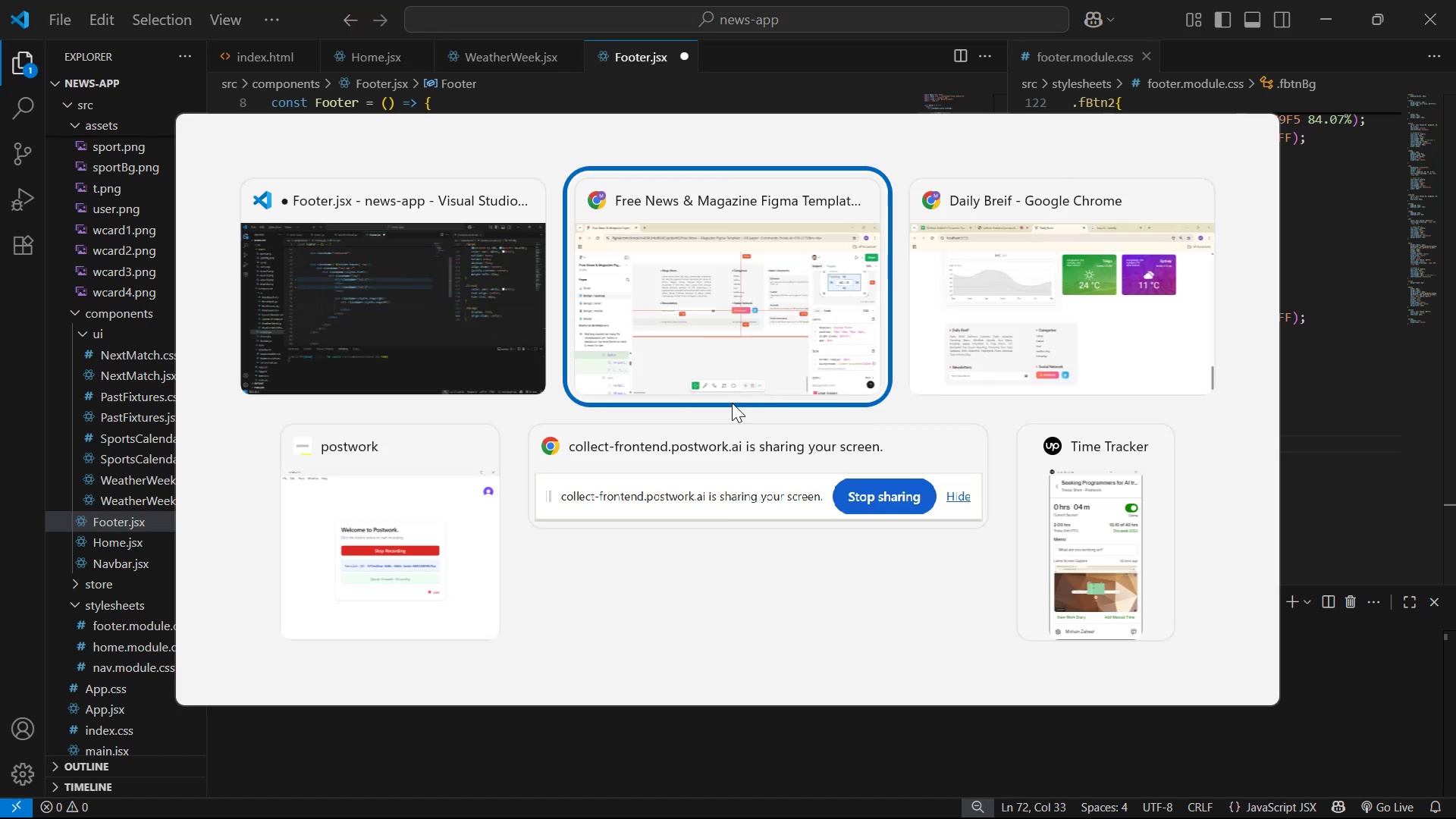 
left_click([483, 478])
 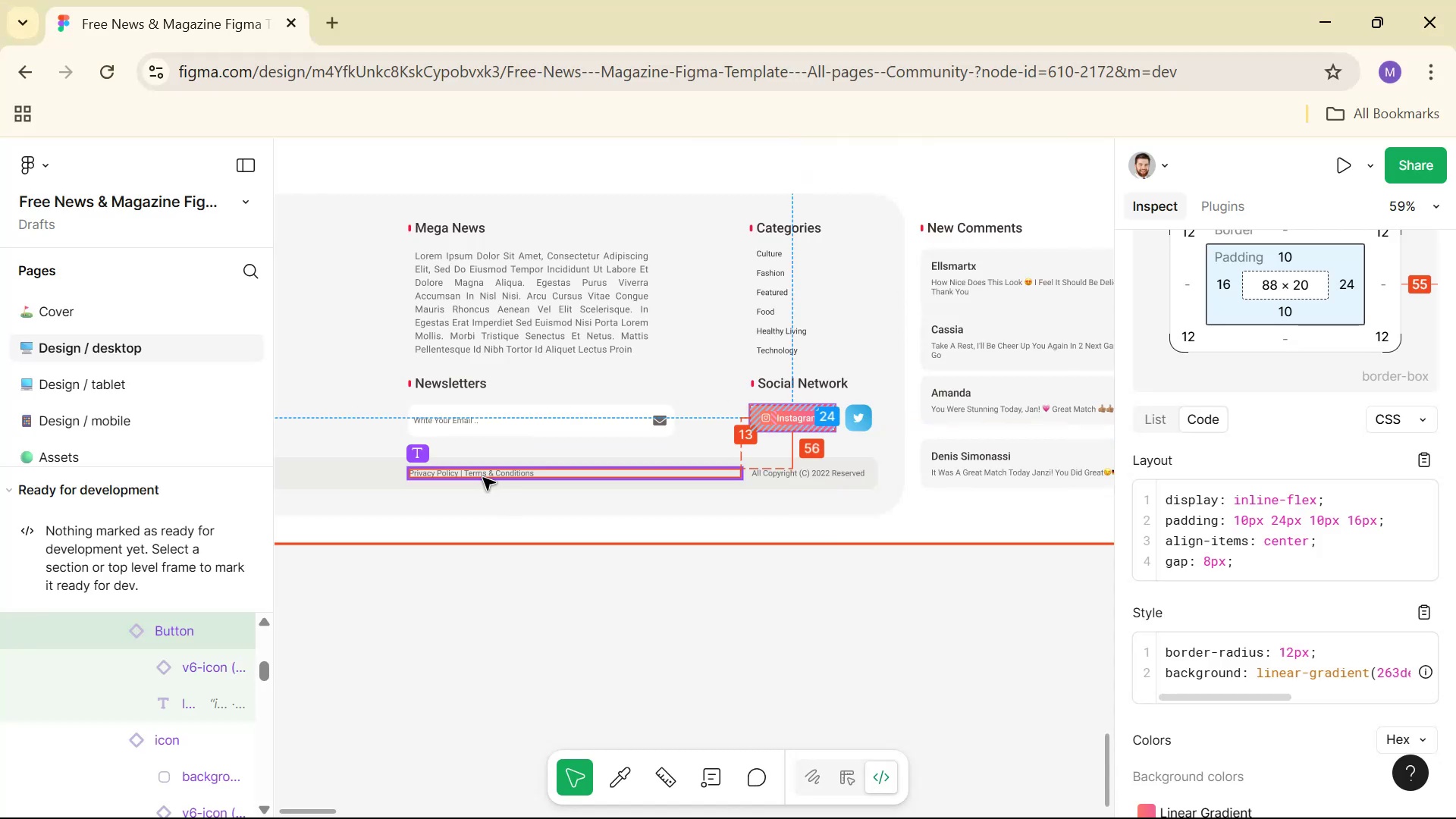 
key(Control+C)
 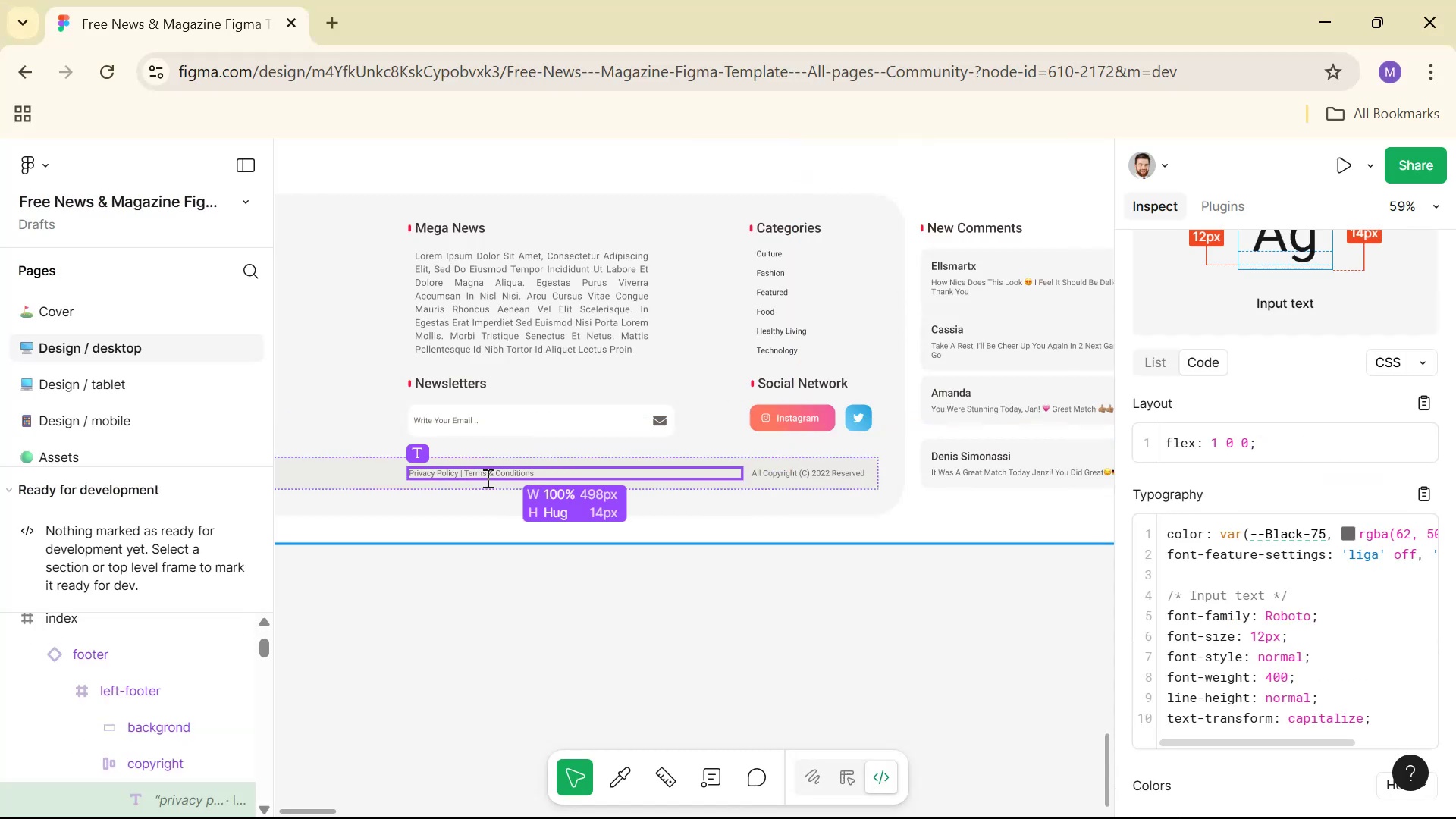 
double_click([491, 477])
 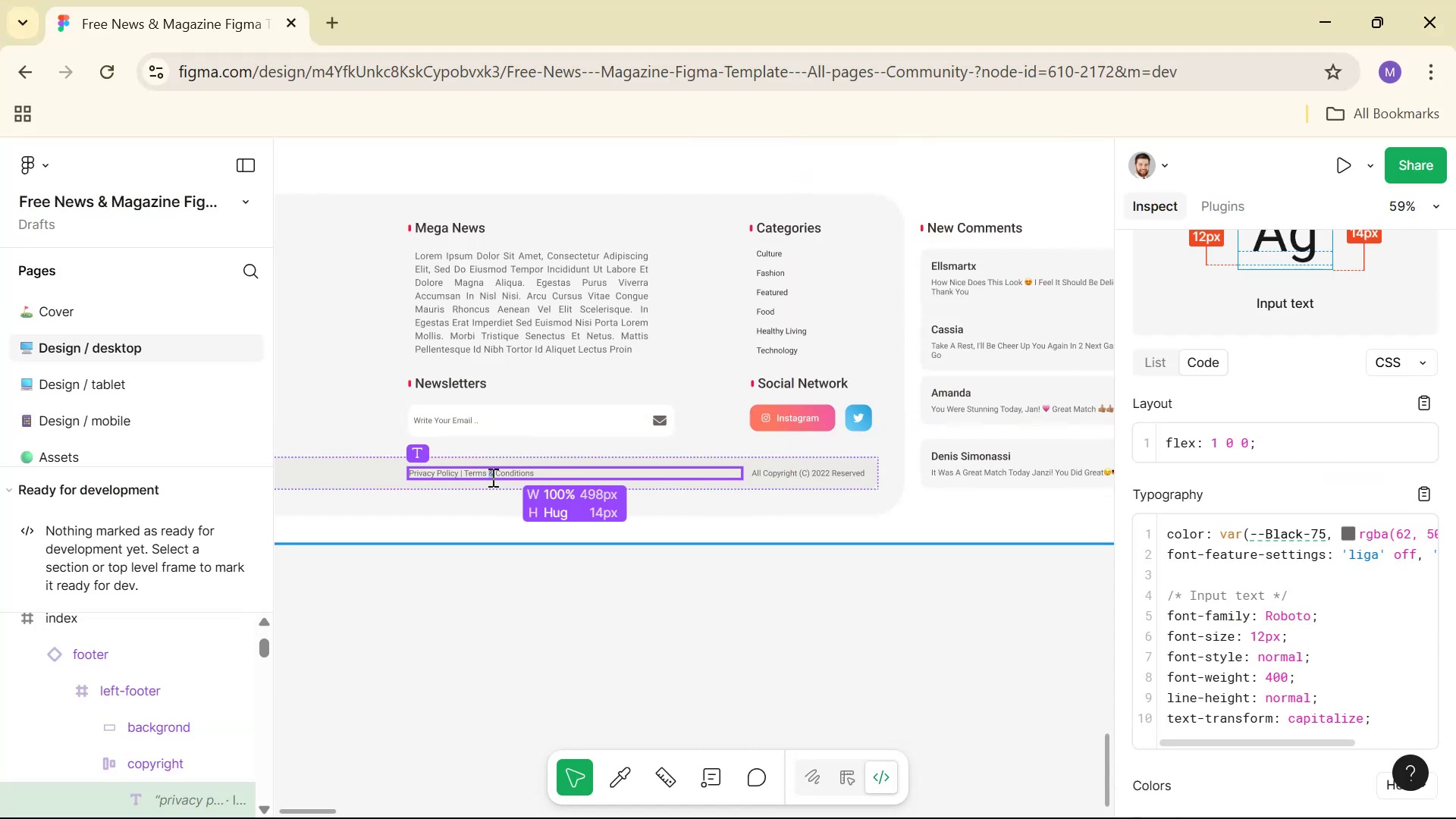 
triple_click([491, 477])
 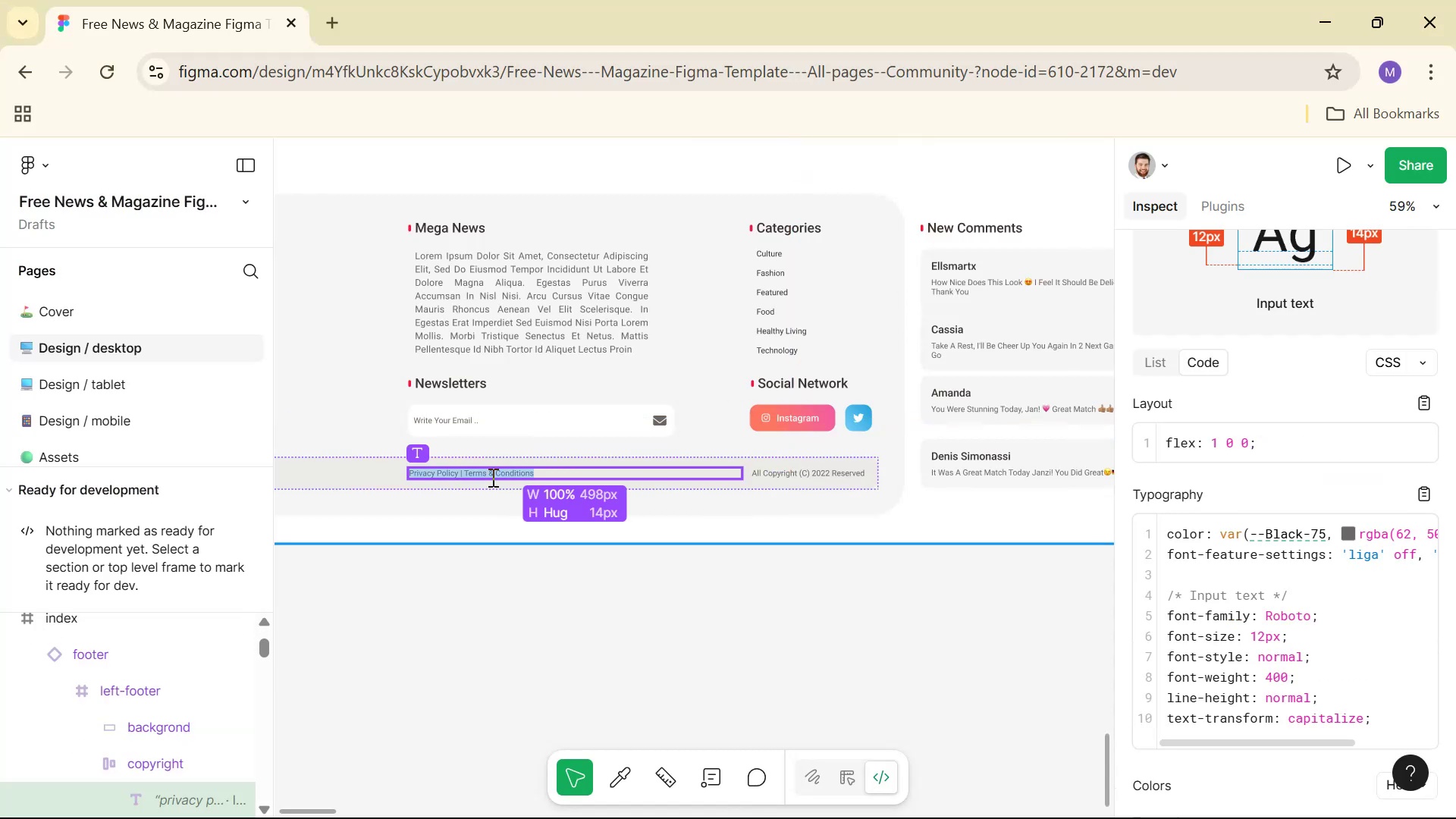 
key(Control+C)
 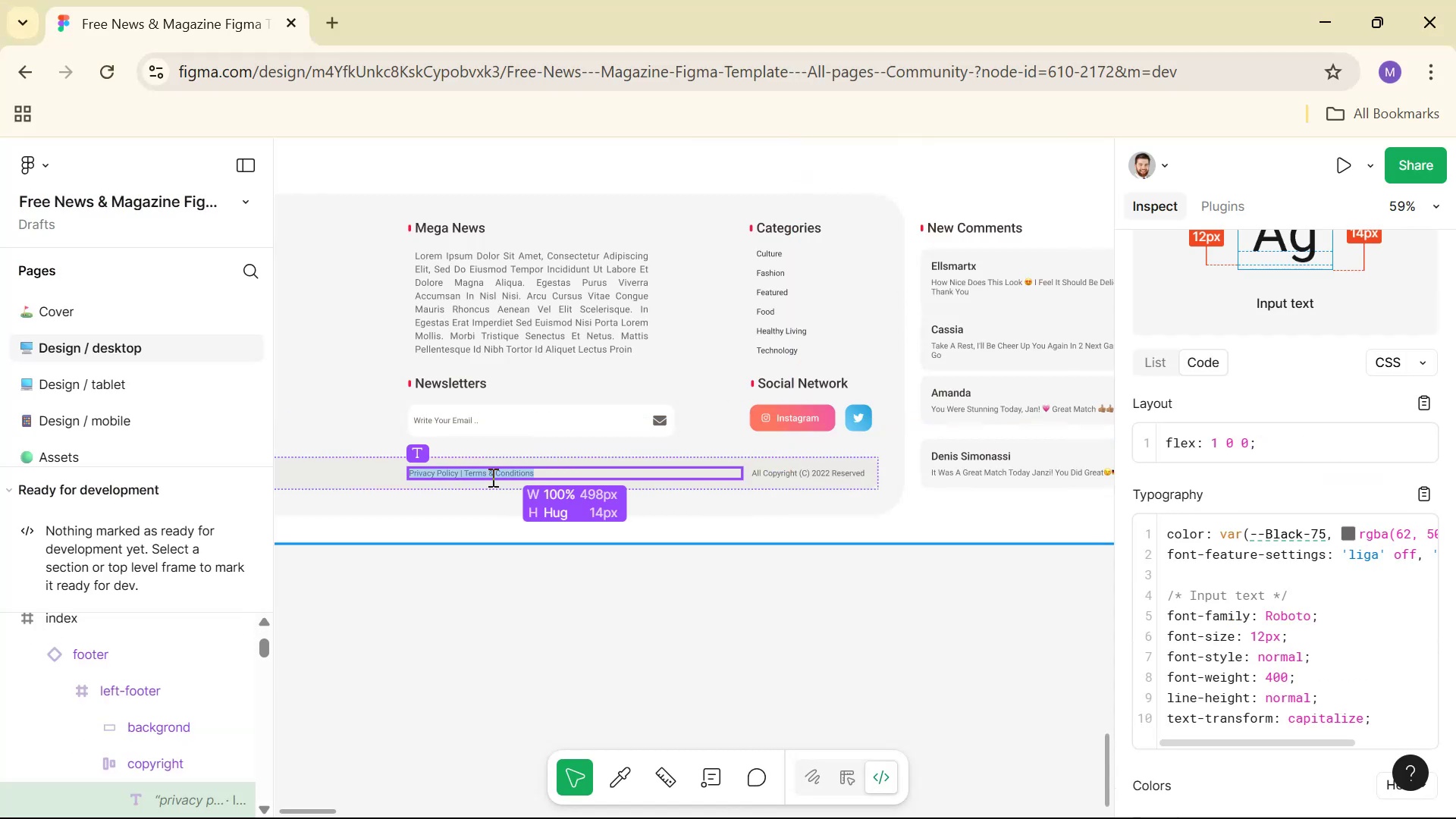 
key(Alt+AltLeft)
 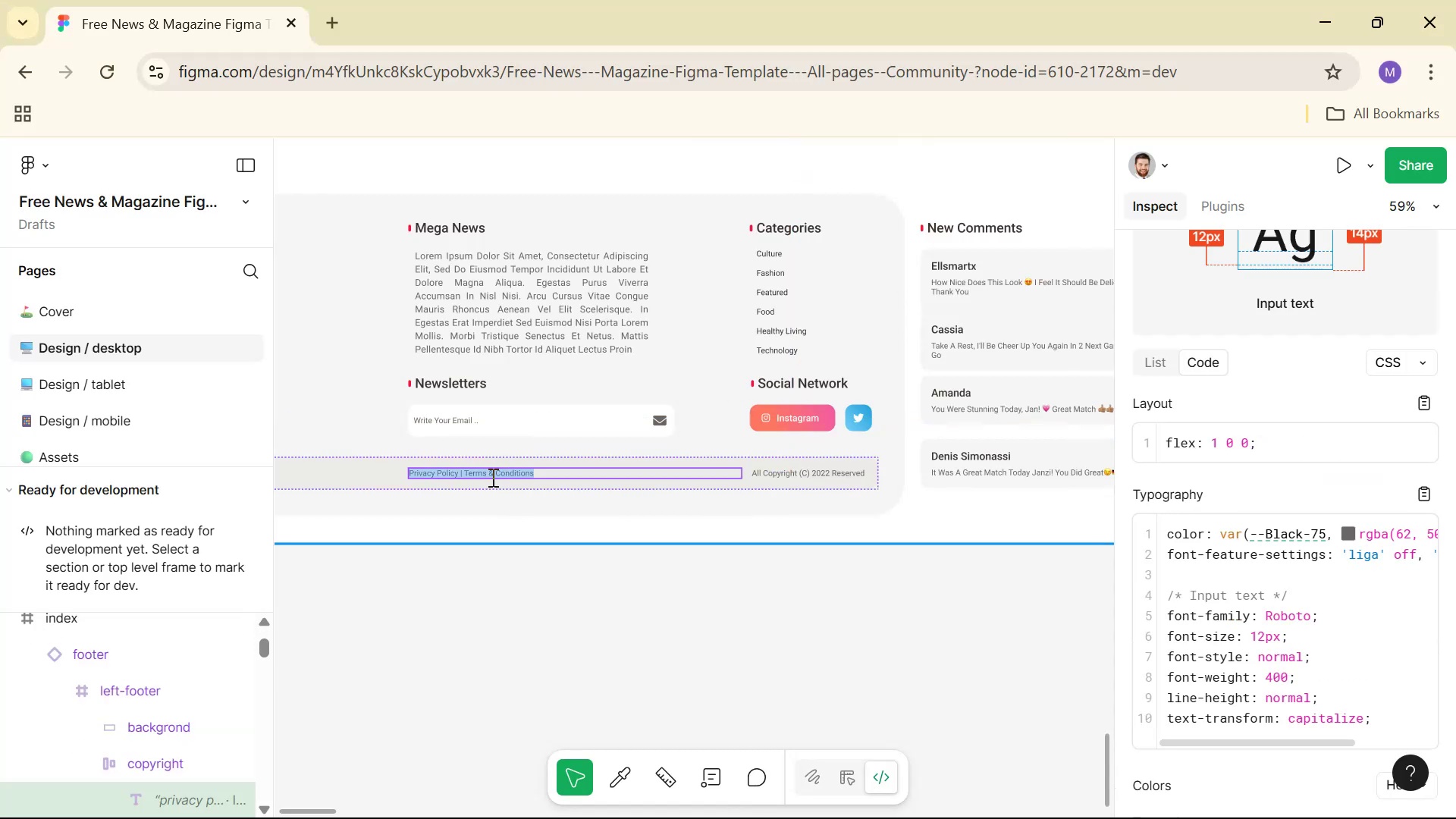 
key(Alt+Tab)
 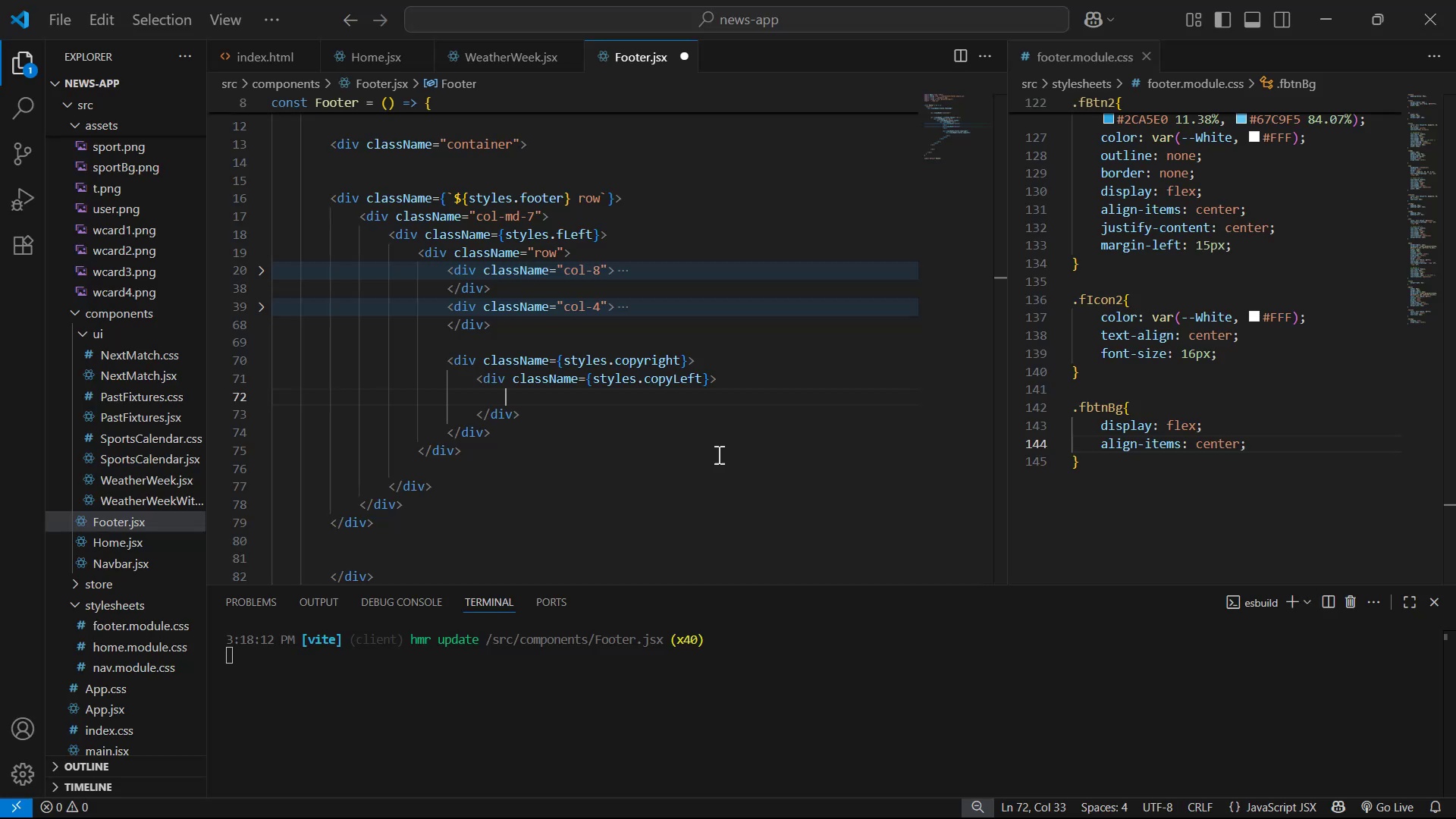 
key(Control+V)
 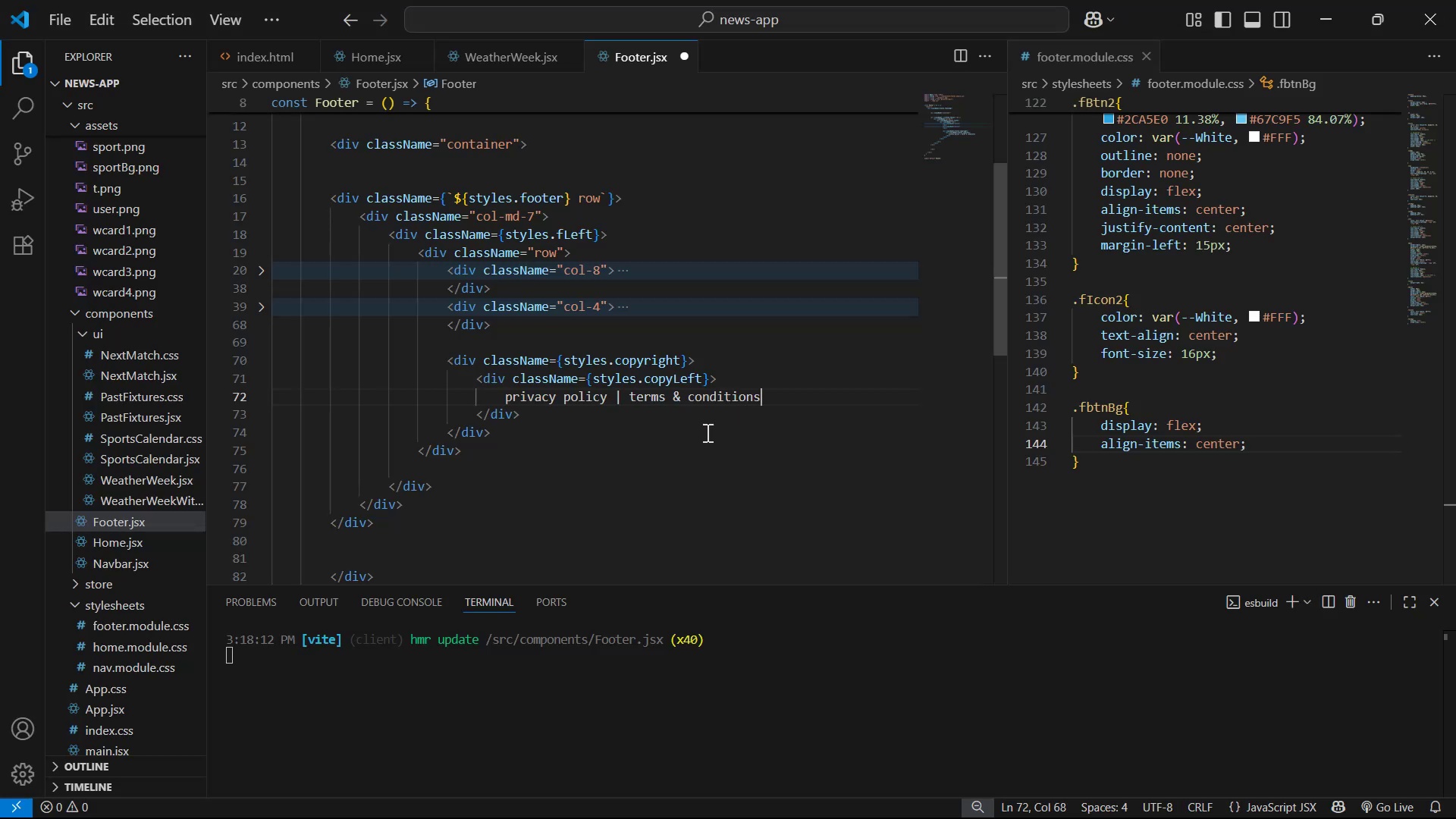 
left_click([650, 419])
 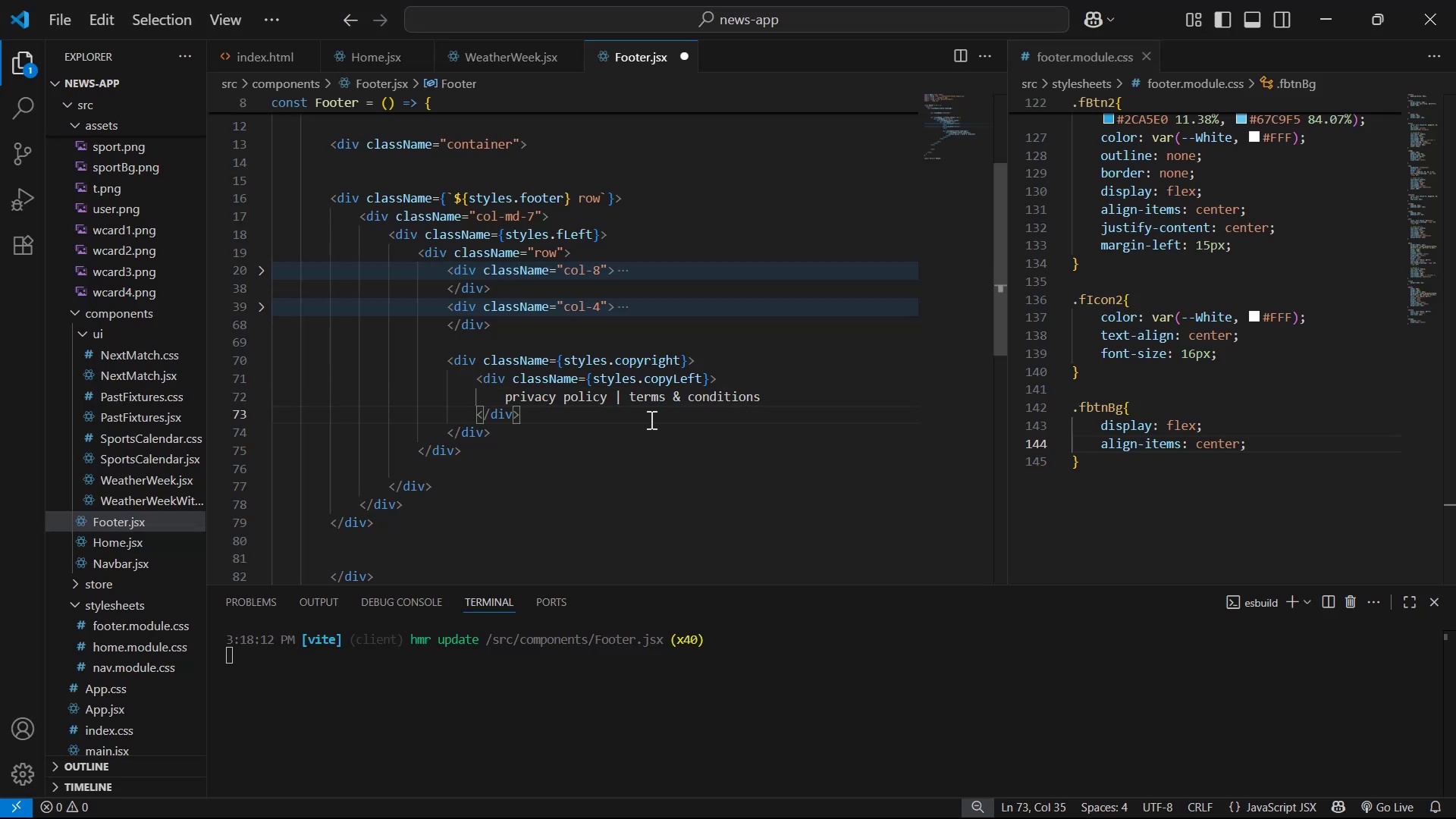 
key(Enter)
 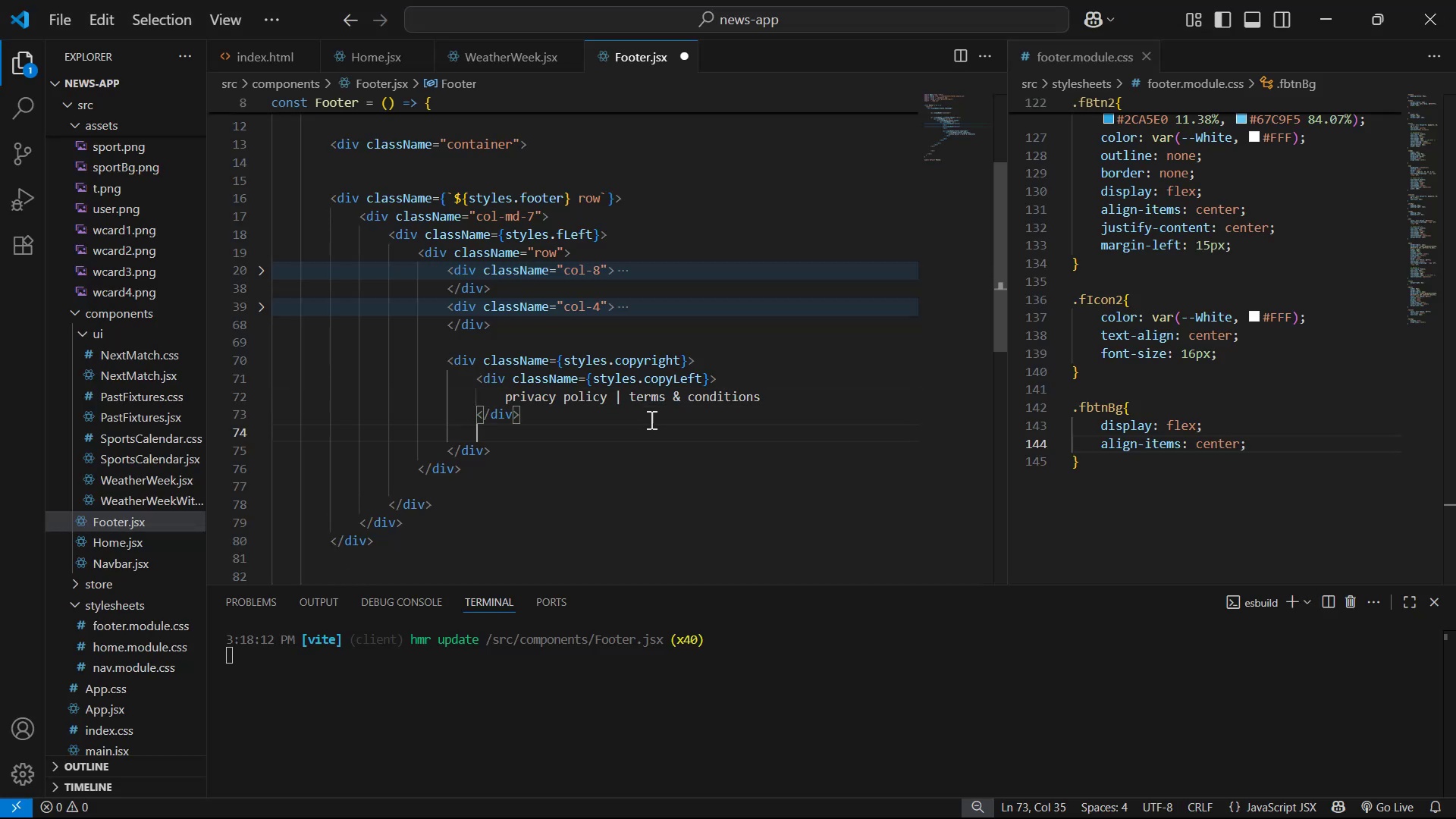 
key(Alt+Tab)
 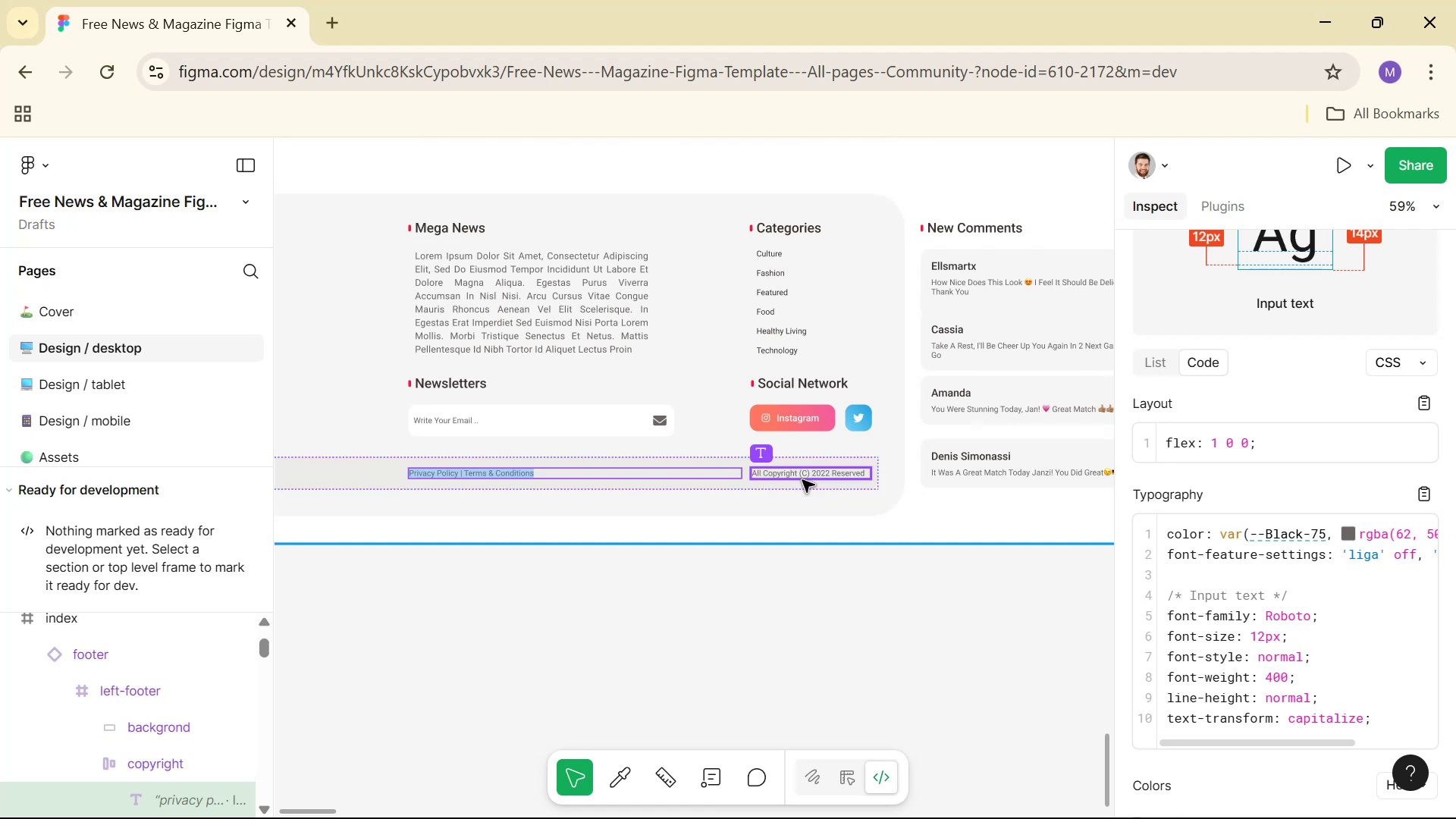 
key(Alt+AltLeft)
 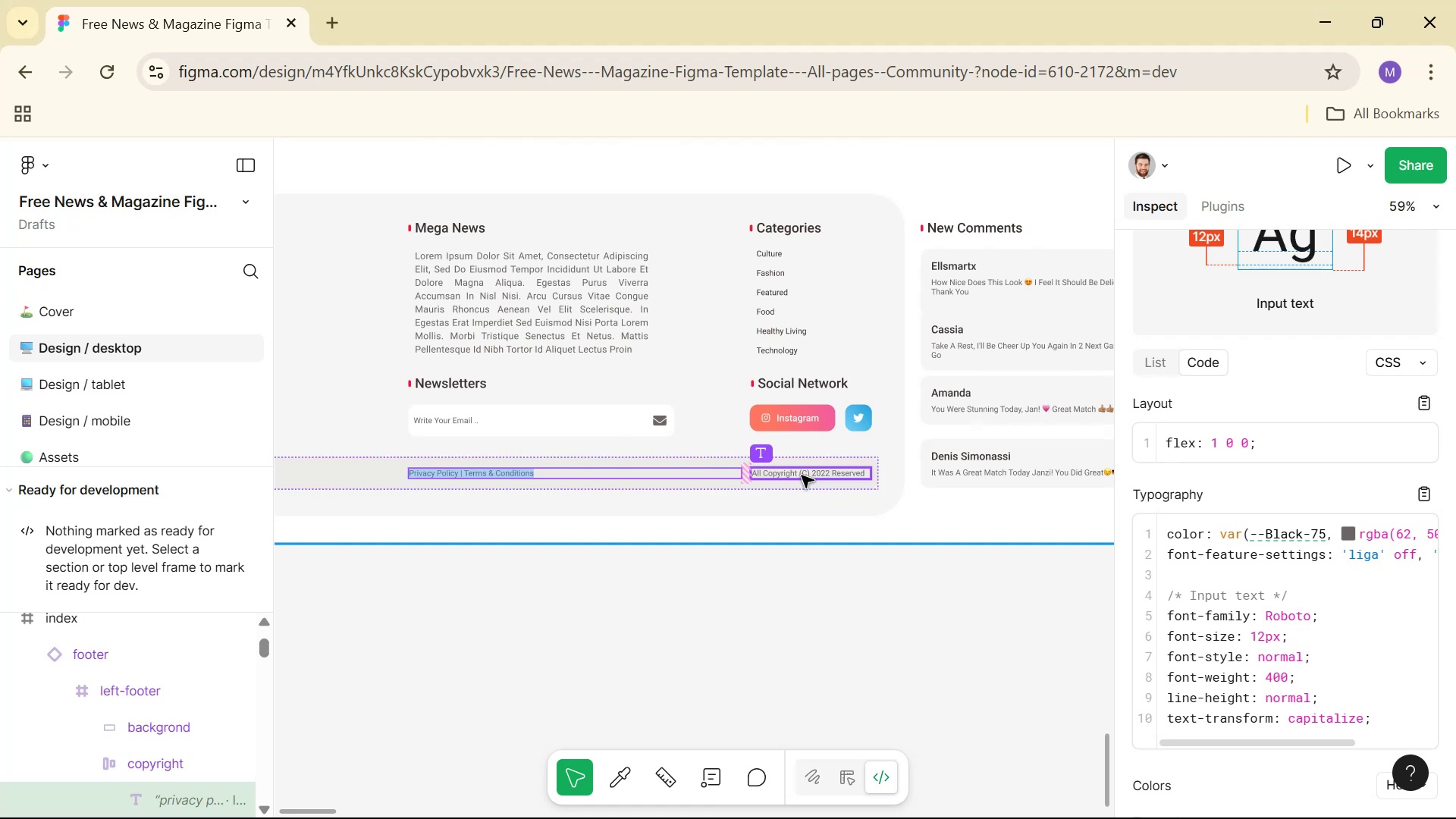 
key(Alt+Tab)
 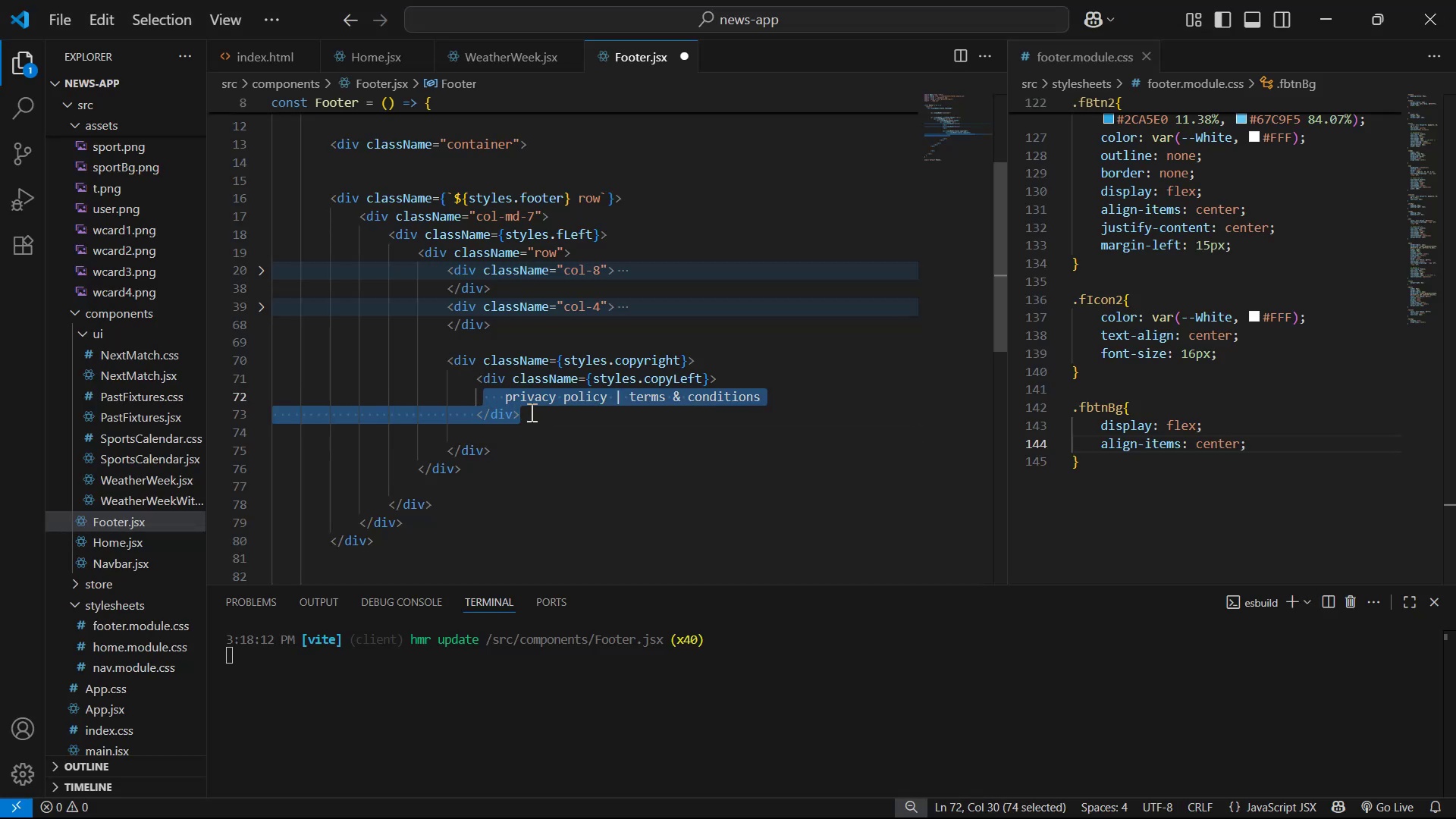 
key(Alt+Shift+ArrowDown)
 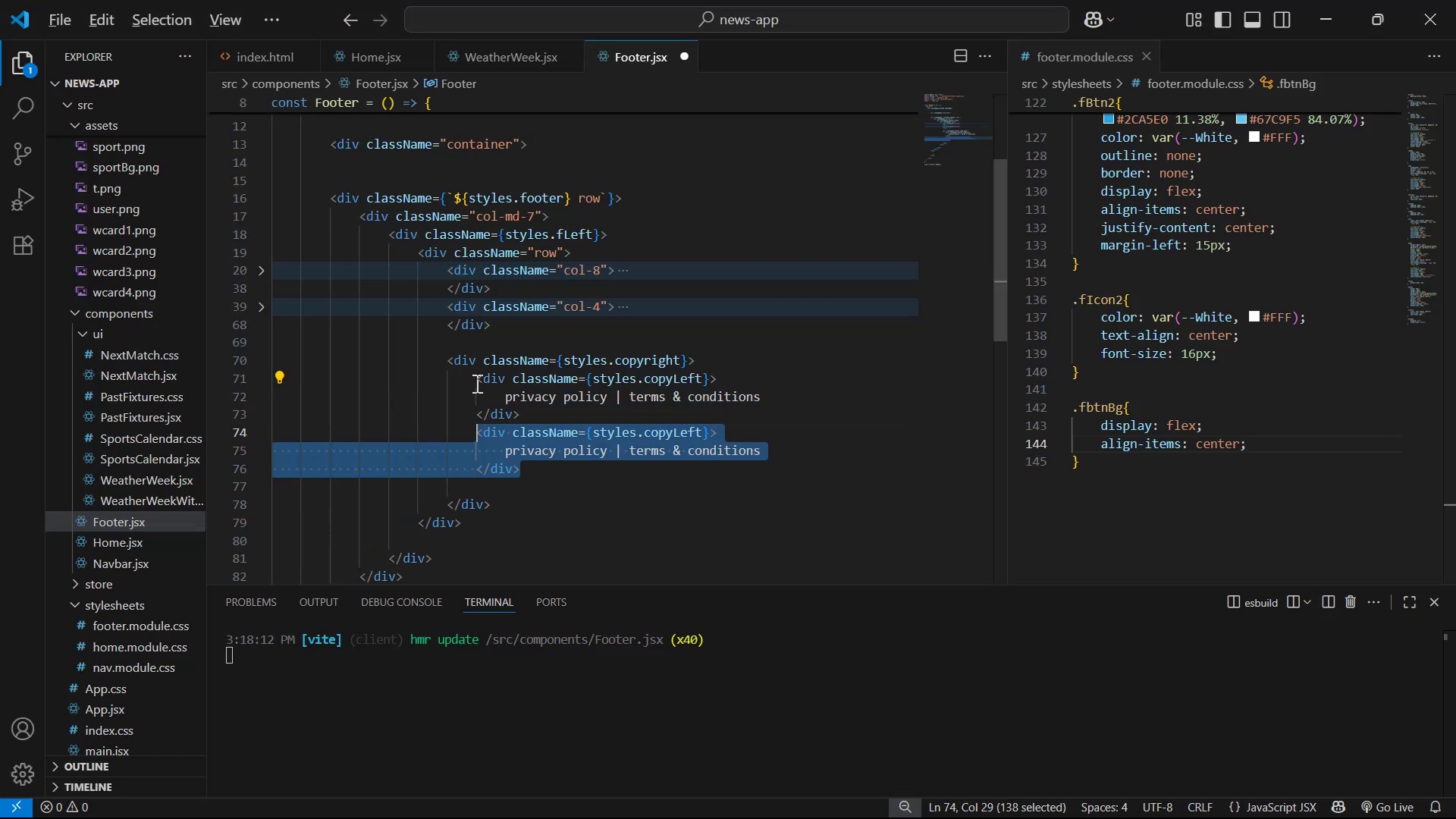 
key(ArrowUp)
 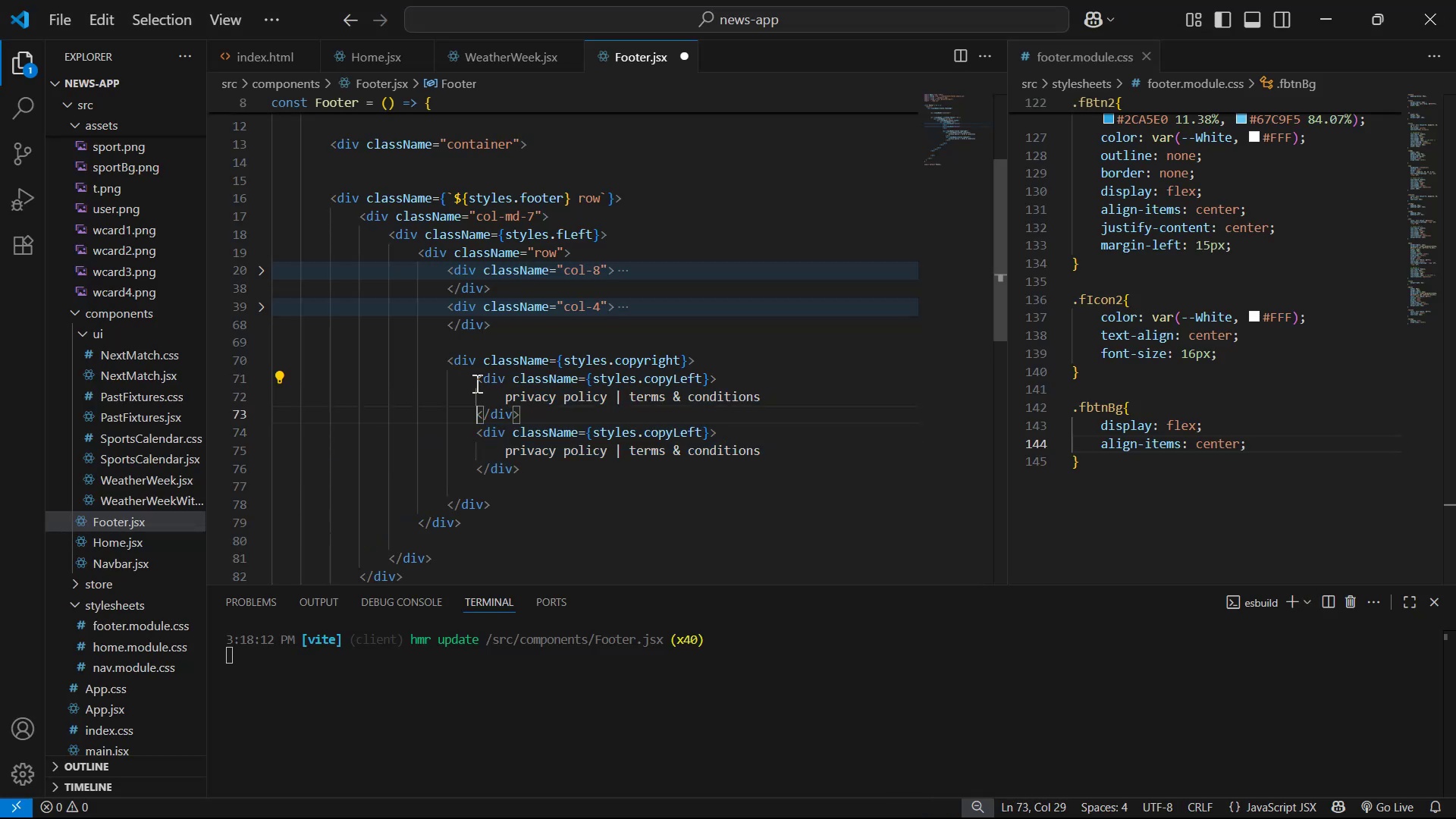 
key(ArrowRight)
 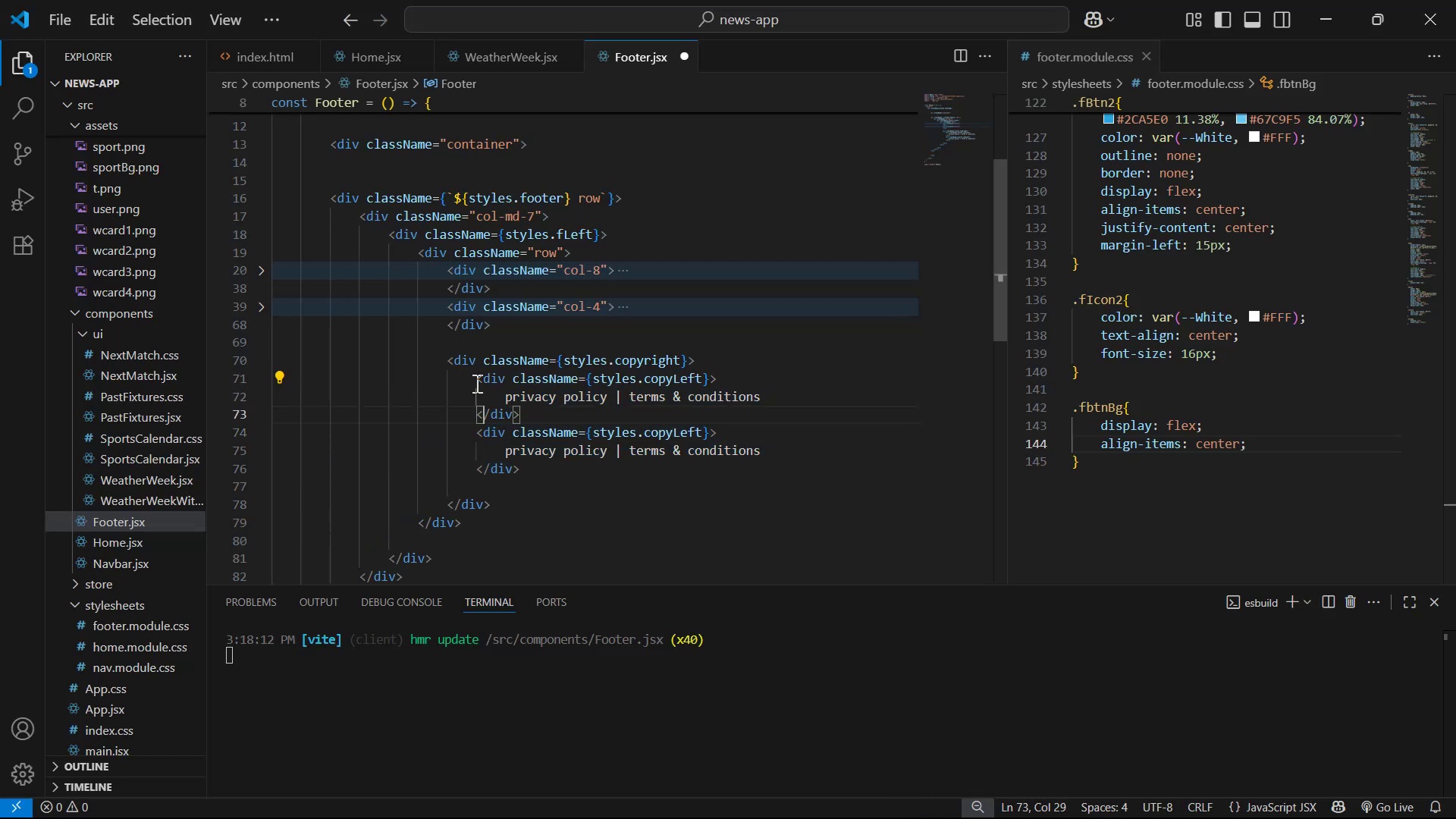 
key(ArrowDown)
 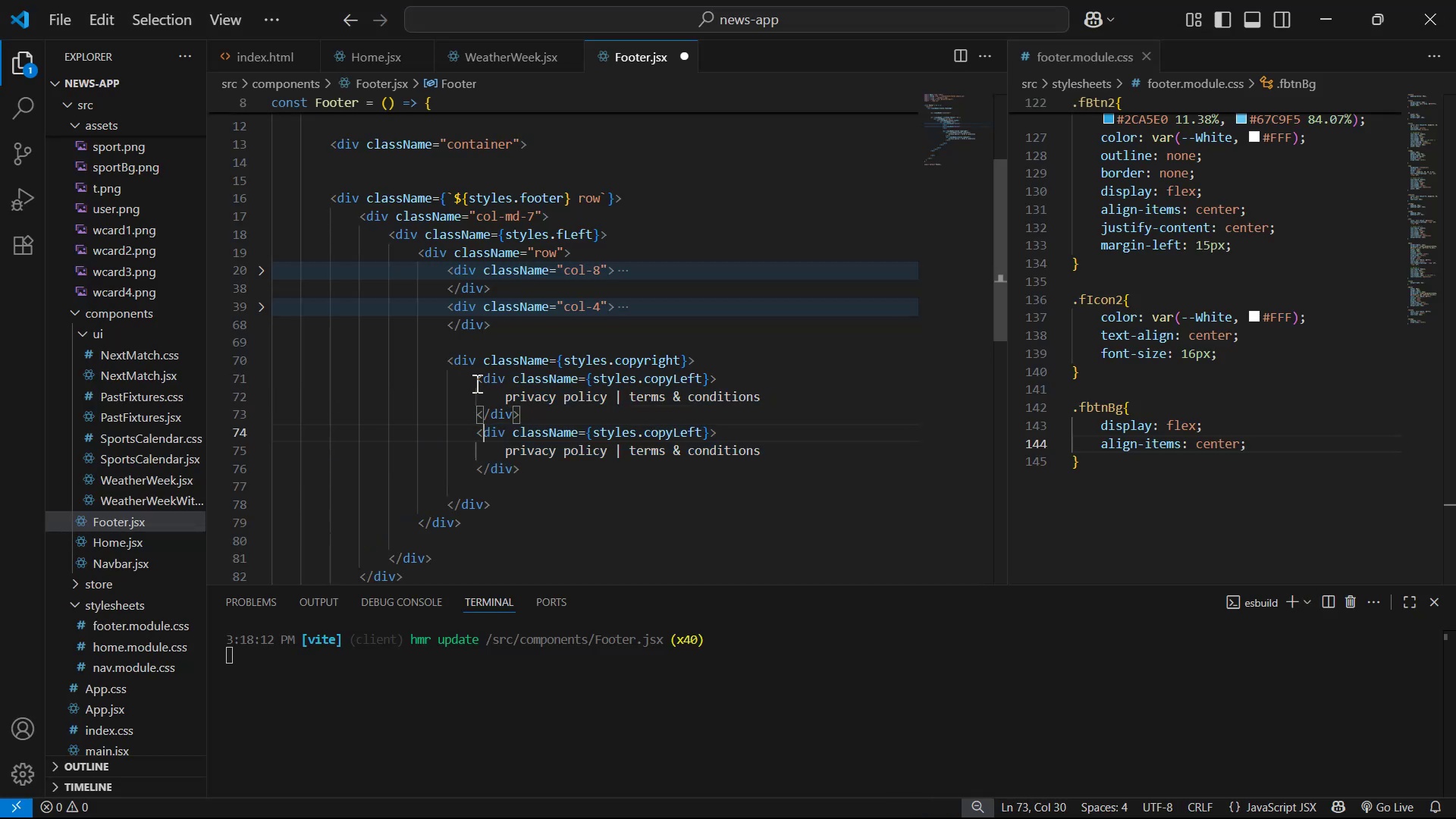 
key(ArrowRight)
 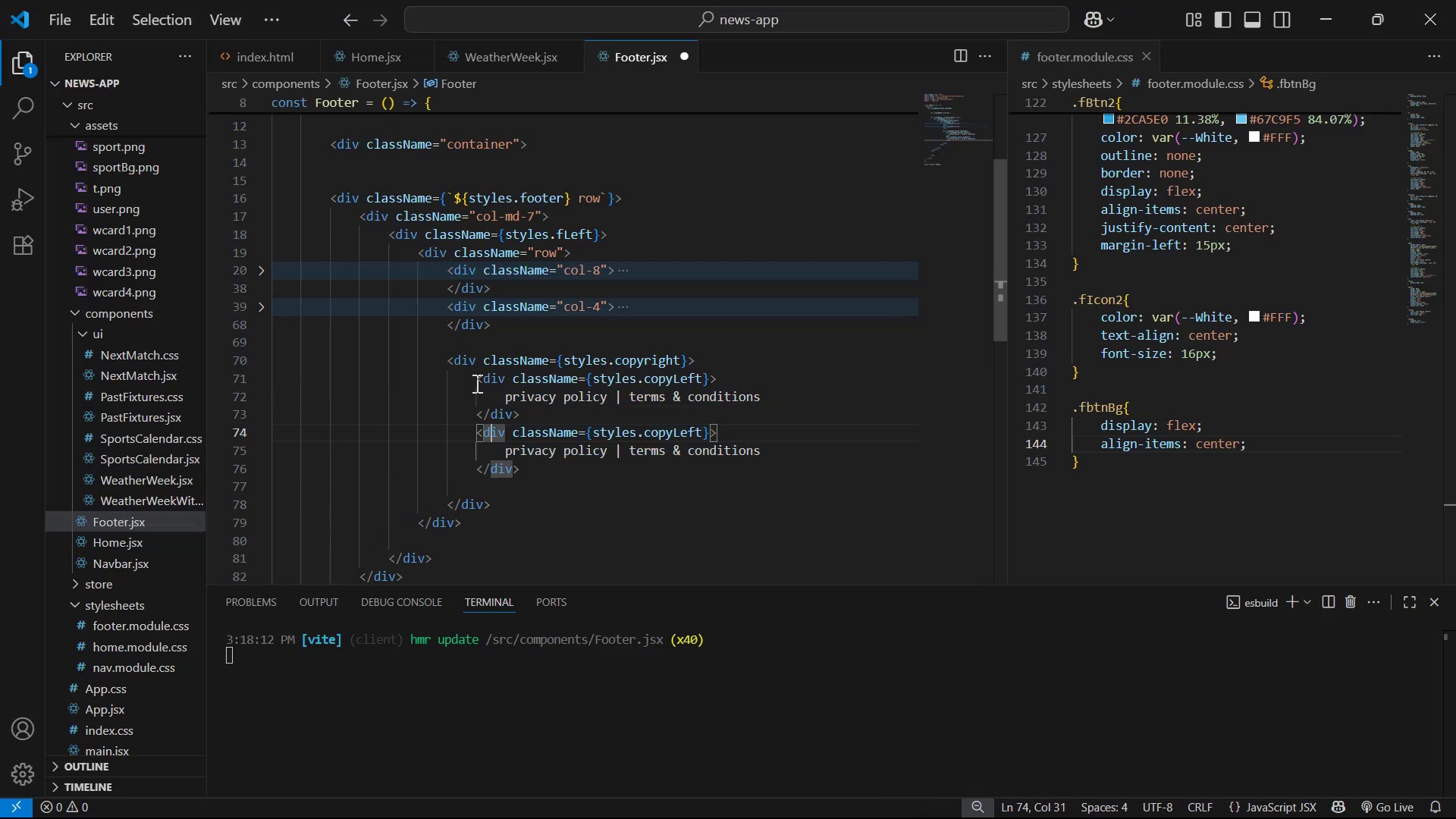 
key(ArrowUp)
 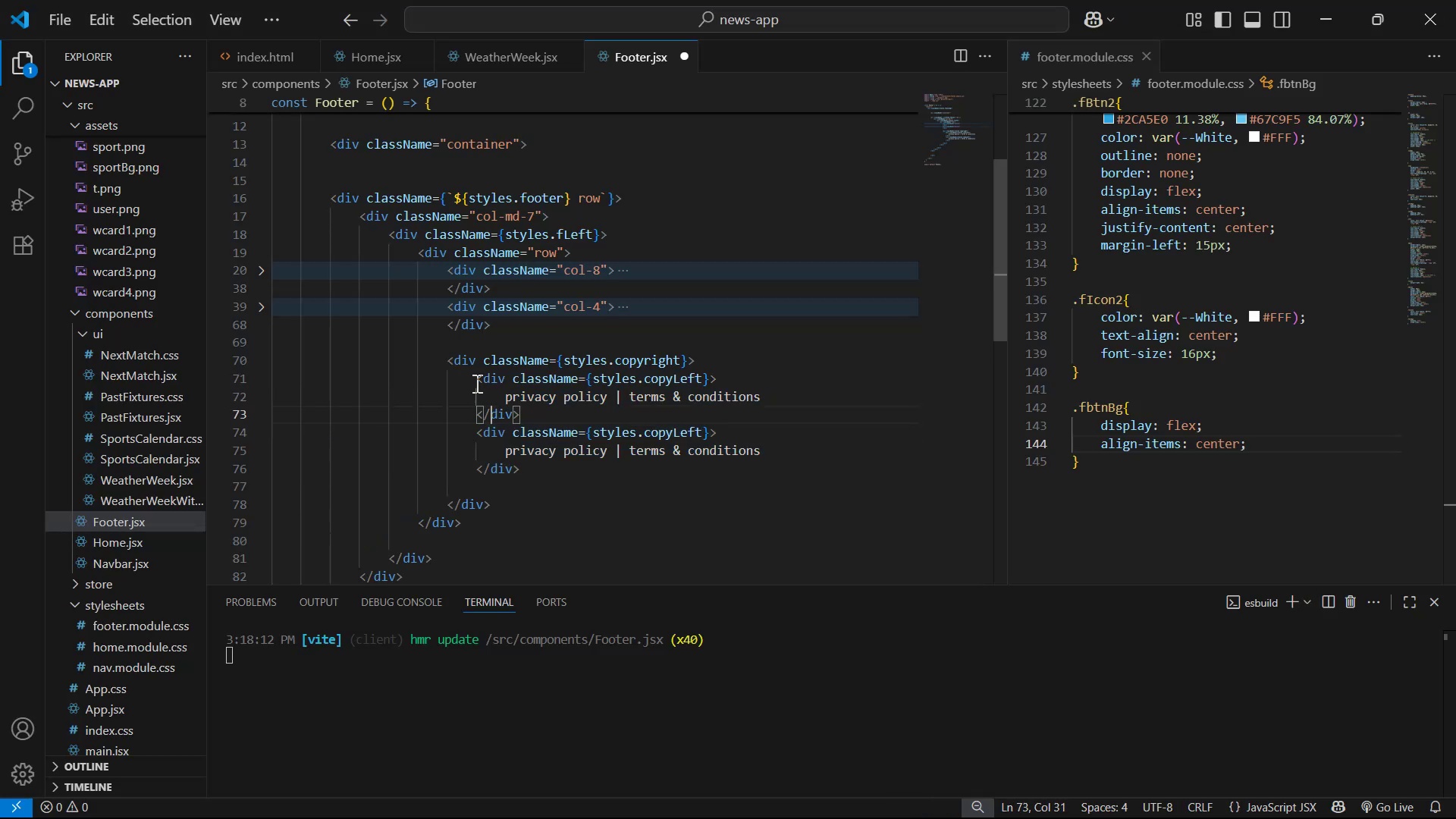 
key(ArrowDown)
 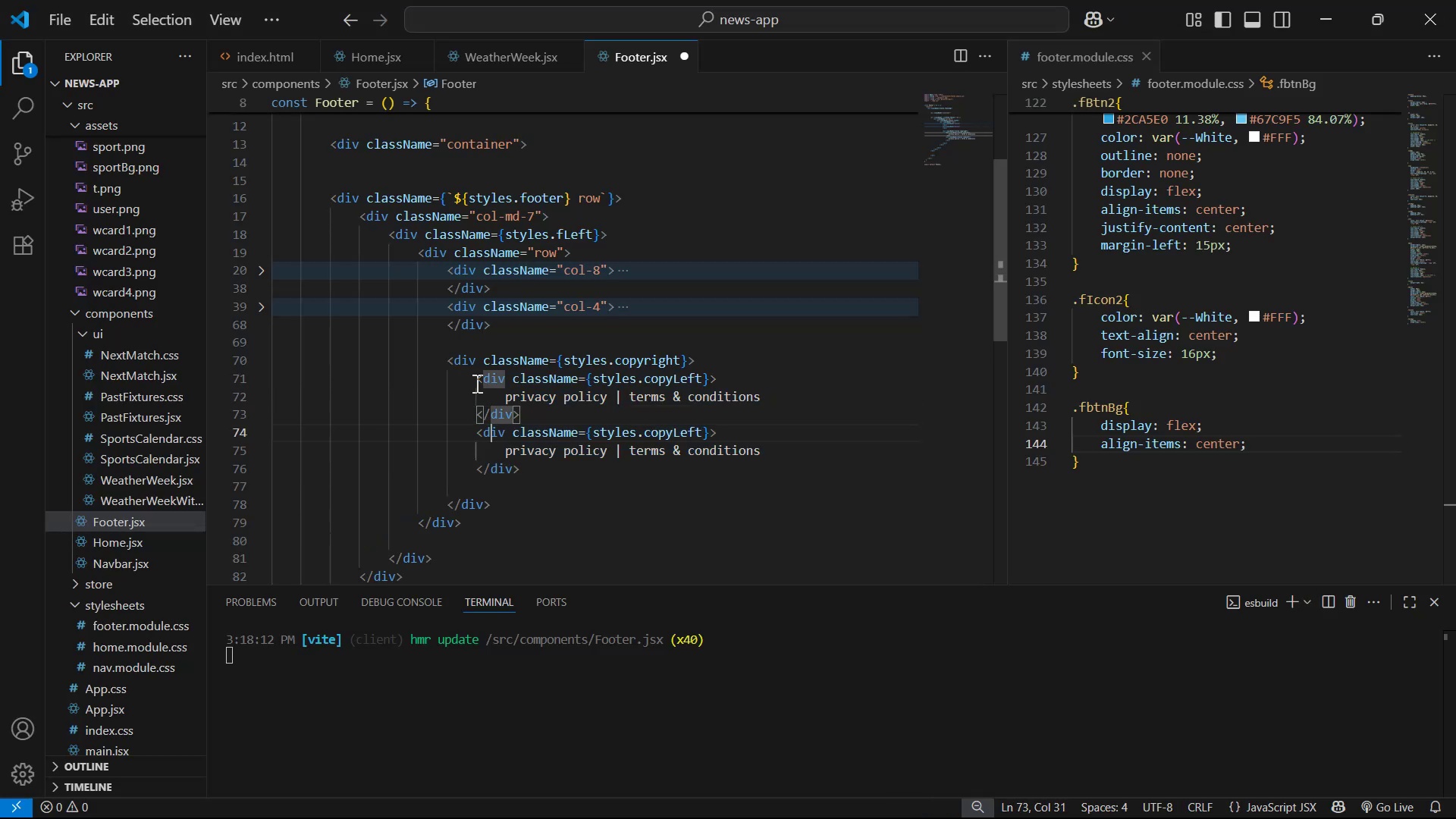 
key(ArrowLeft)
 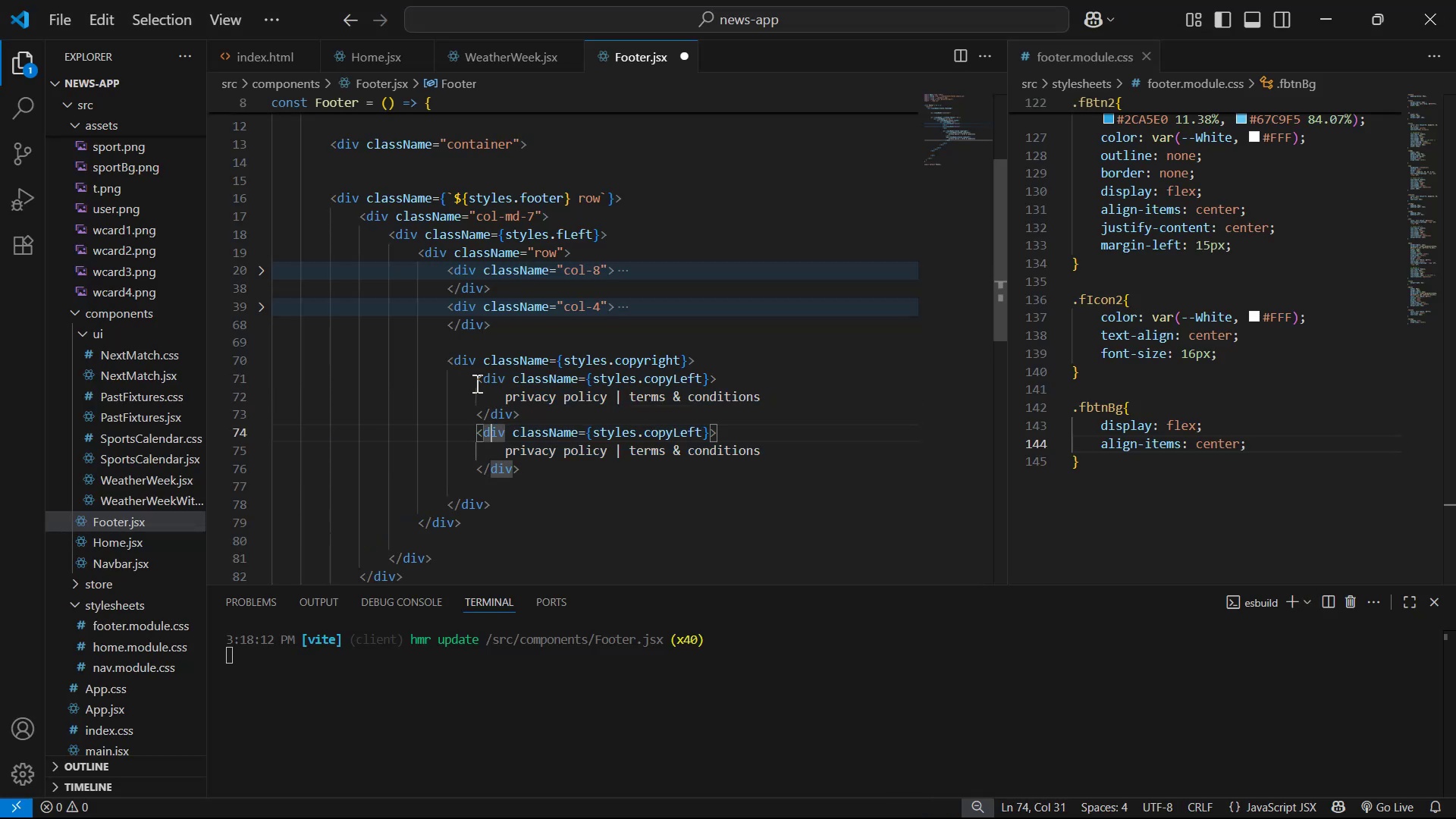 
key(ArrowLeft)
 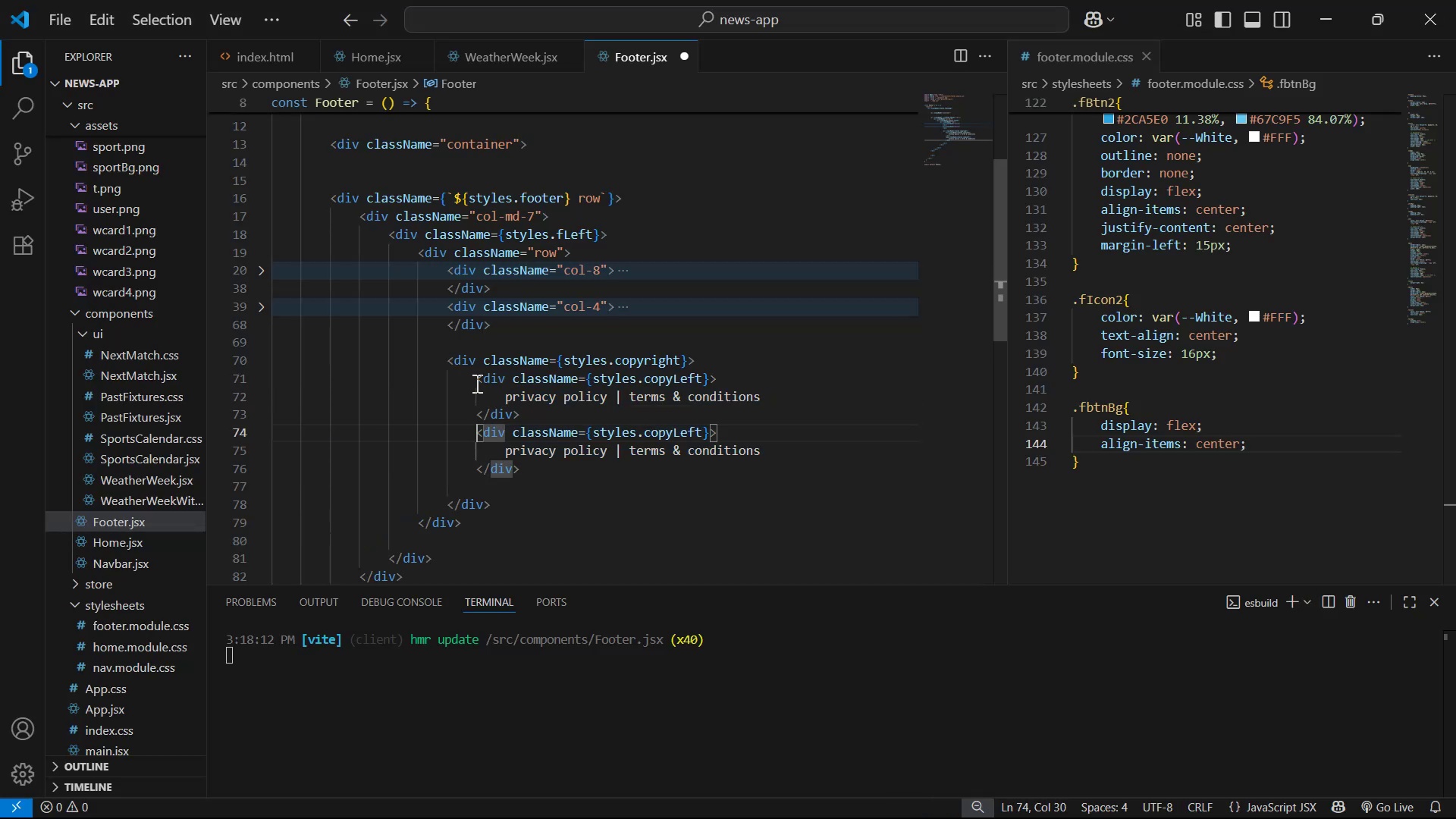 
key(Enter)
 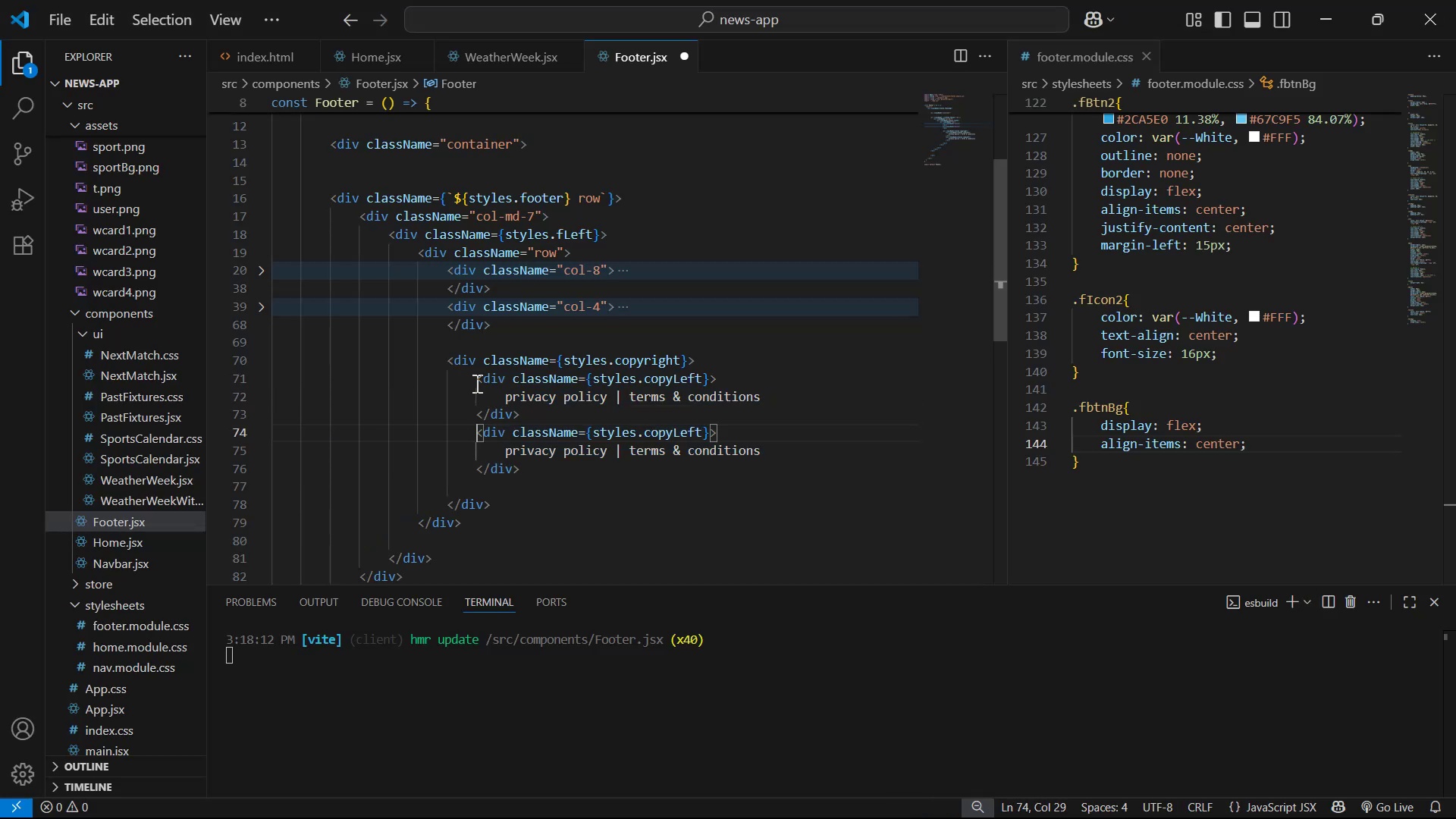 
key(Enter)
 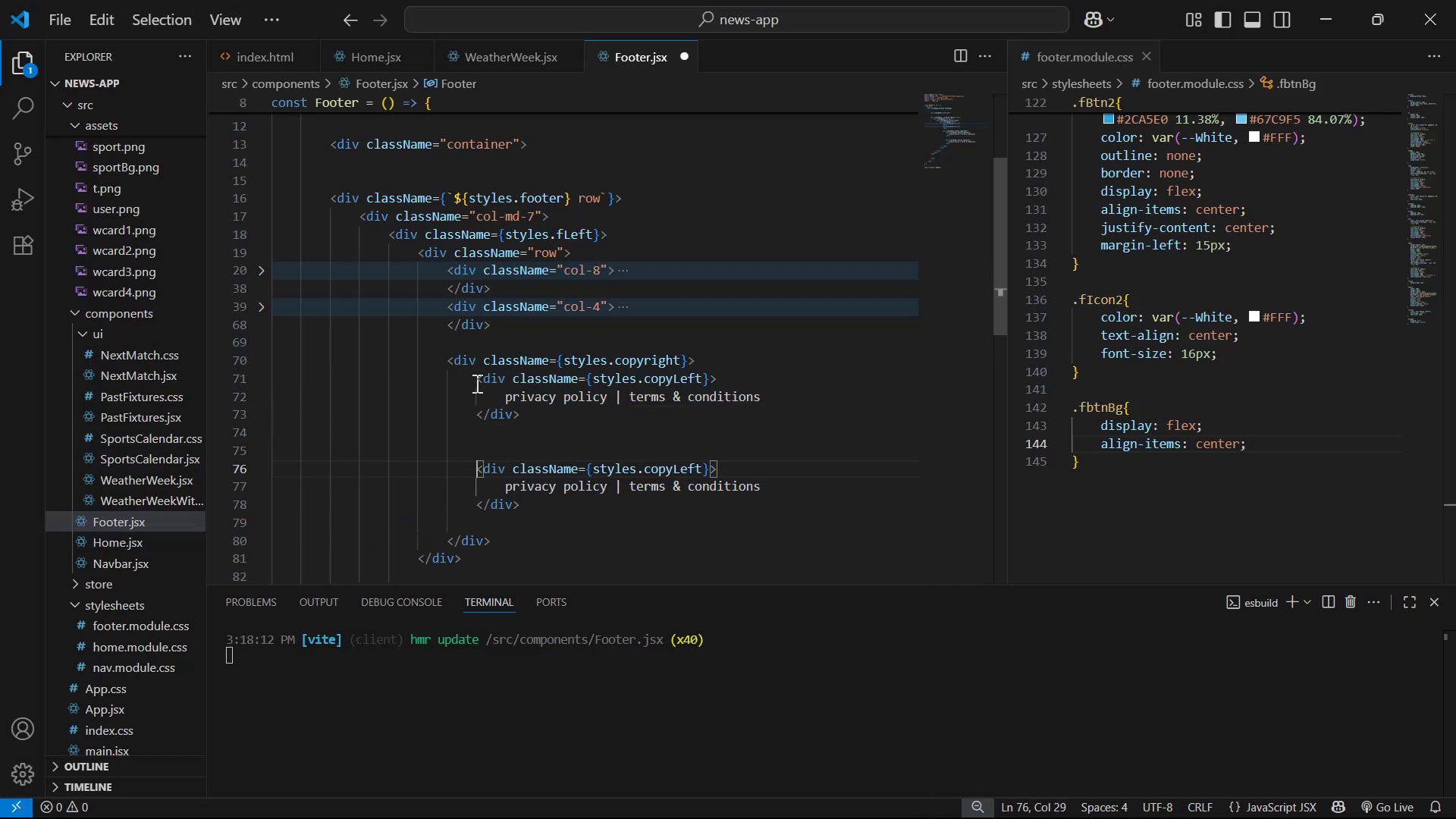 
key(Alt+Tab)
 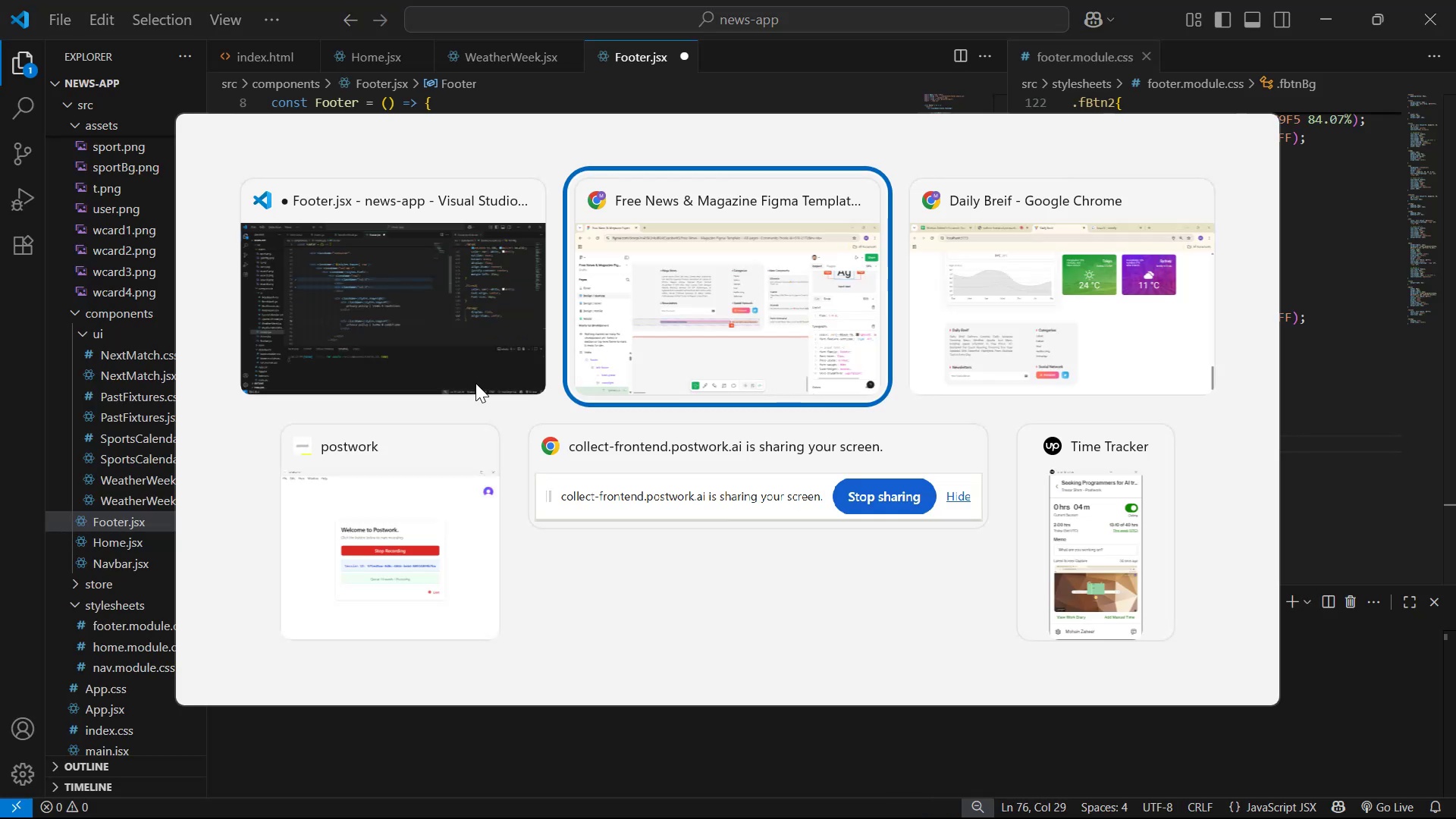 
key(Alt+AltLeft)
 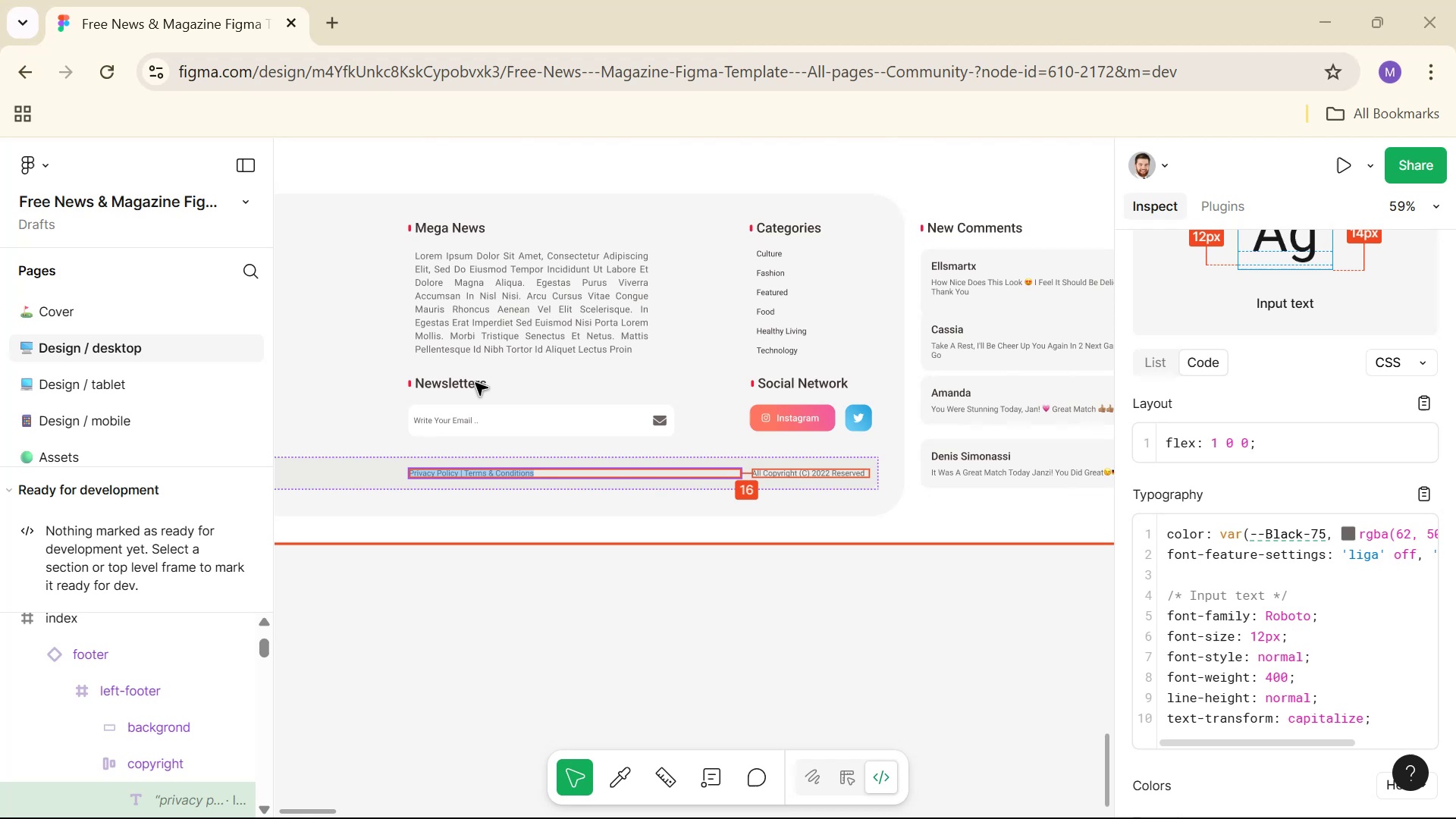 
key(Alt+Tab)
 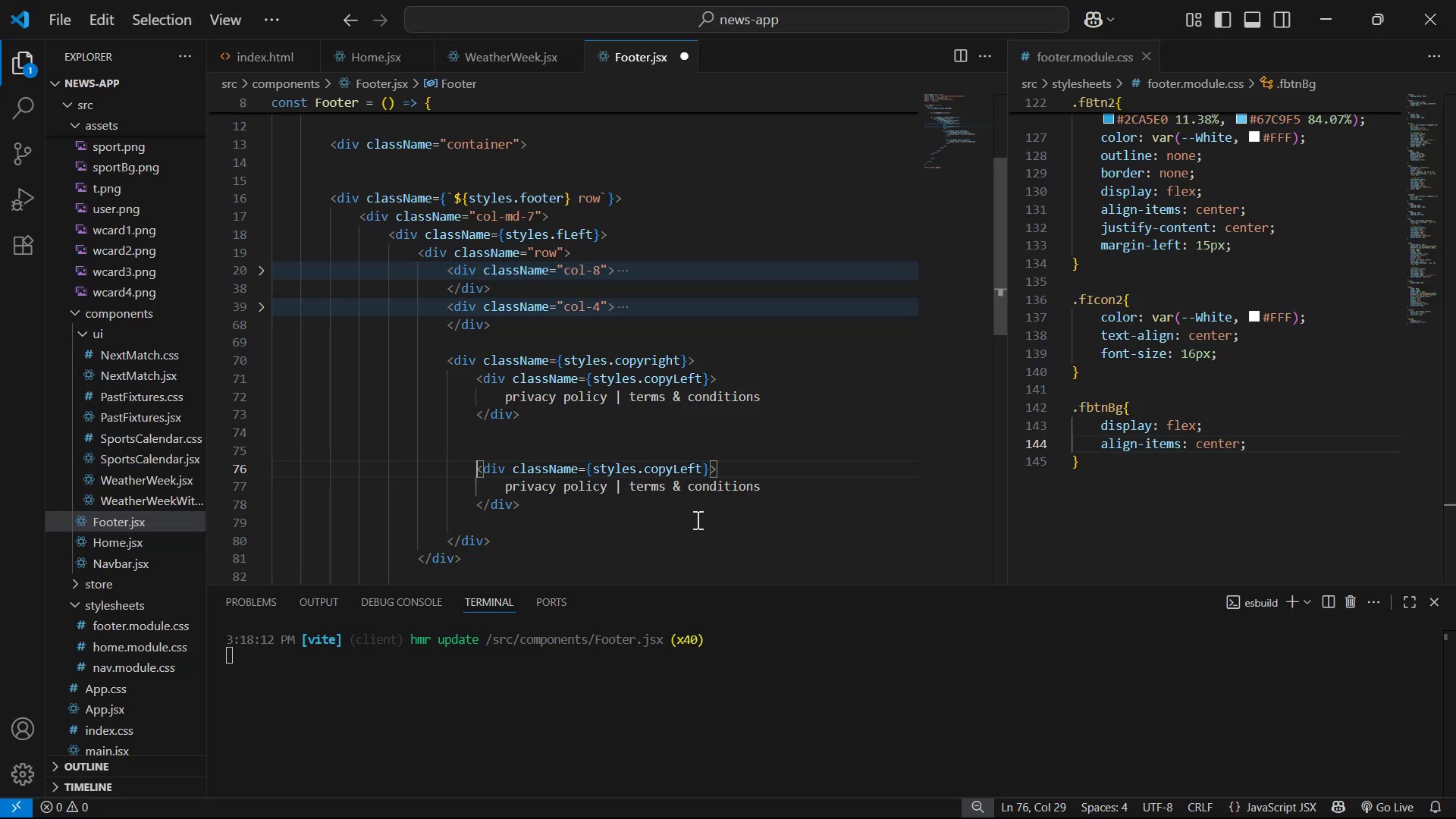 
left_click([706, 471])
 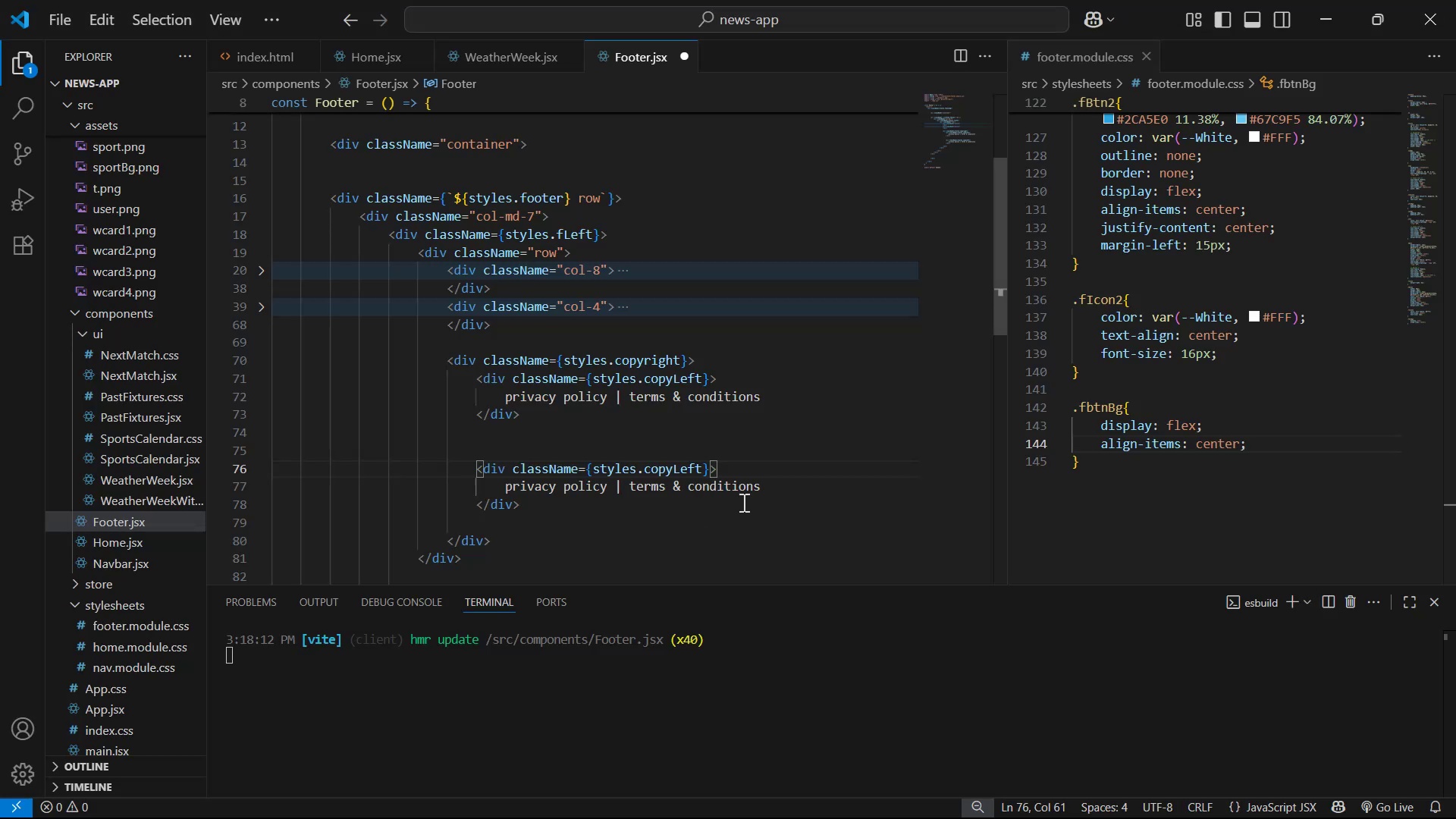 
key(ArrowLeft)
 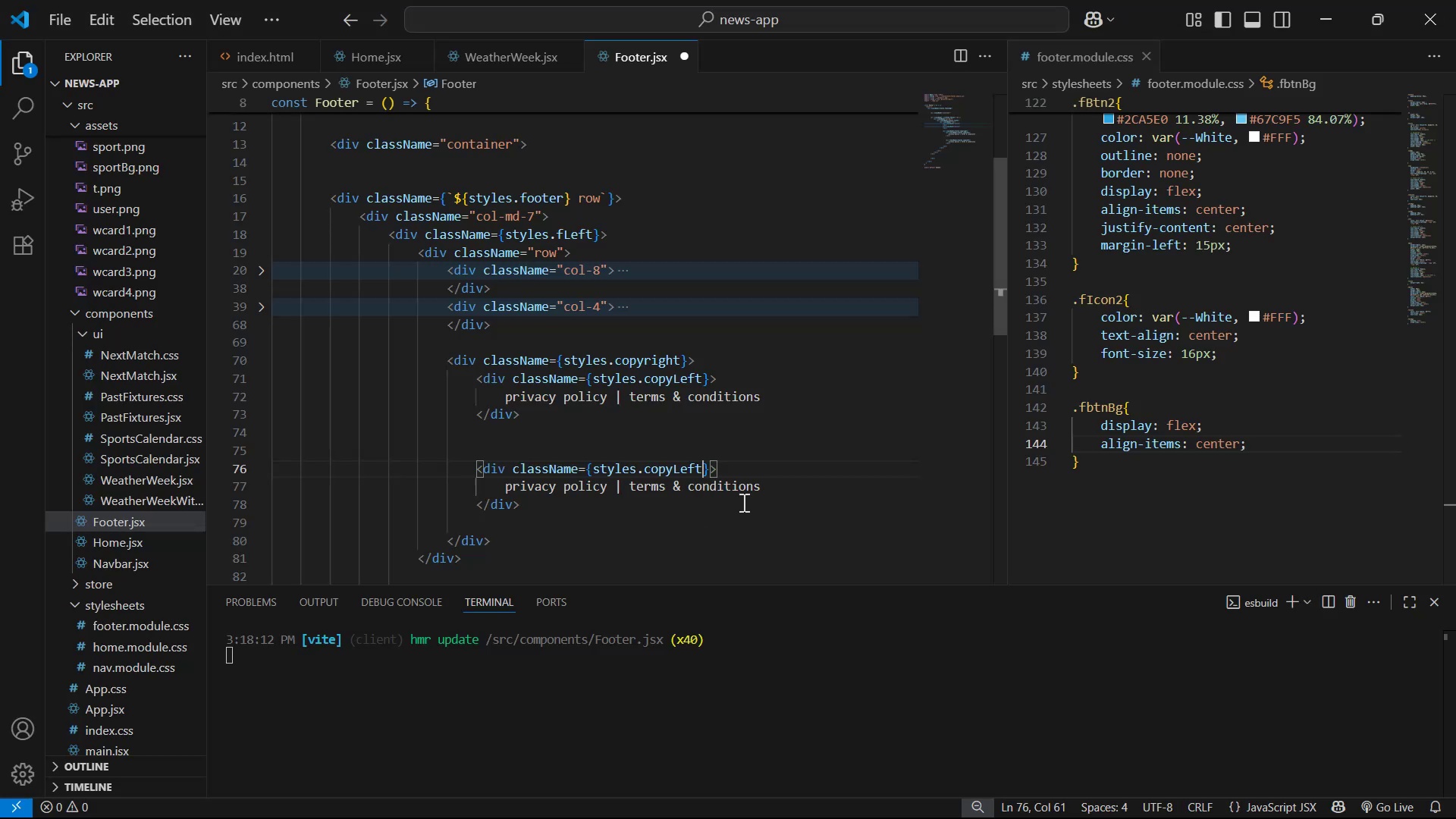 
key(Backspace)
key(Backspace)
key(Backspace)
key(Backspace)
type(Right)
 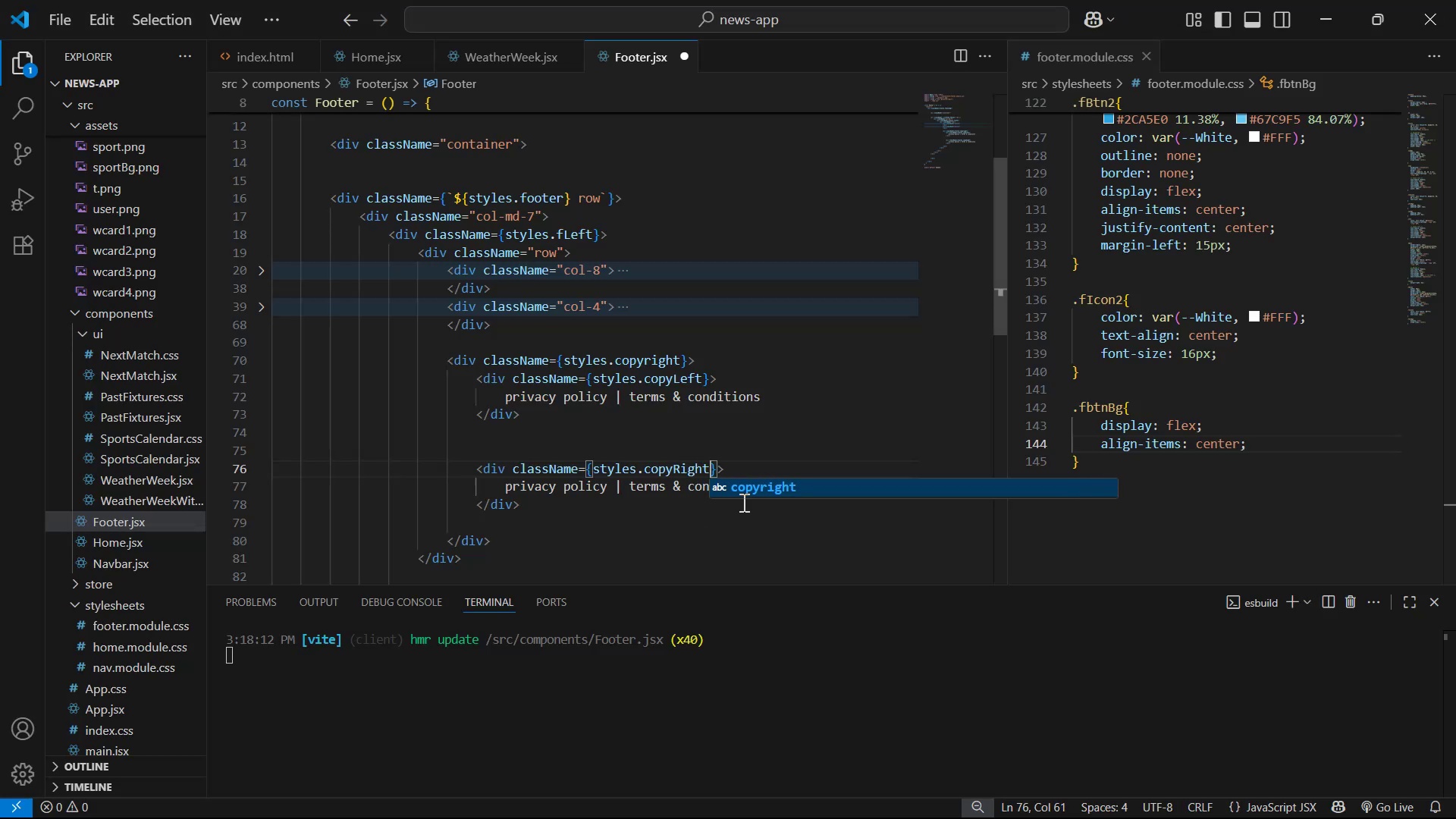 
 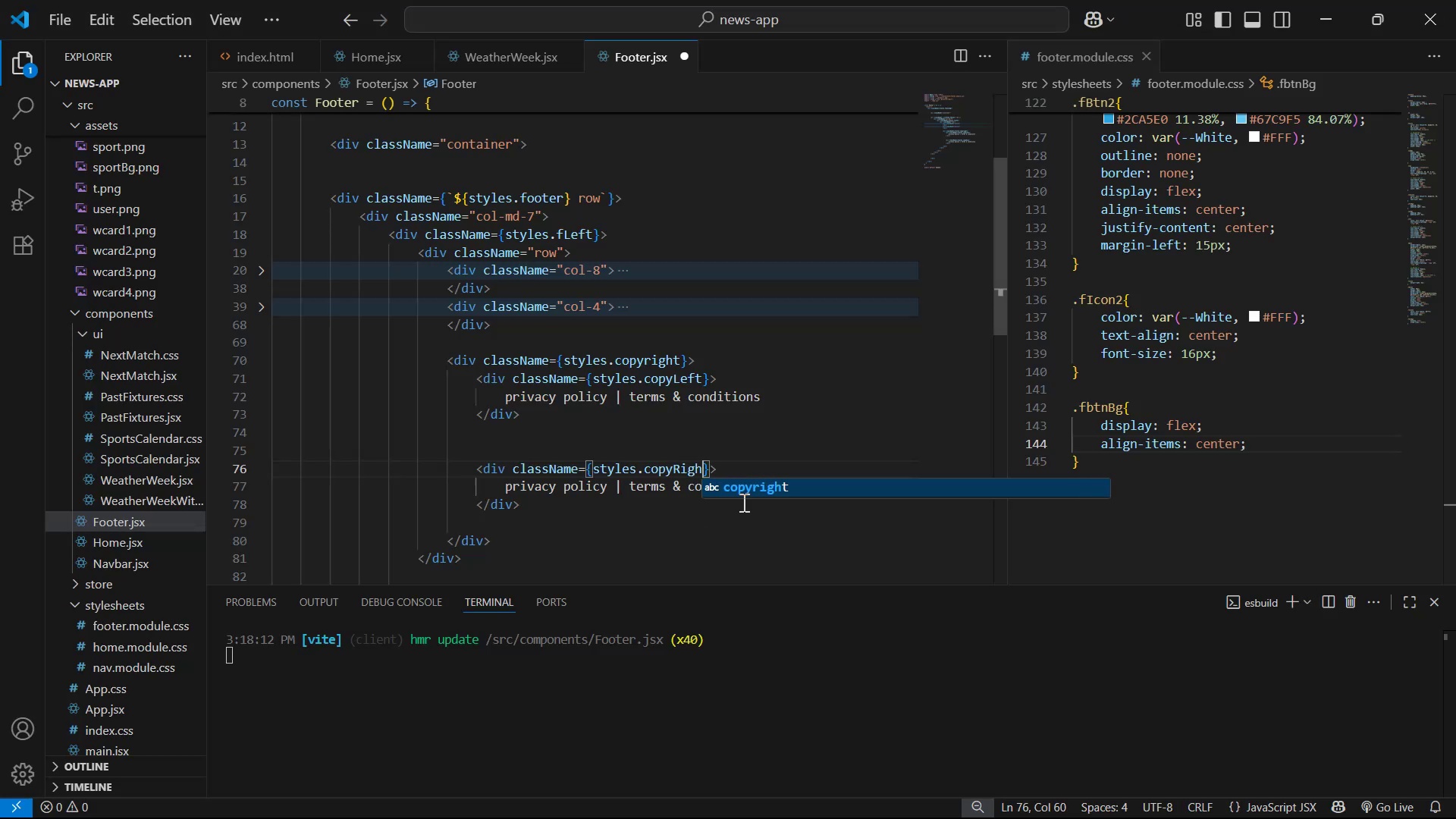 
key(Alt+AltLeft)
 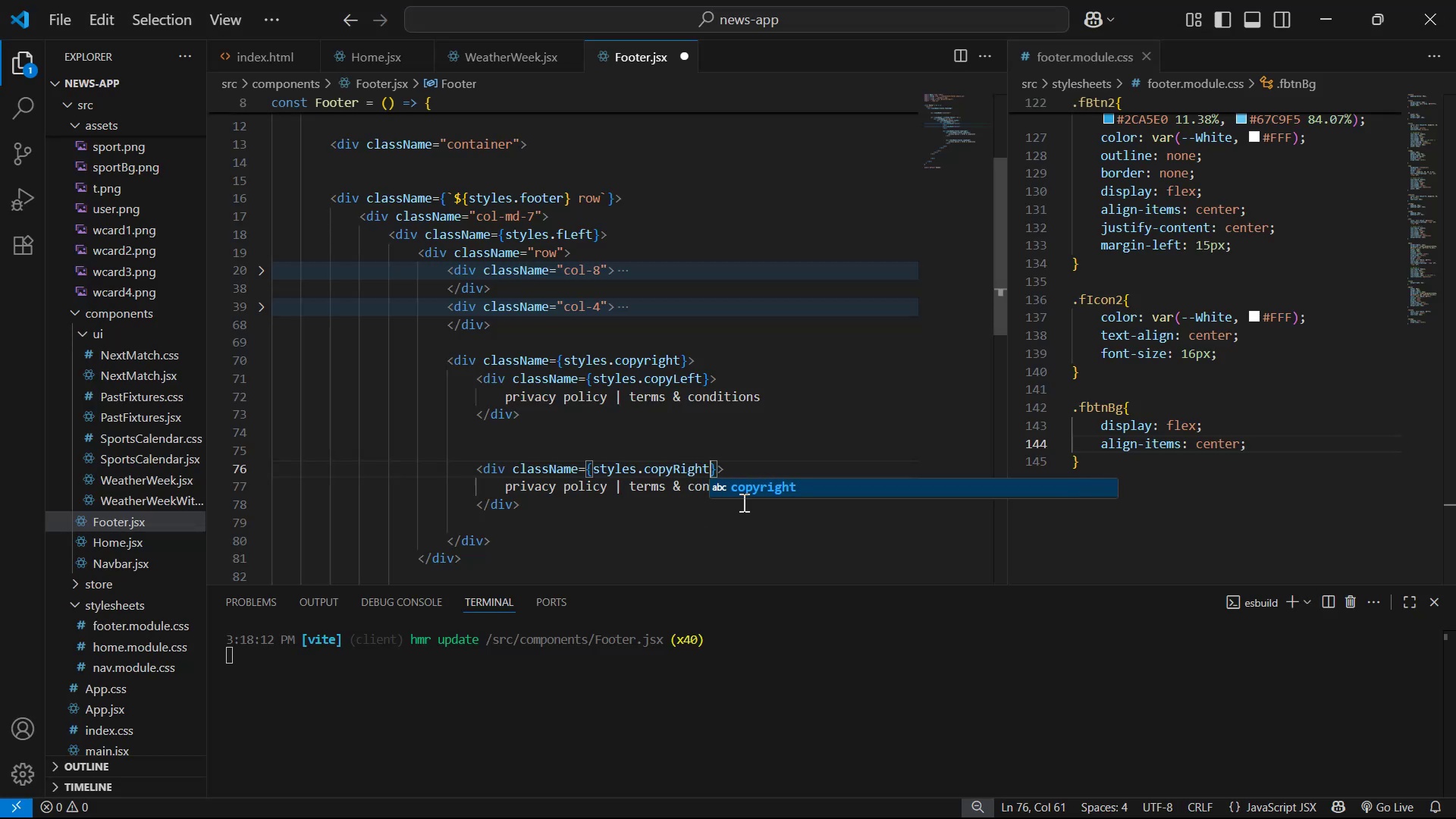 
key(Alt+Tab)
 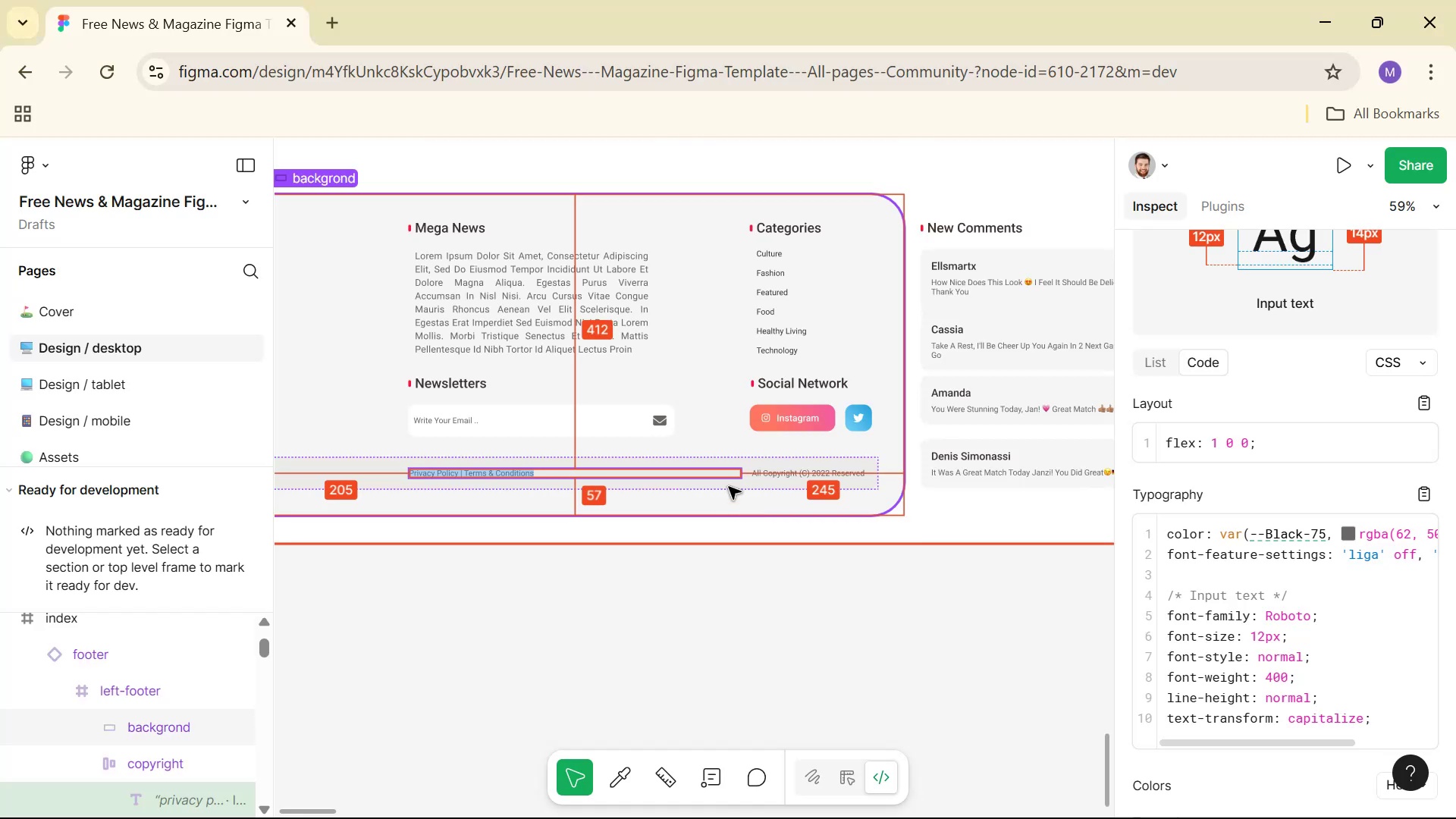 
hold_key(key=ControlLeft, duration=0.87)
left_click([762, 475])
 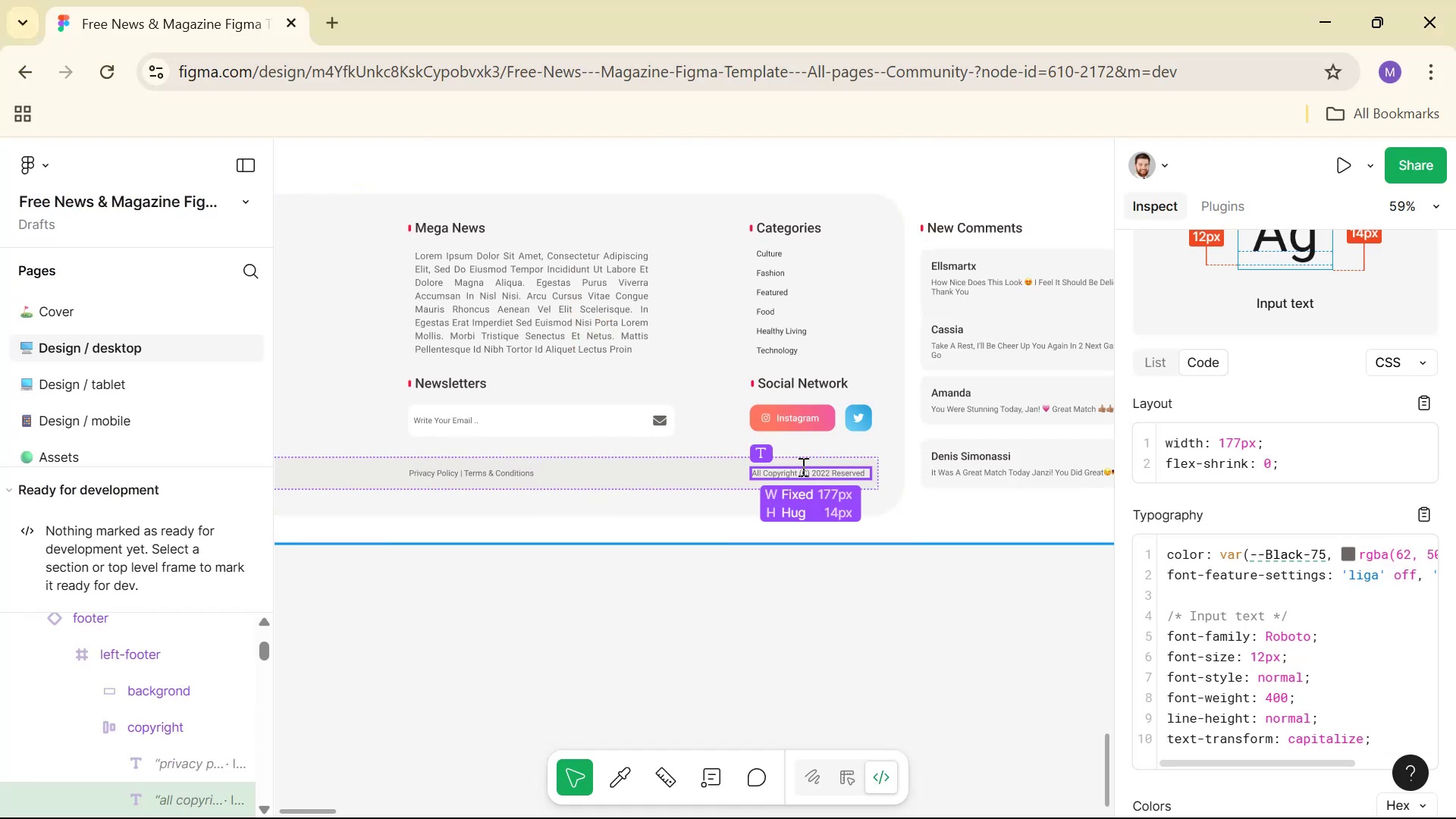 
double_click([802, 469])
 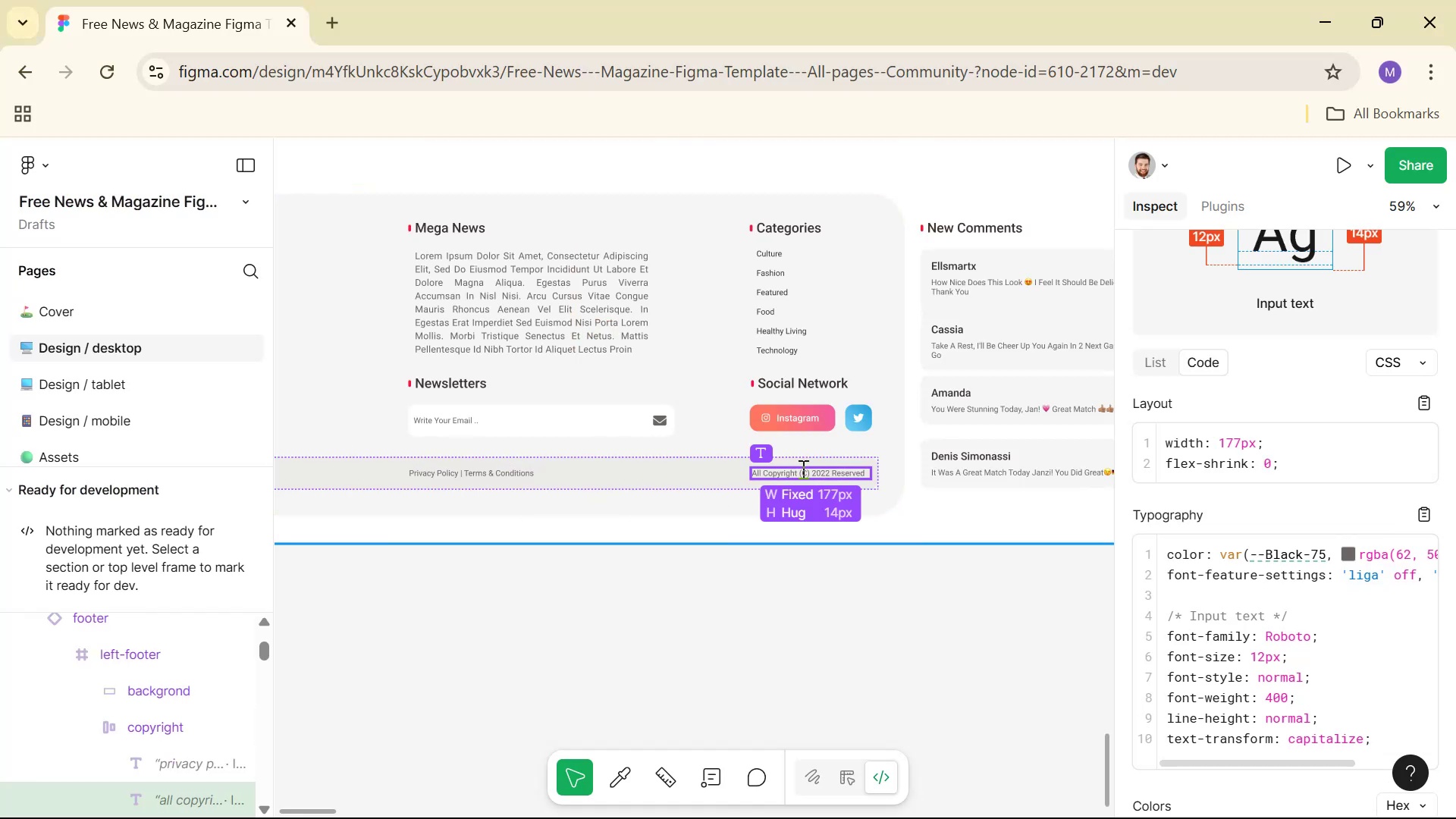 
triple_click([802, 469])
 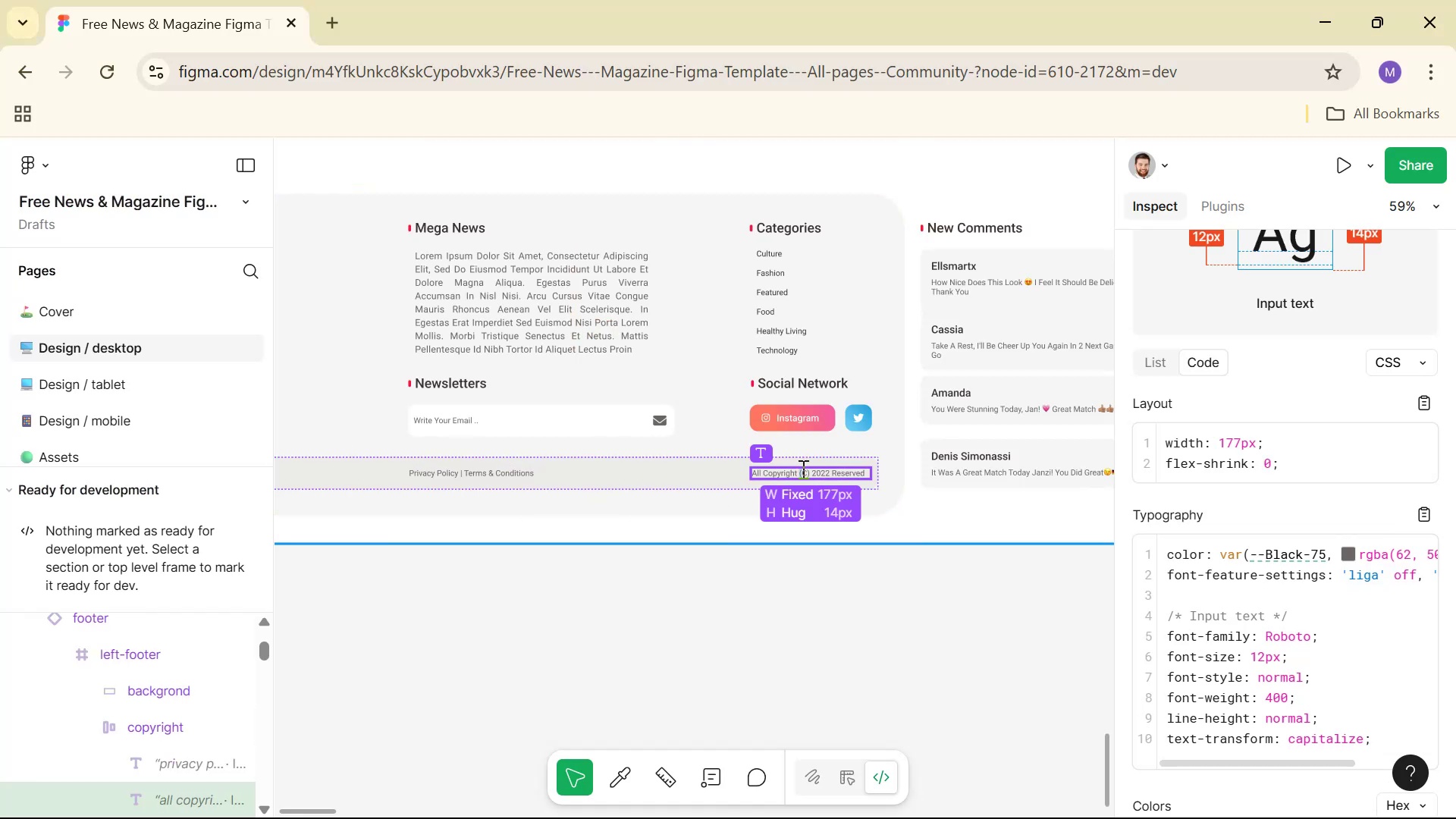 
key(Control+C)
 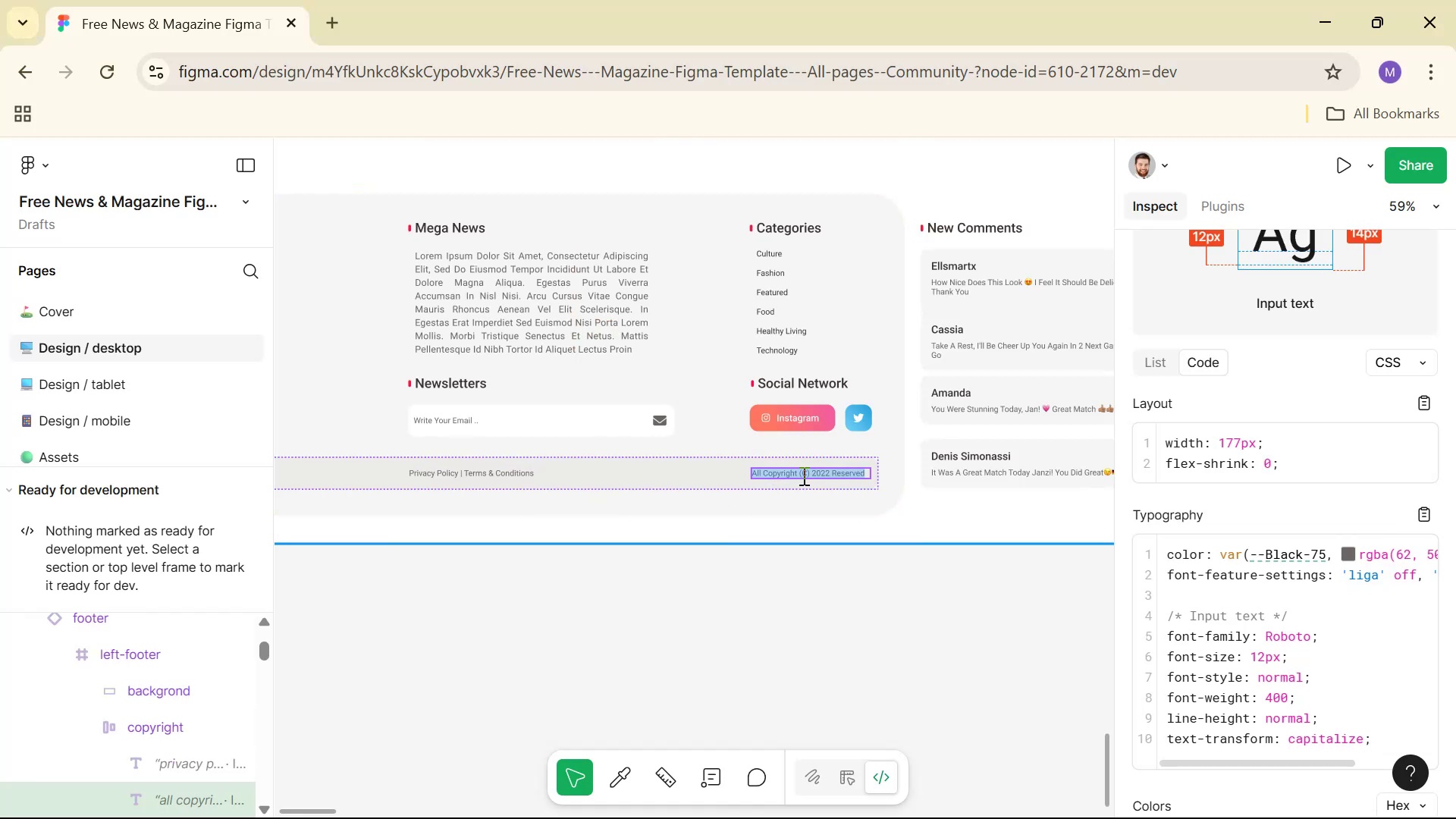 
key(Alt+Tab)
 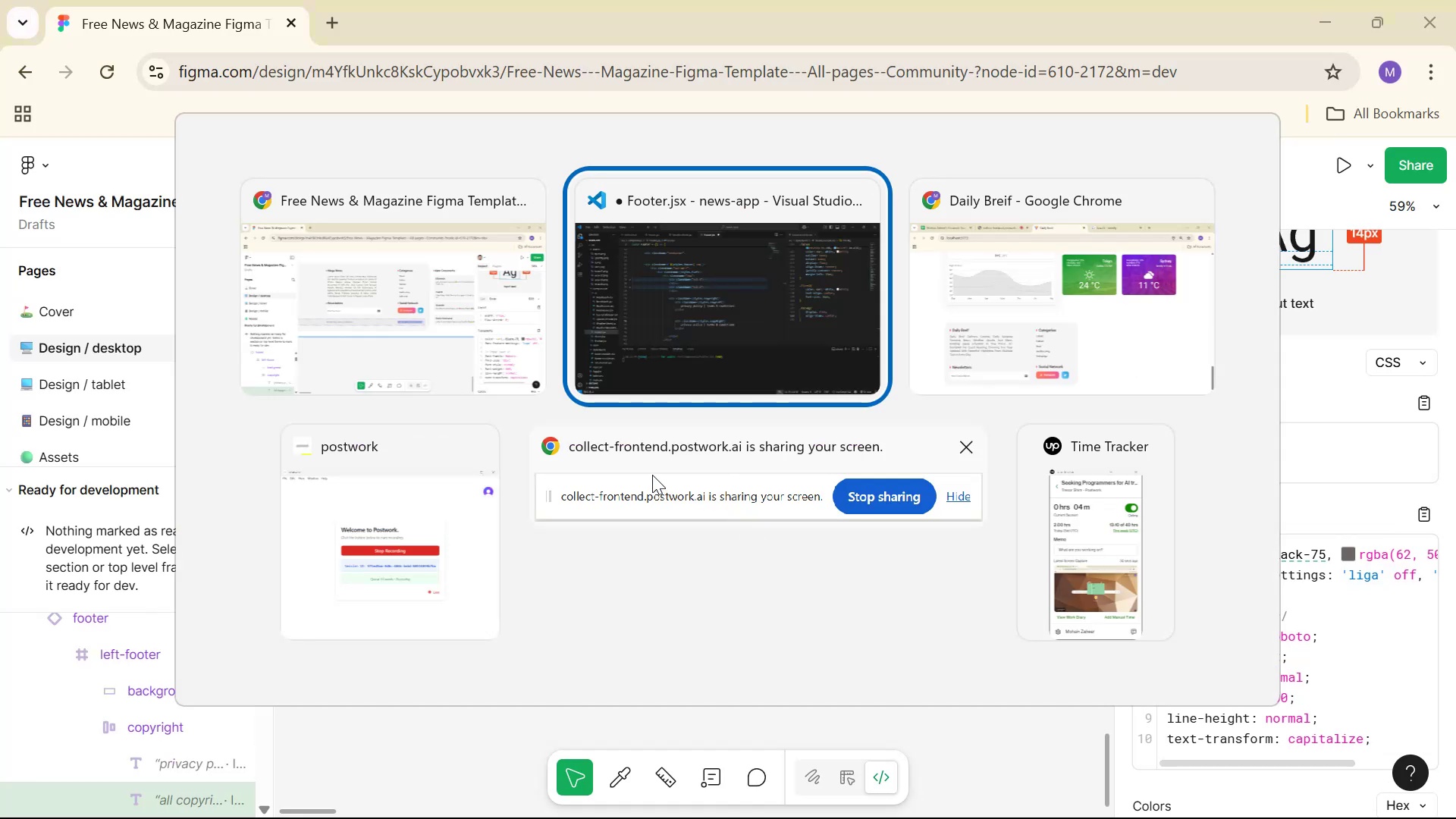 
left_click([692, 354])
 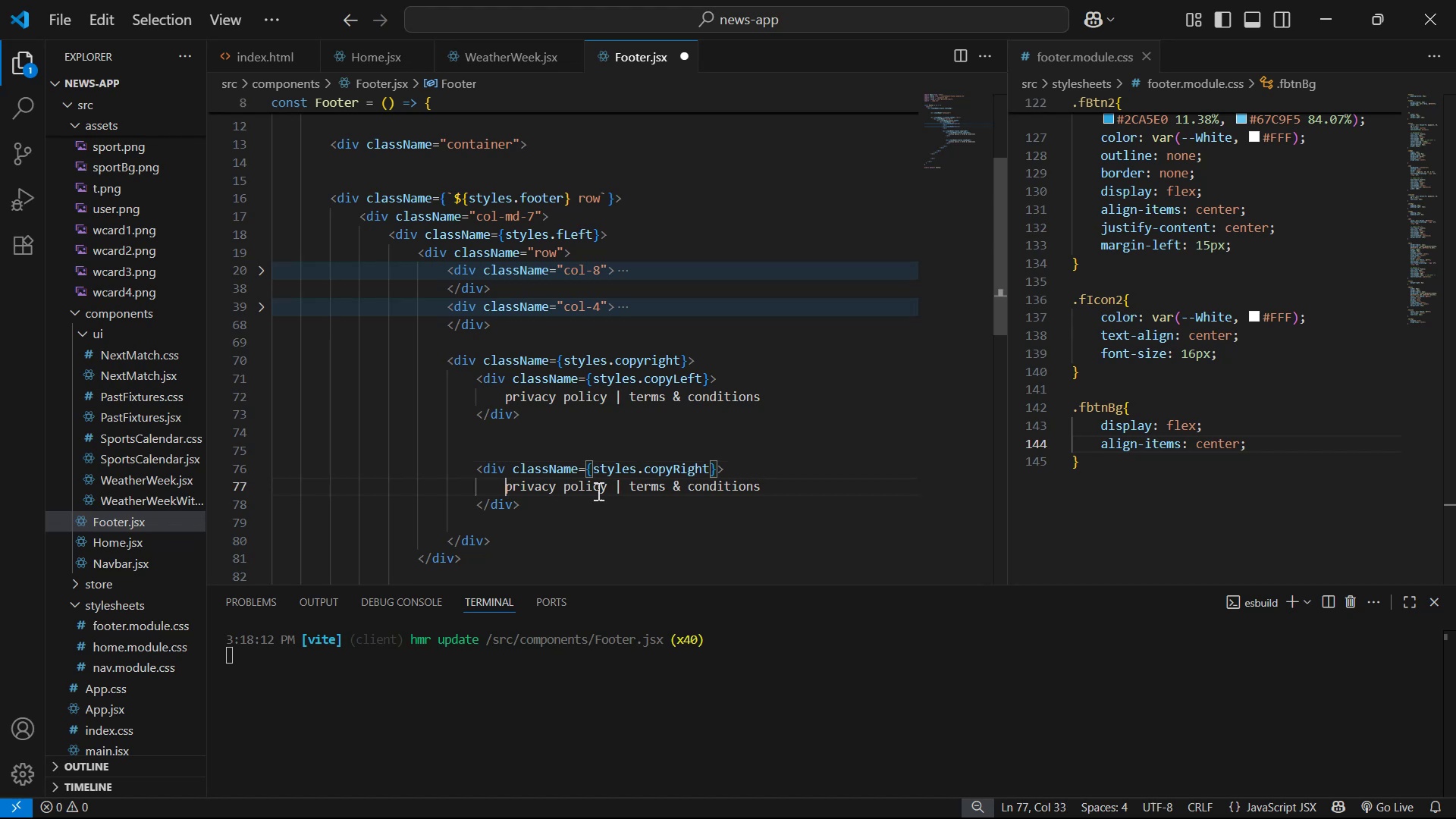 
key(Control+V)
 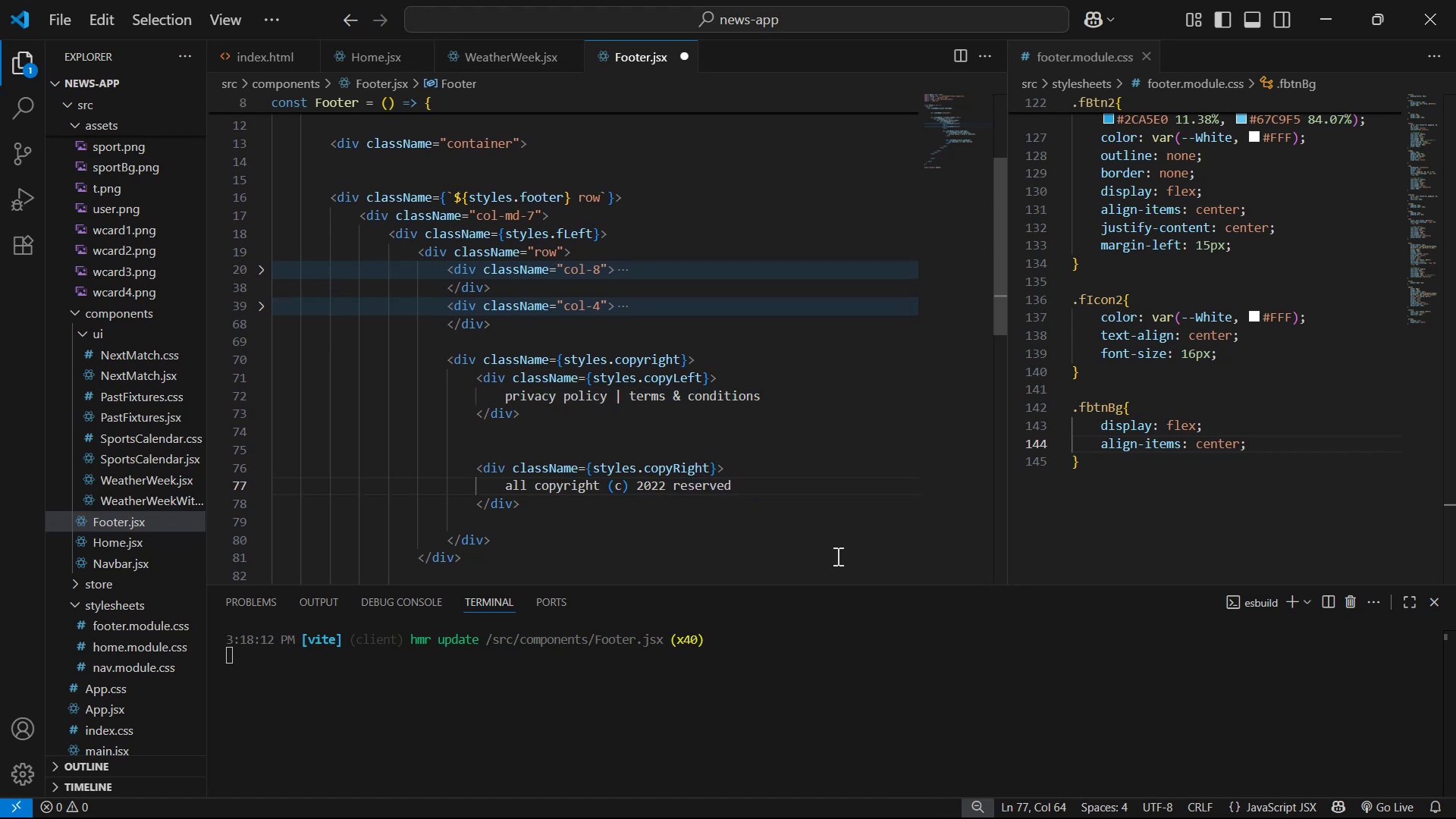 
key(Control+S)
 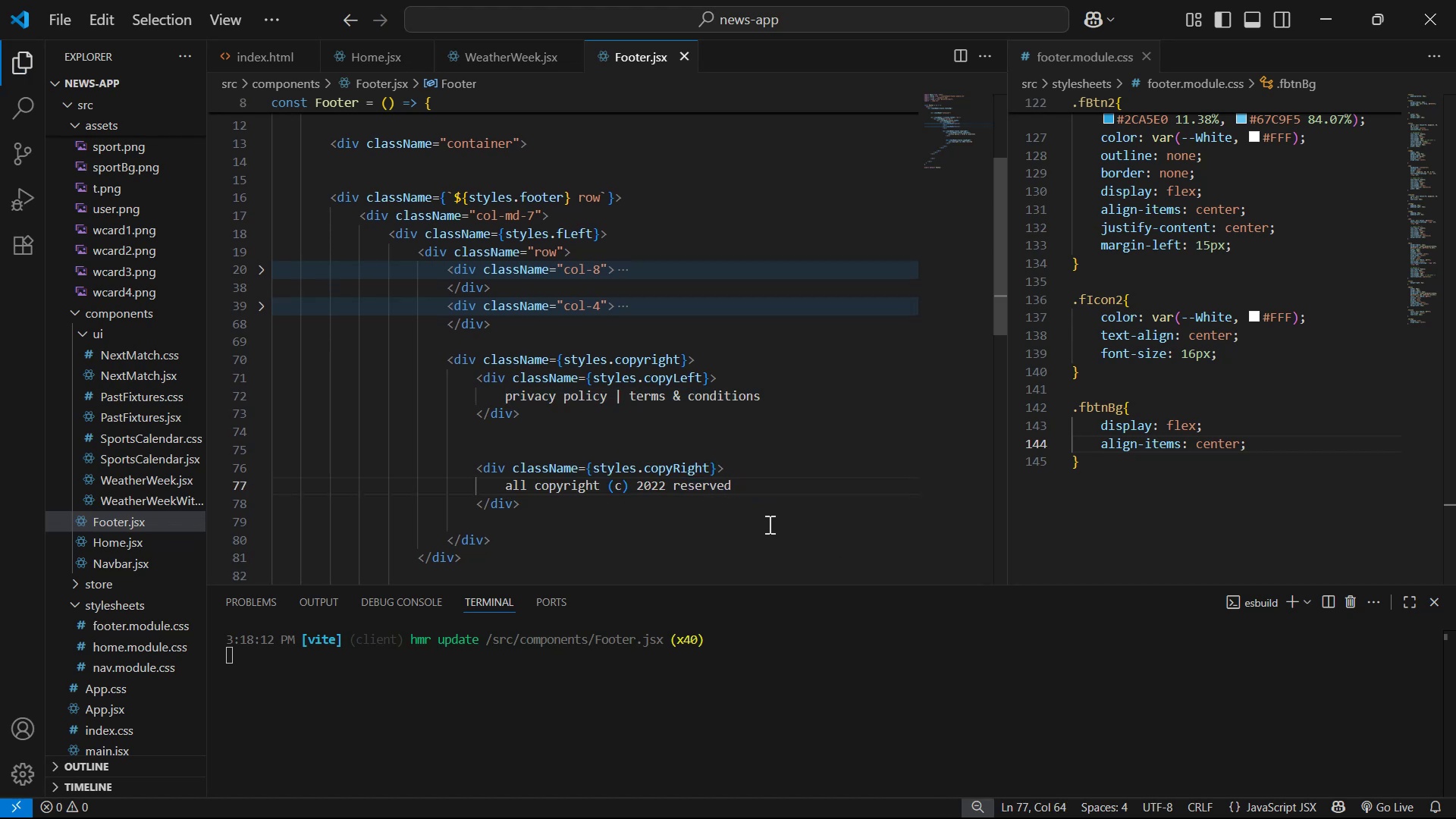 
key(Tab)
 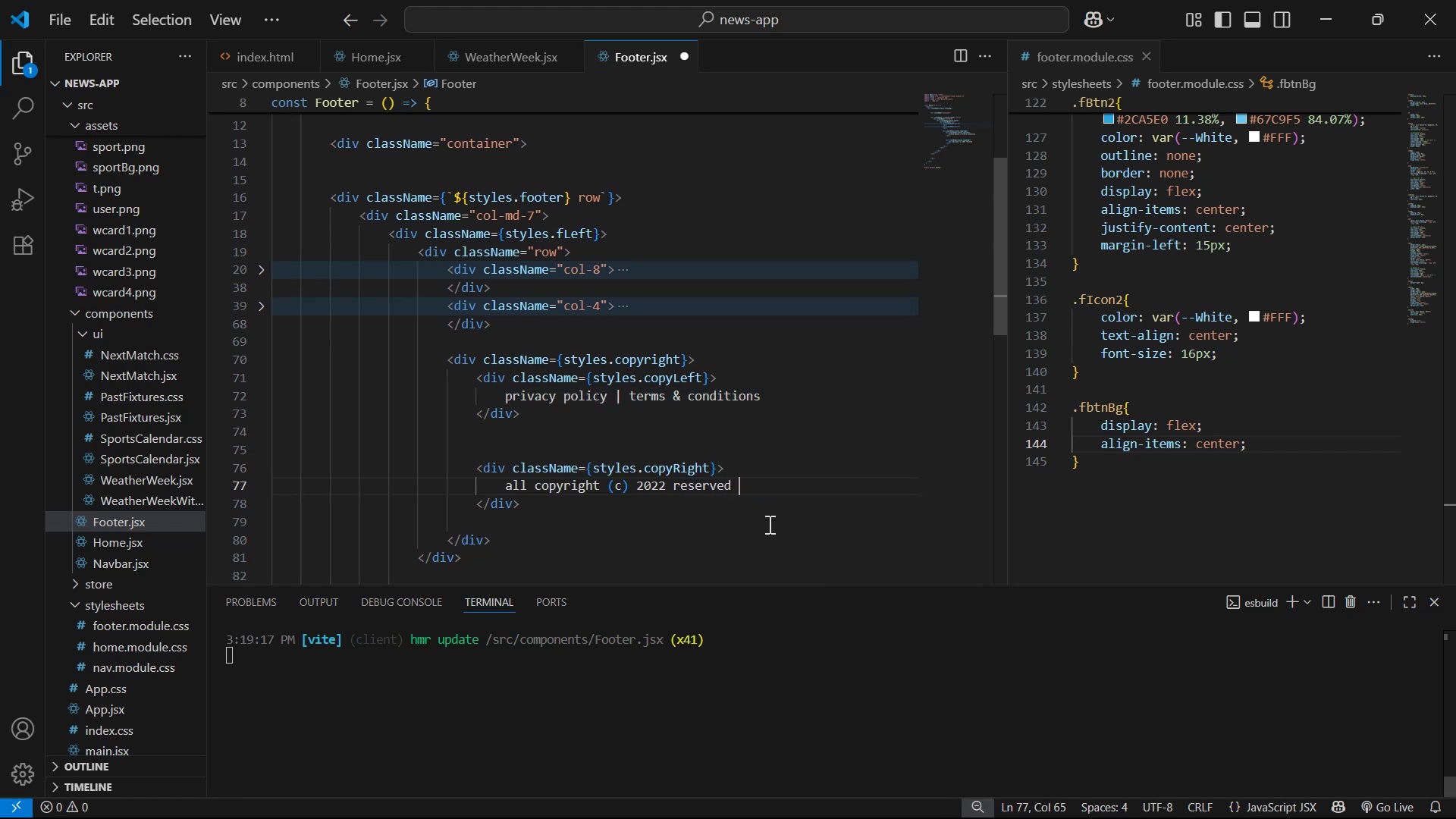 
key(Alt+AltLeft)
 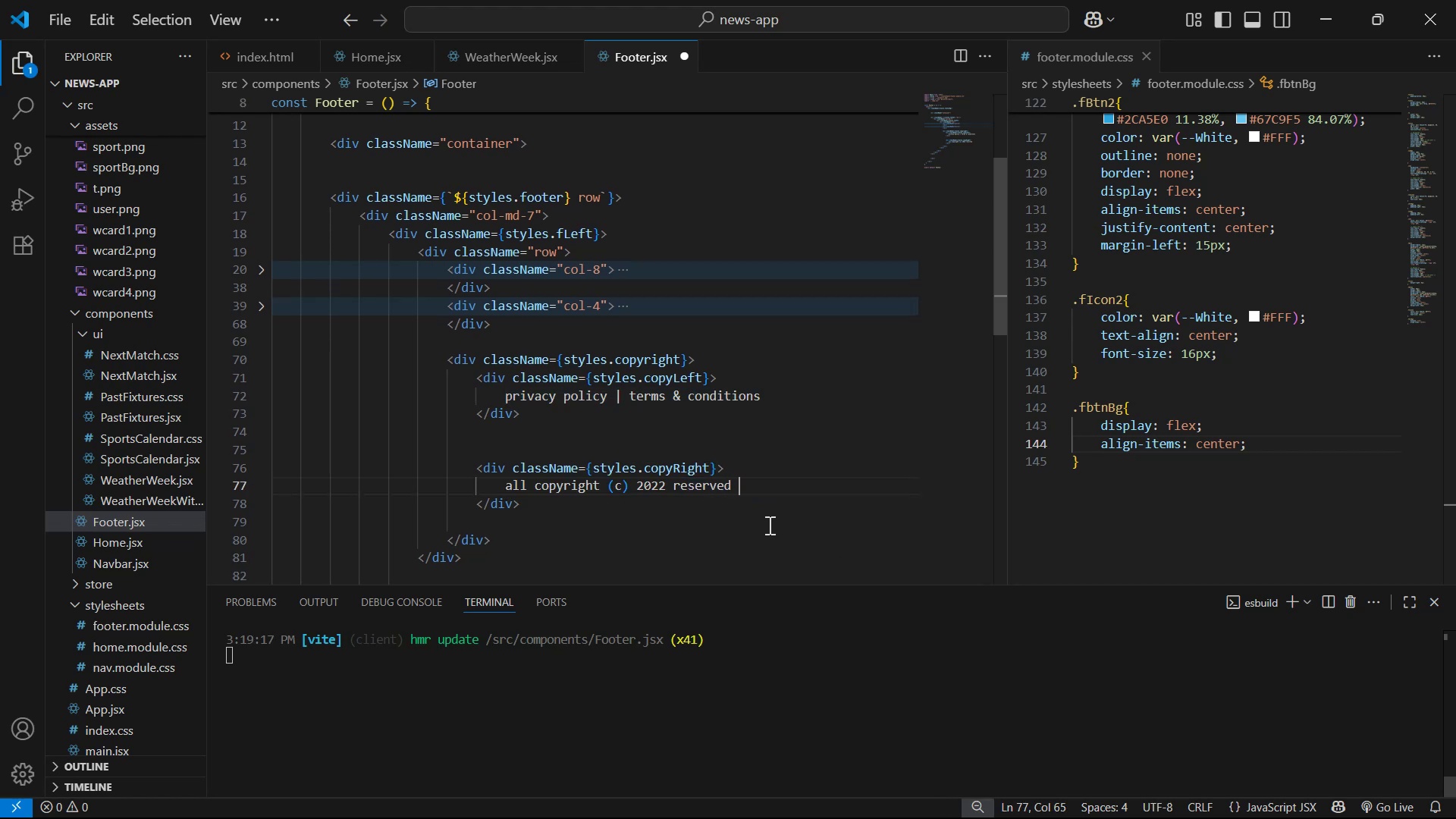 
key(Alt+Tab)
 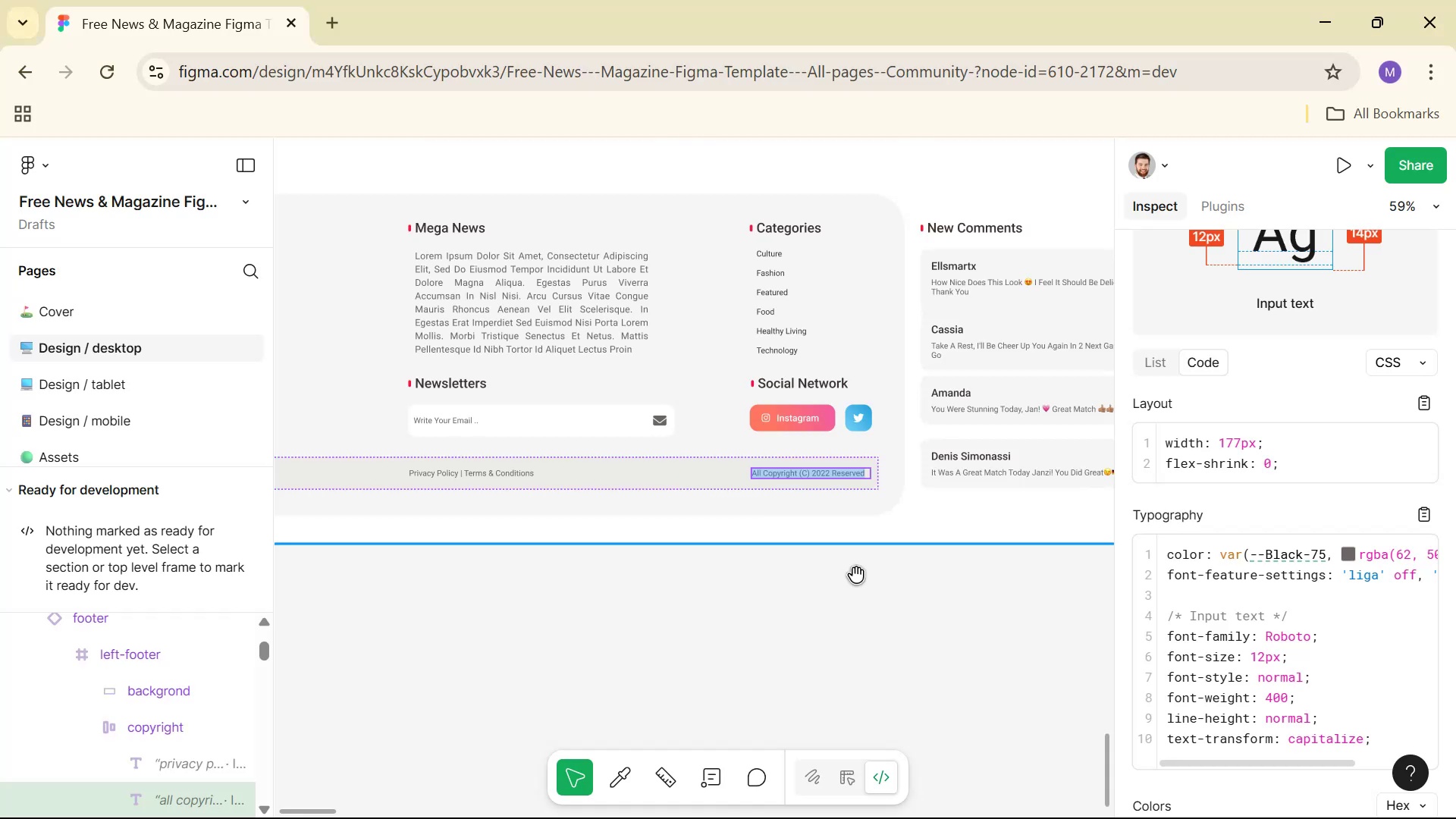 
left_click([864, 576])
 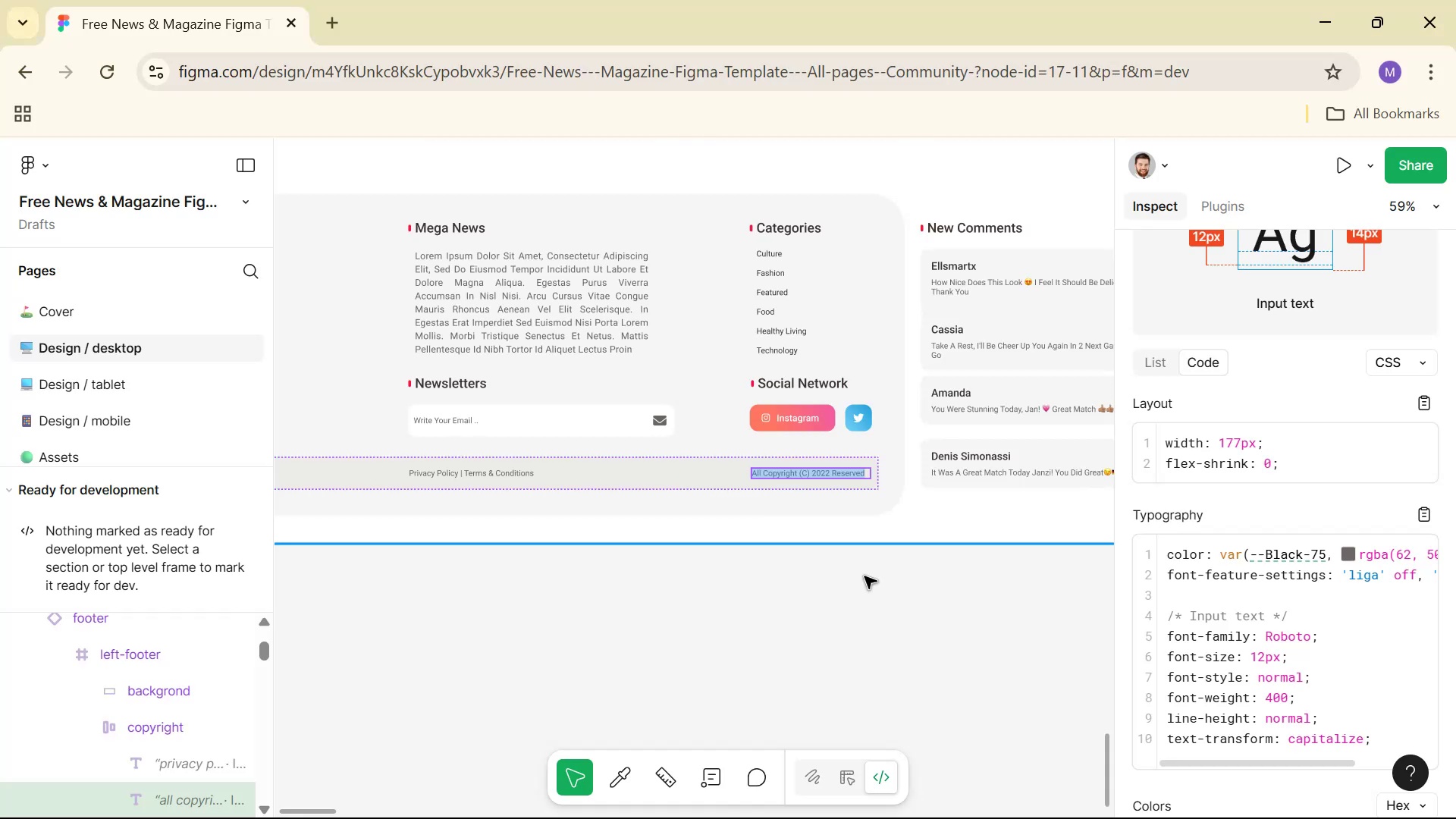 
left_click([867, 552])
 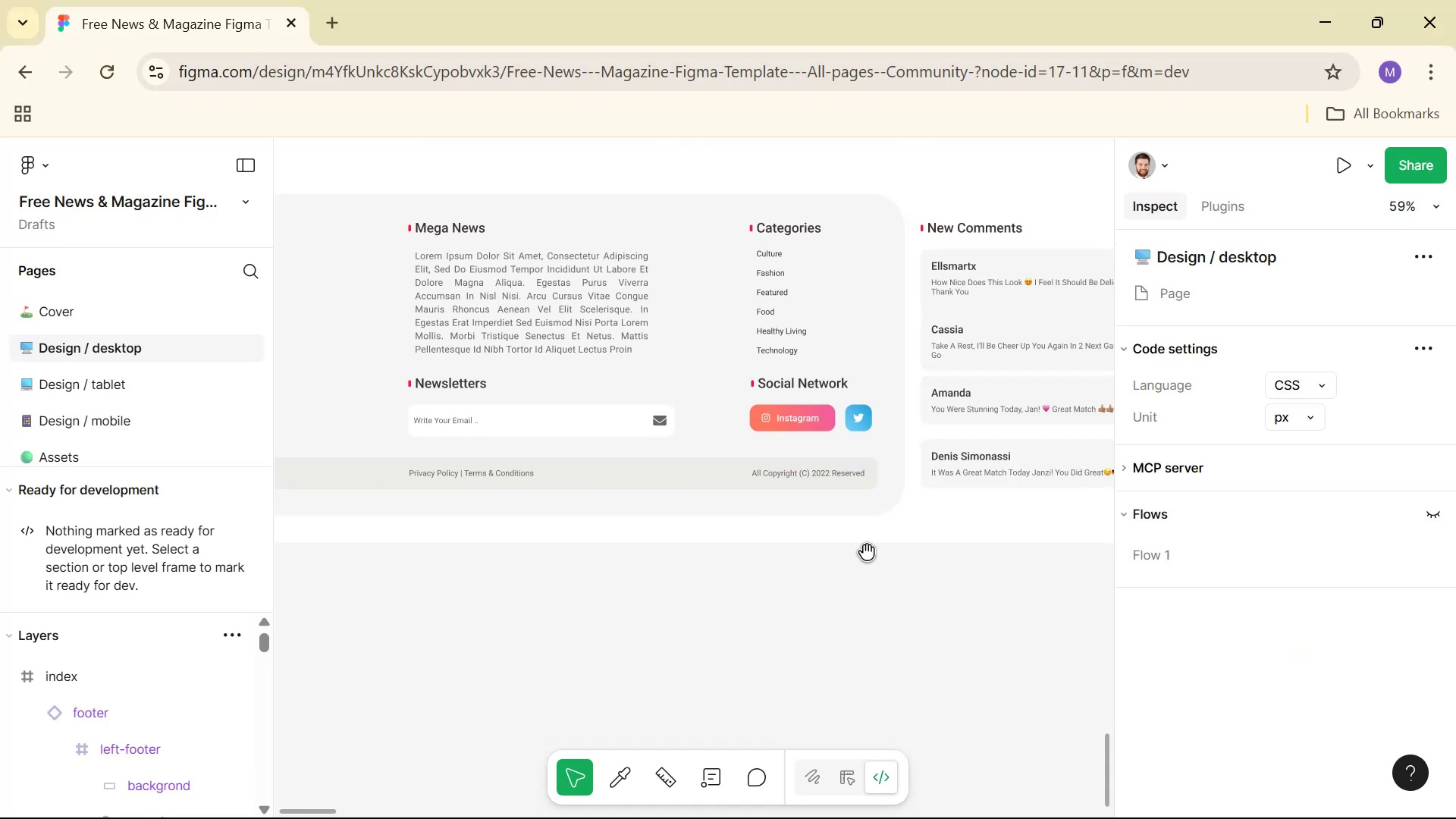 
key(Alt+AltLeft)
 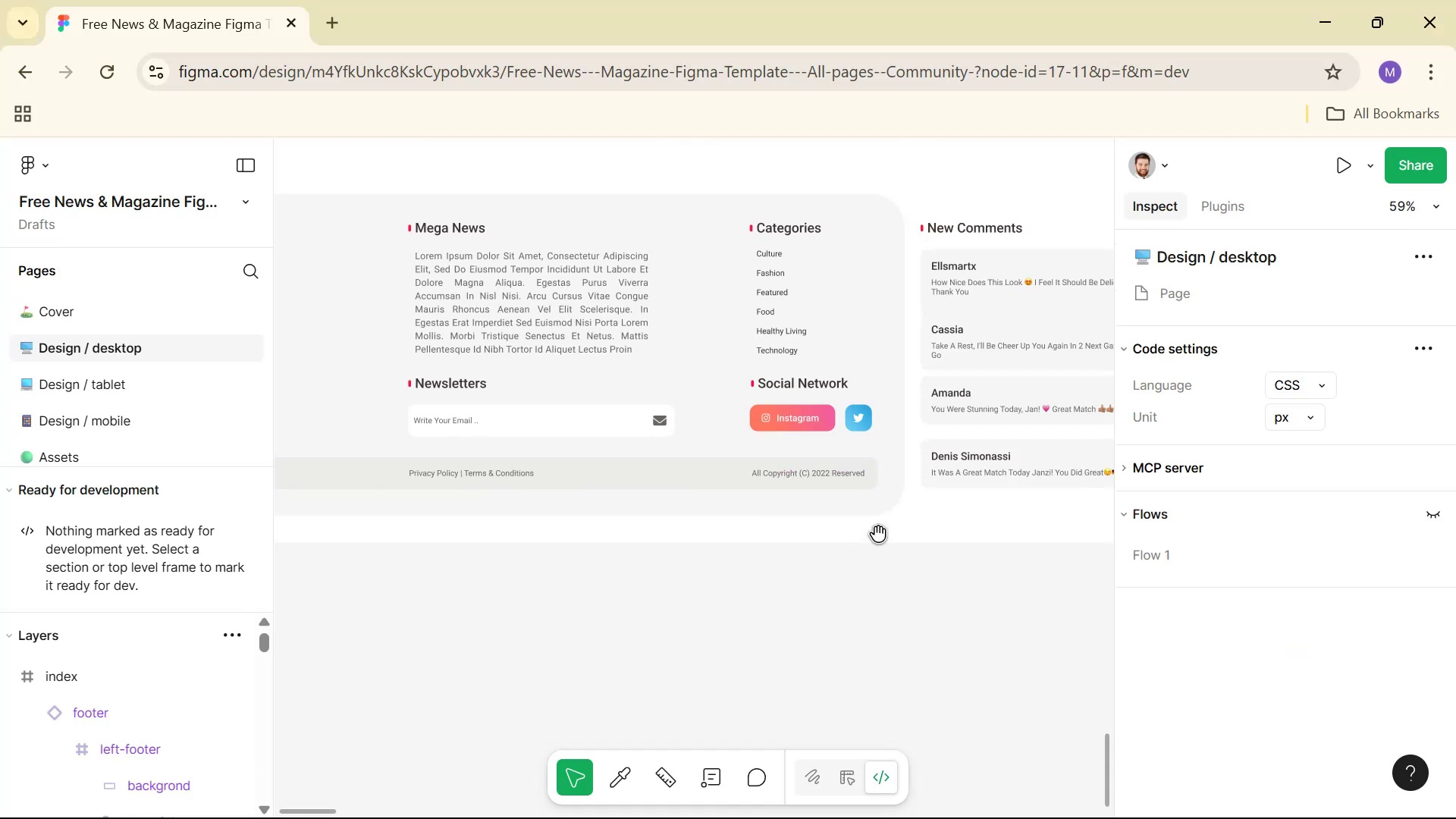 
key(Alt+Tab)
 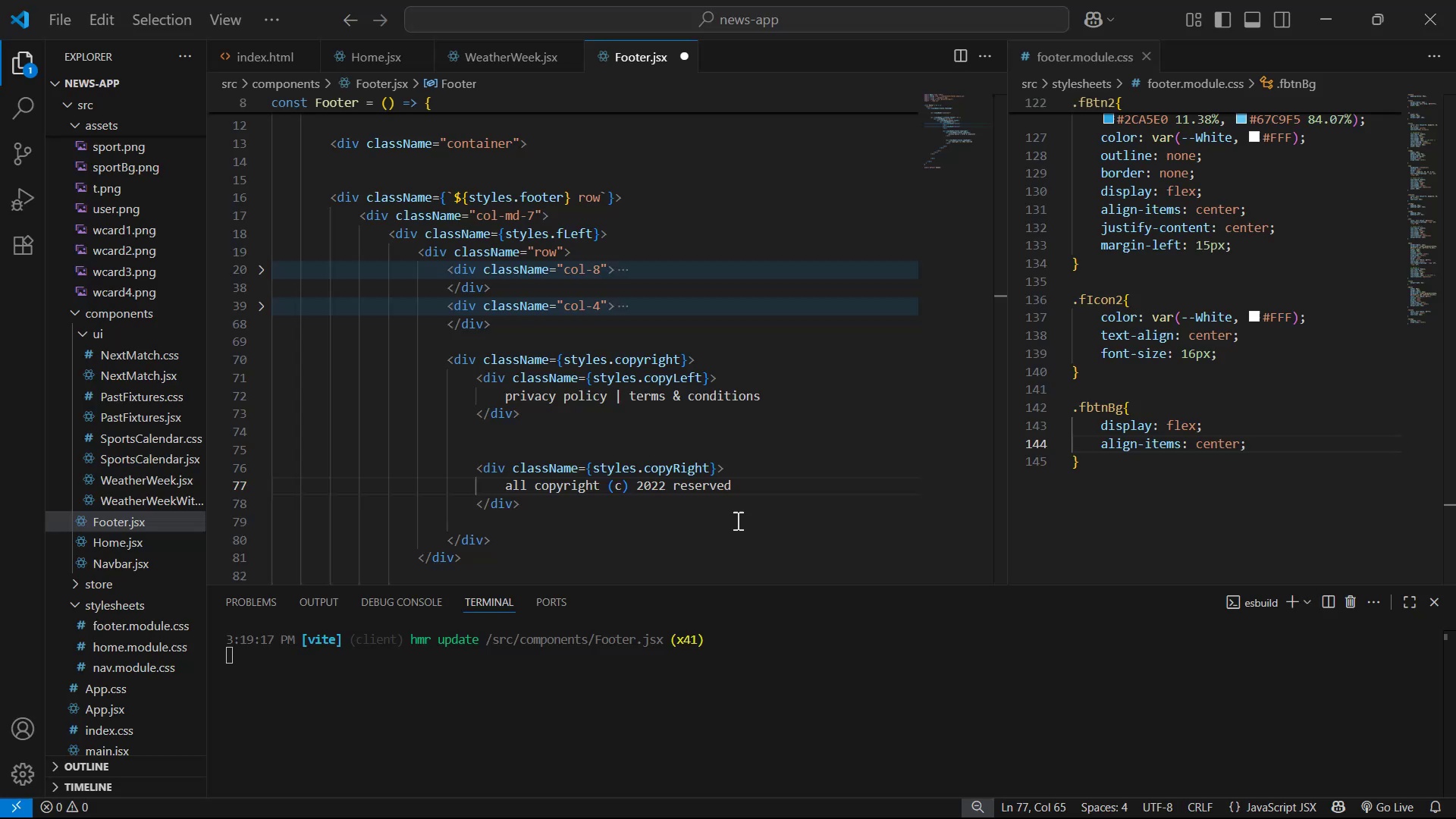 
key(Alt+AltLeft)
 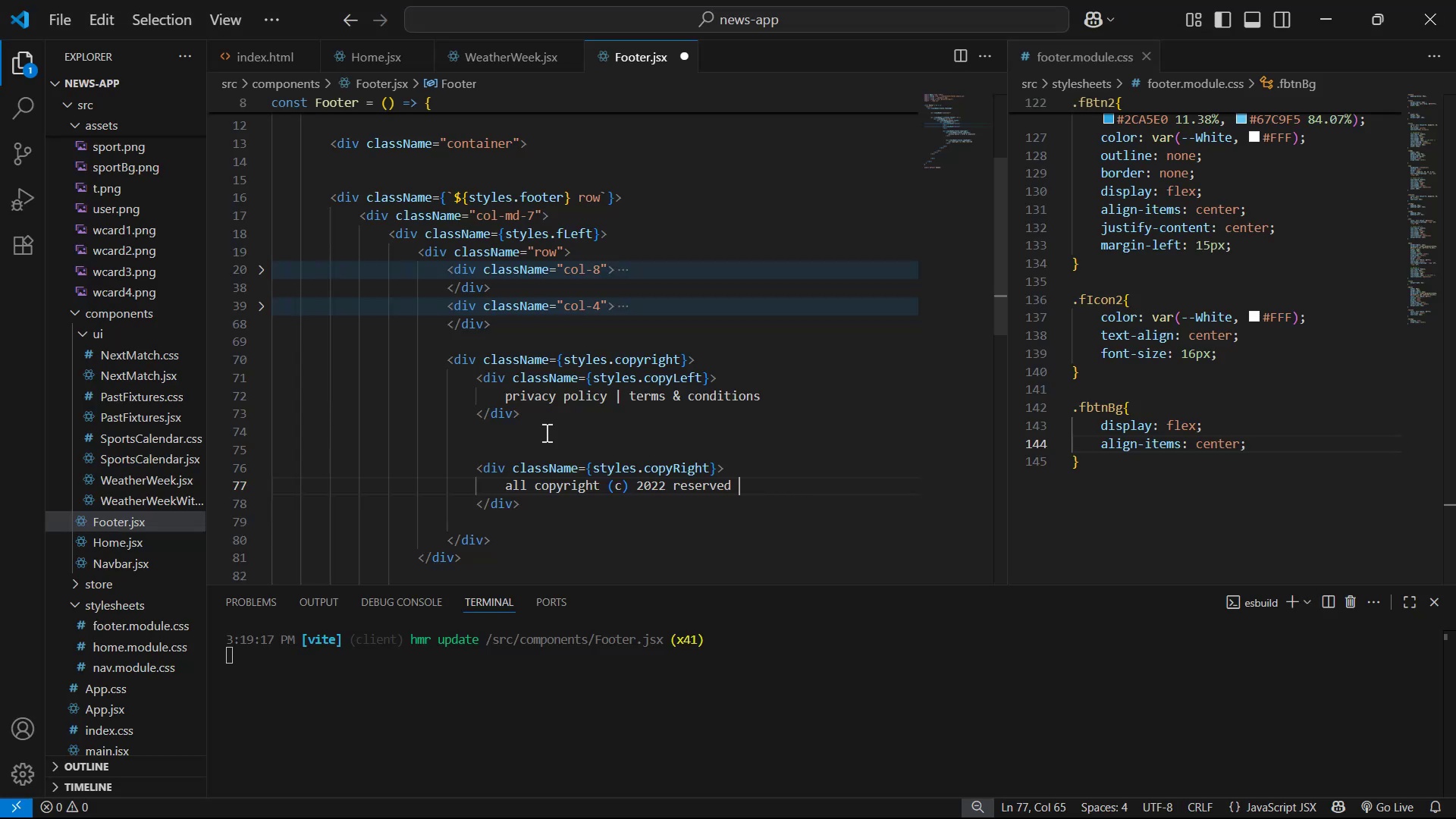 
key(Alt+Tab)
 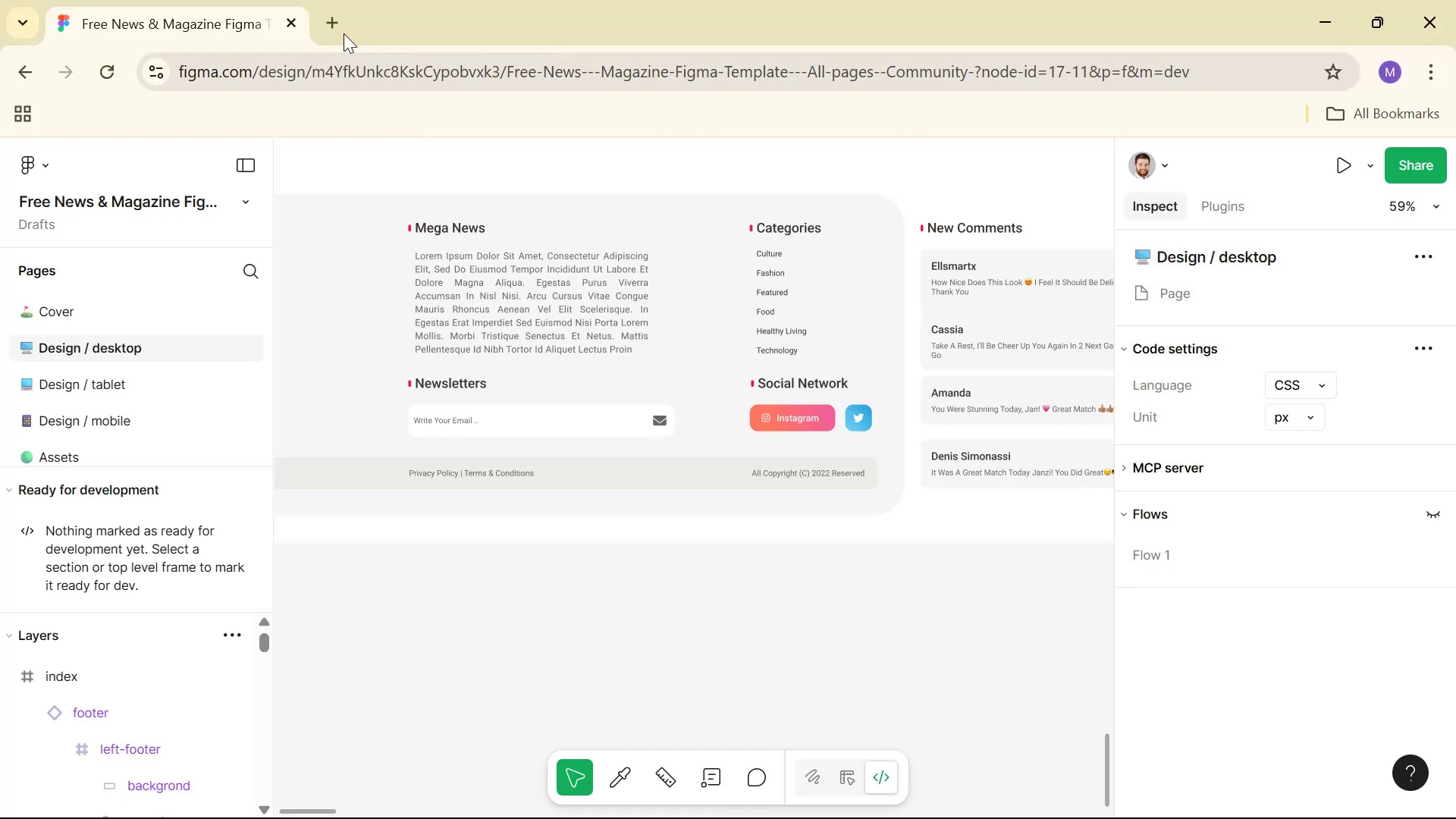 
left_click([324, 5])
 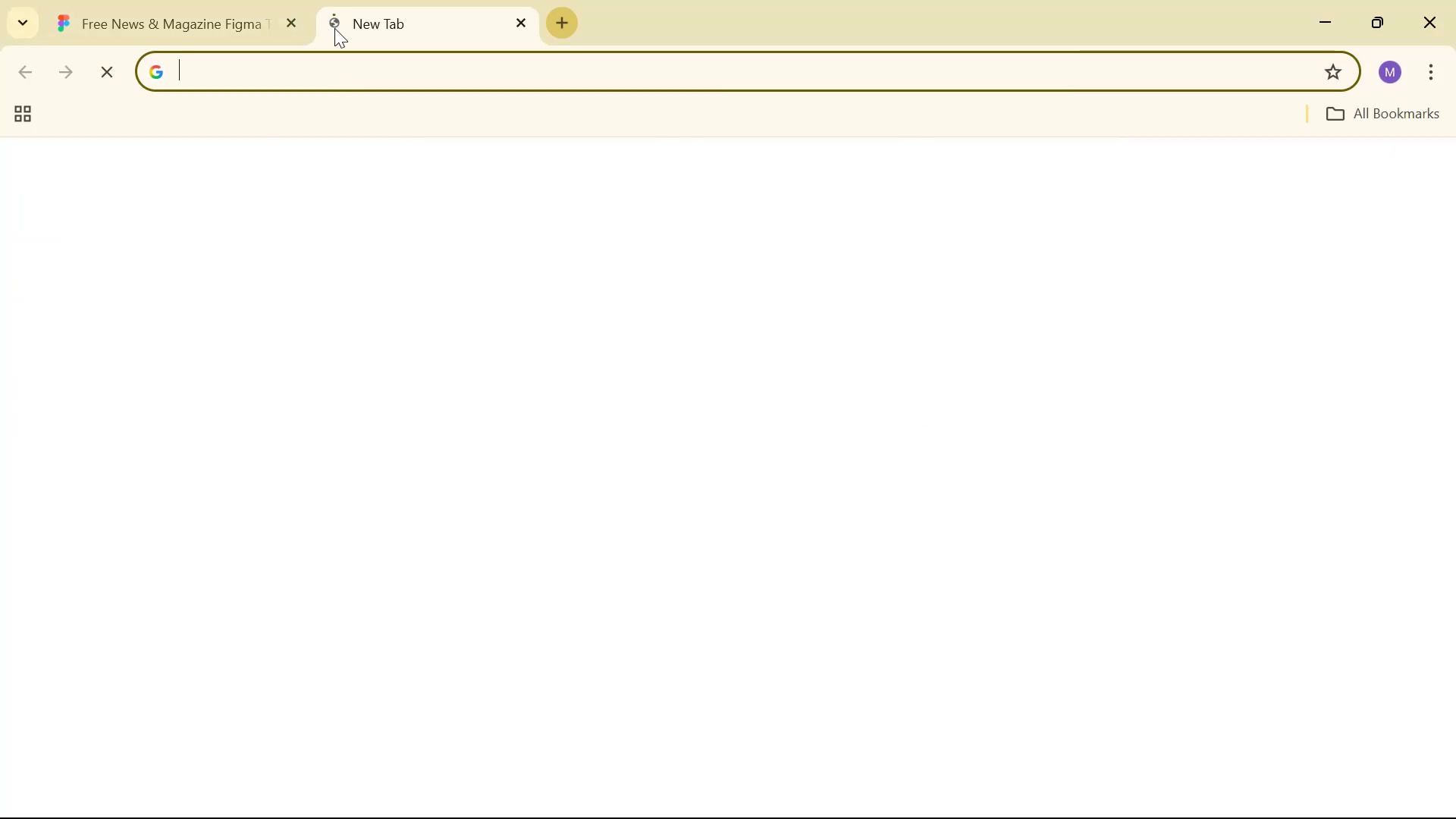 
type(copy)
 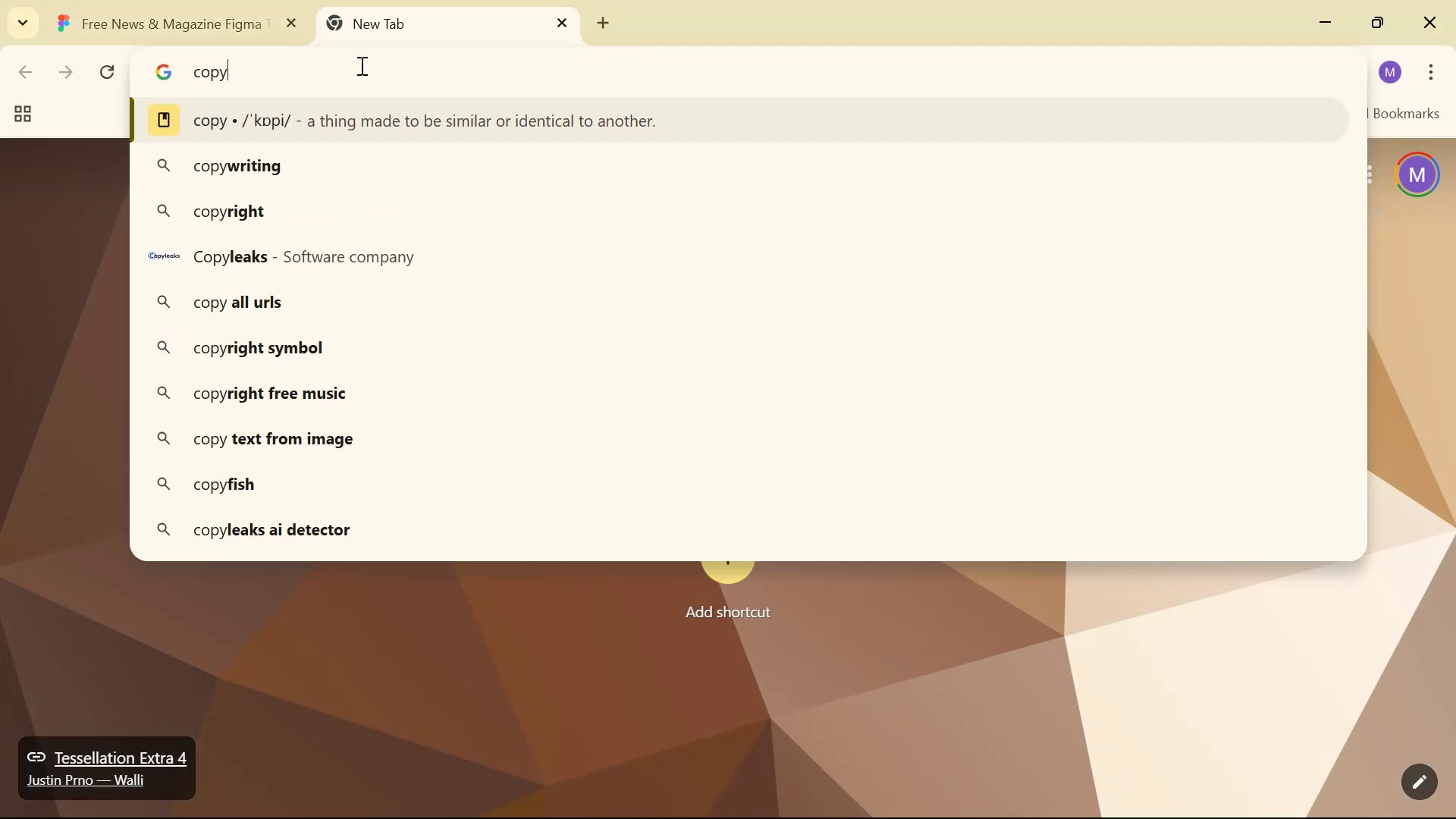 
key(ArrowDown)
 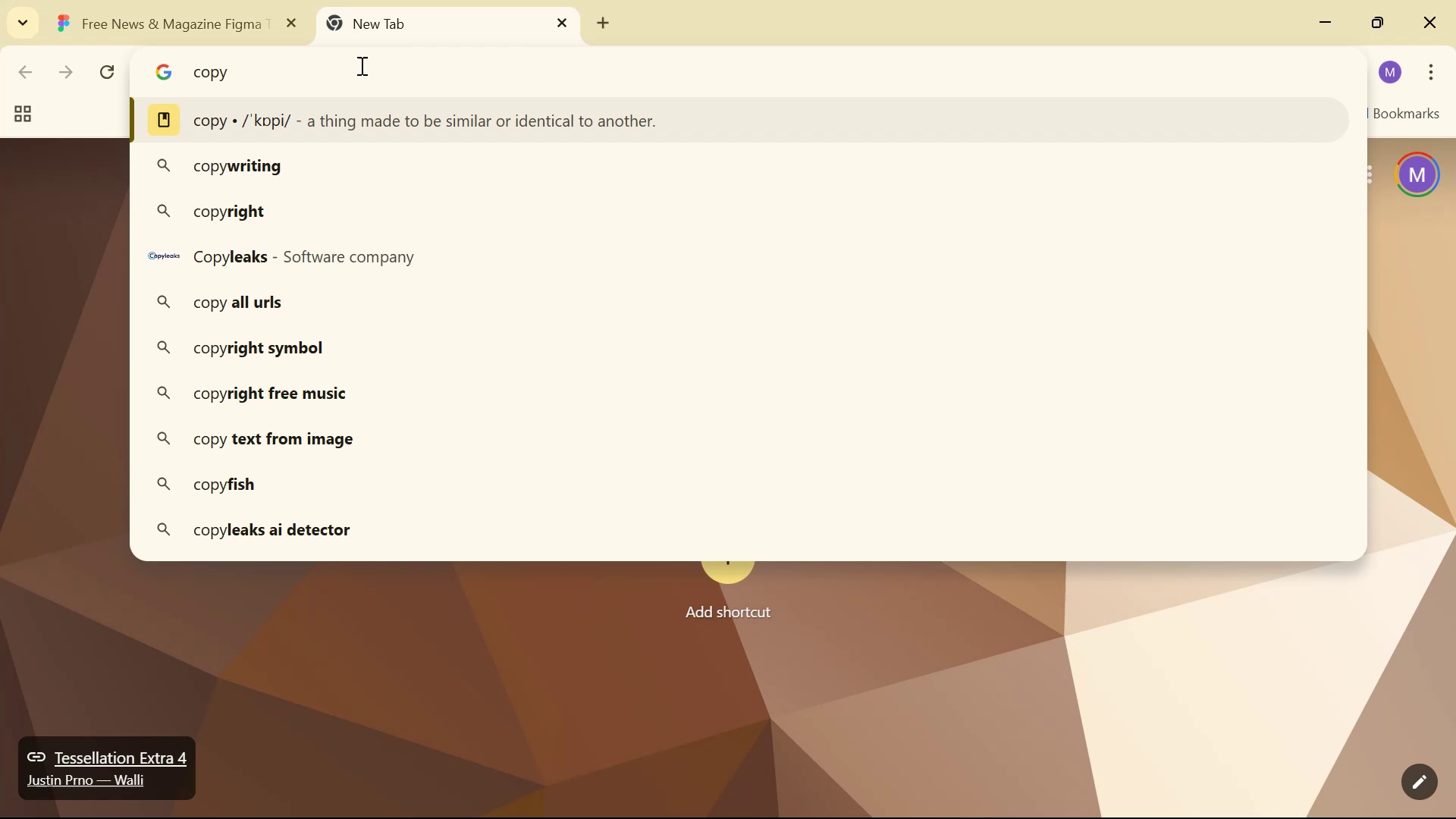 
key(ArrowDown)
 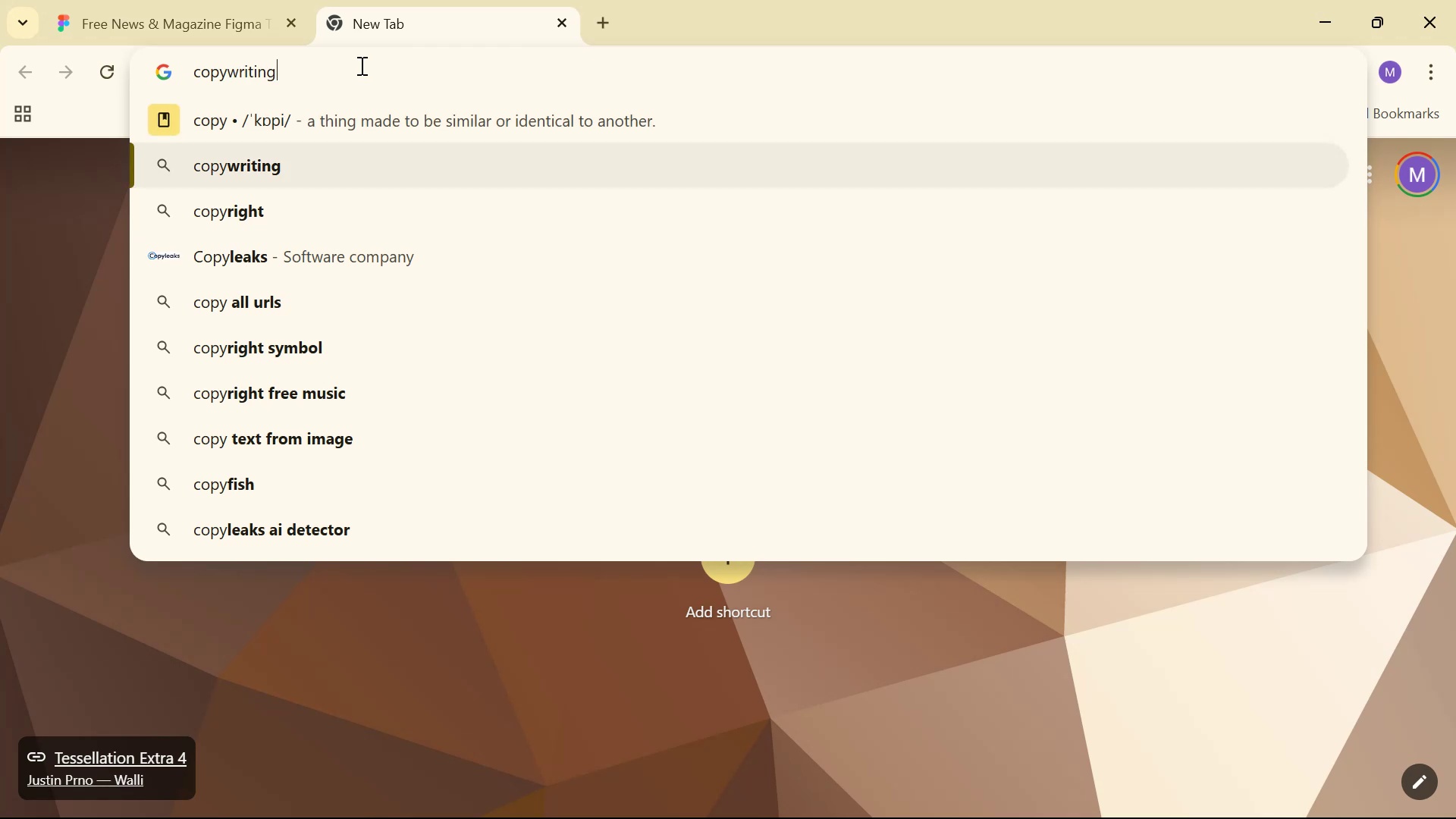 
type( ion)
 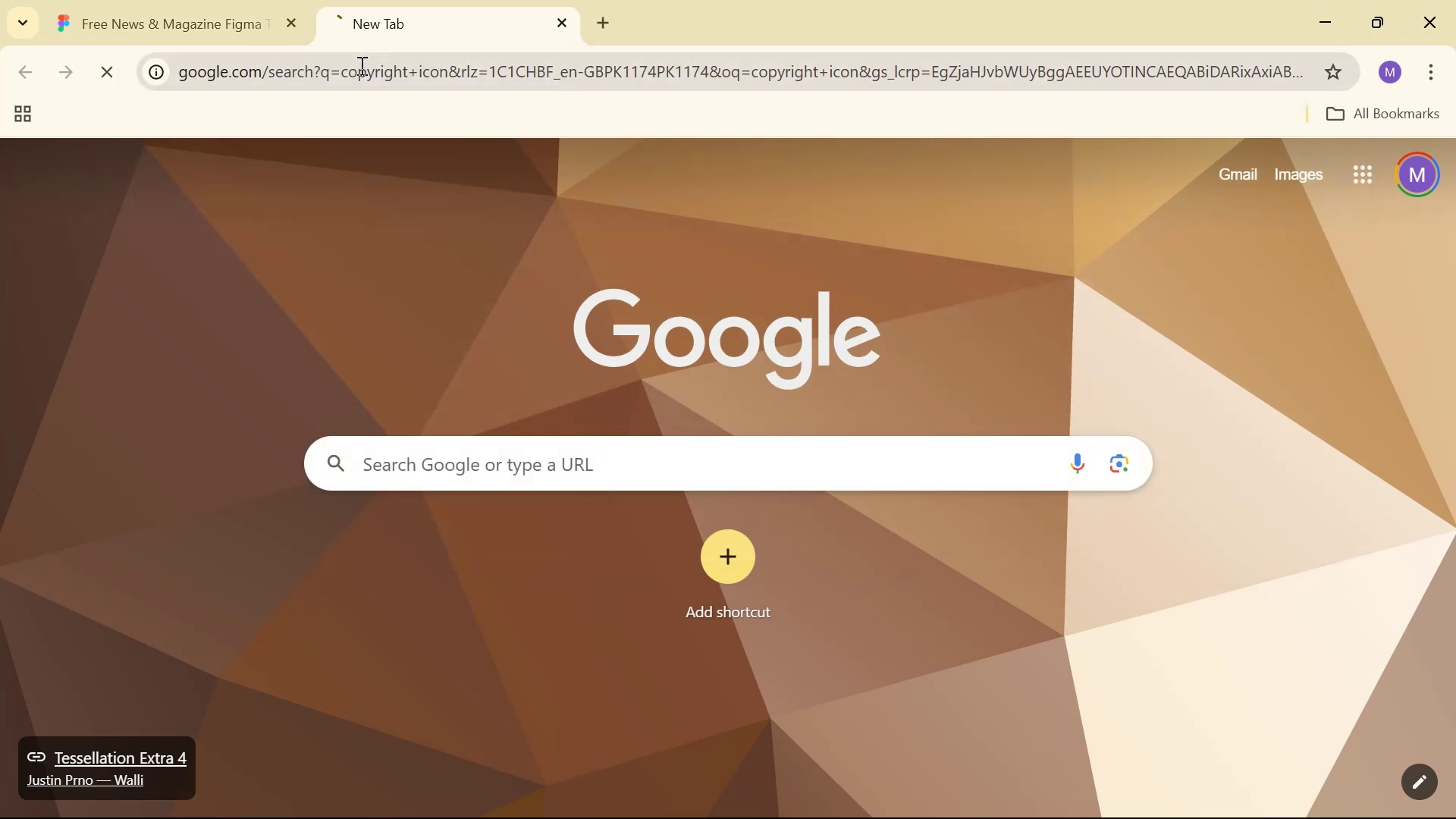 
hold_key(key=C, duration=2.79)
 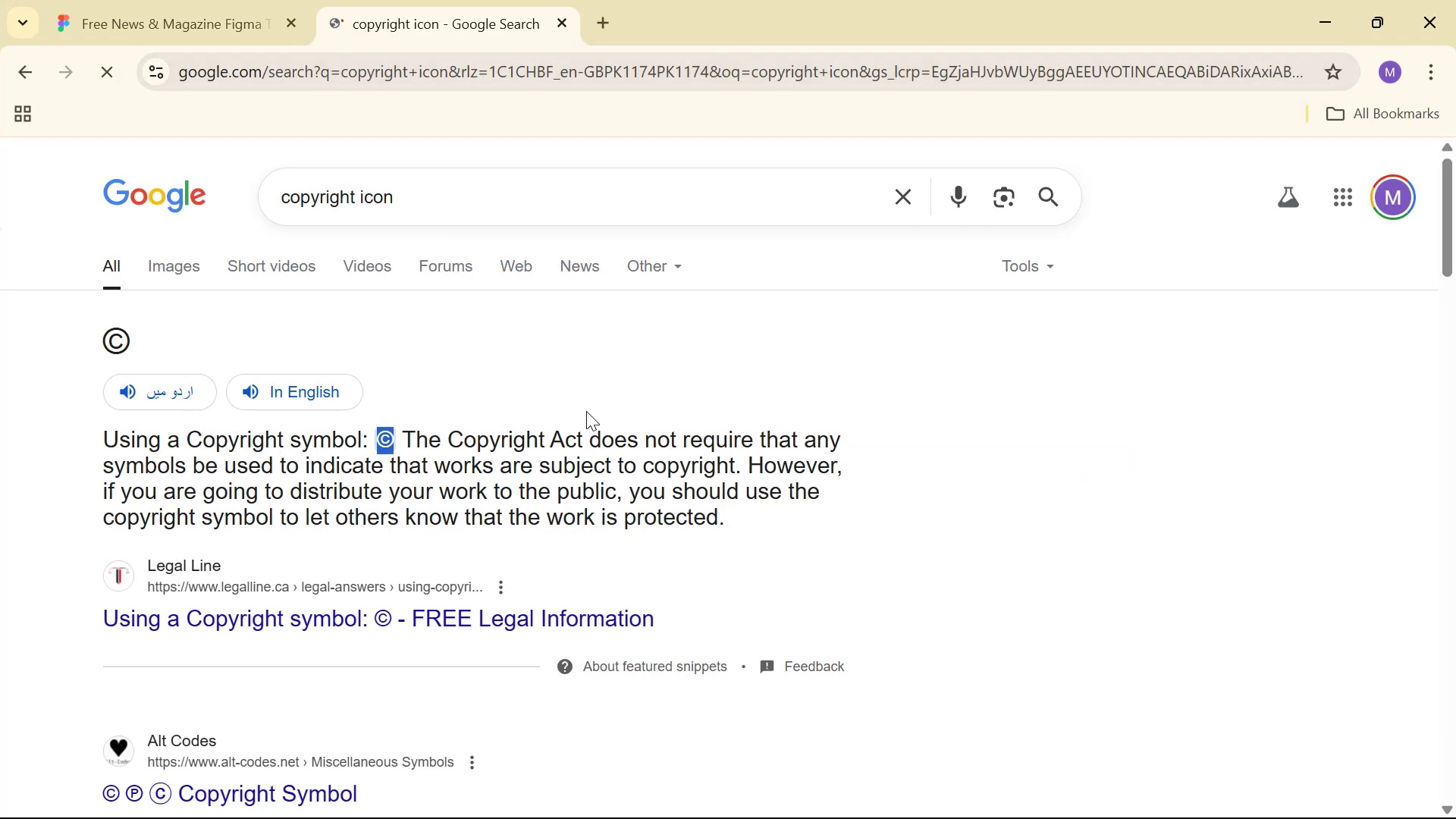 
key(Enter)
 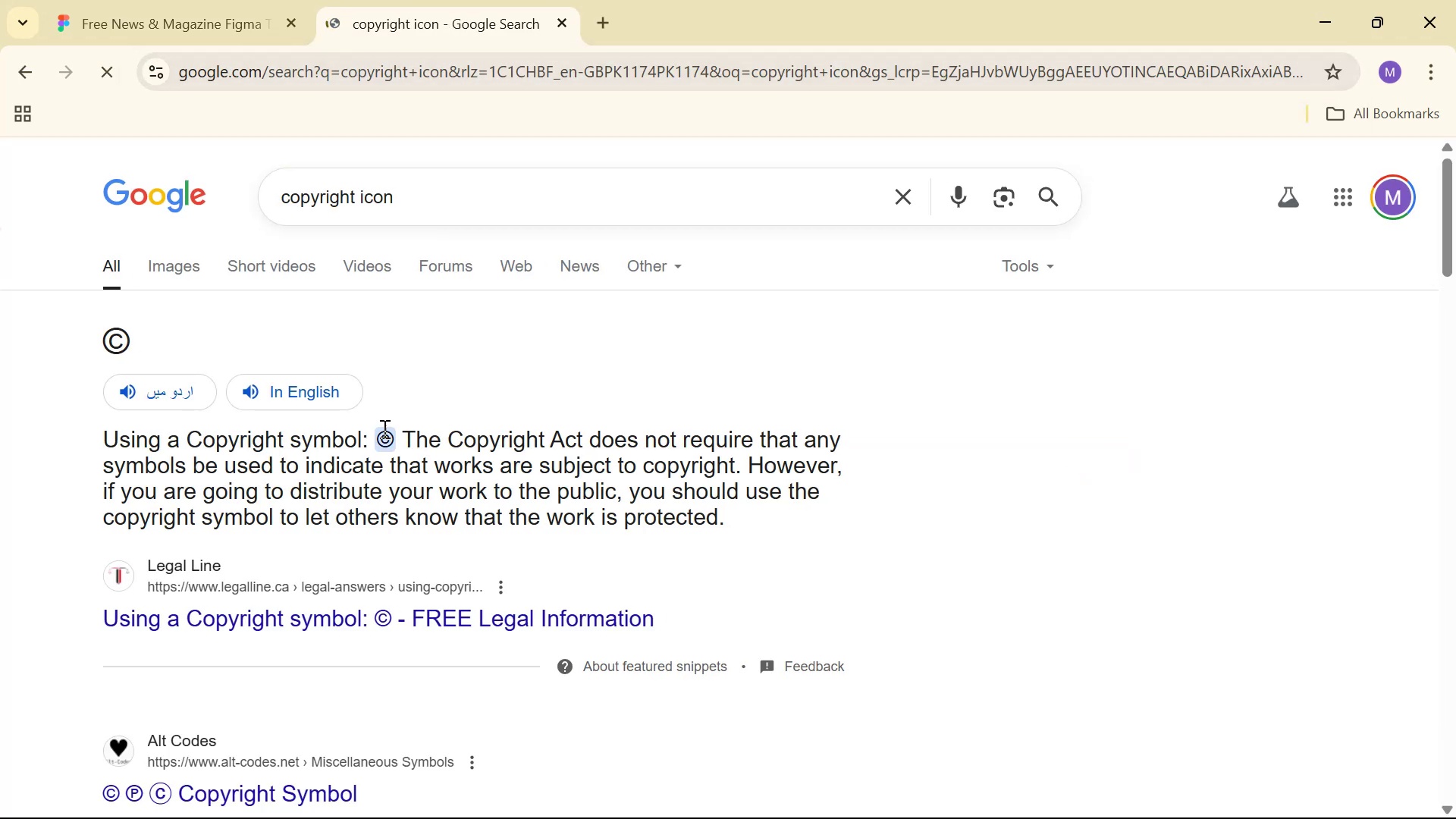 
hold_key(key=ControlLeft, duration=0.32)
 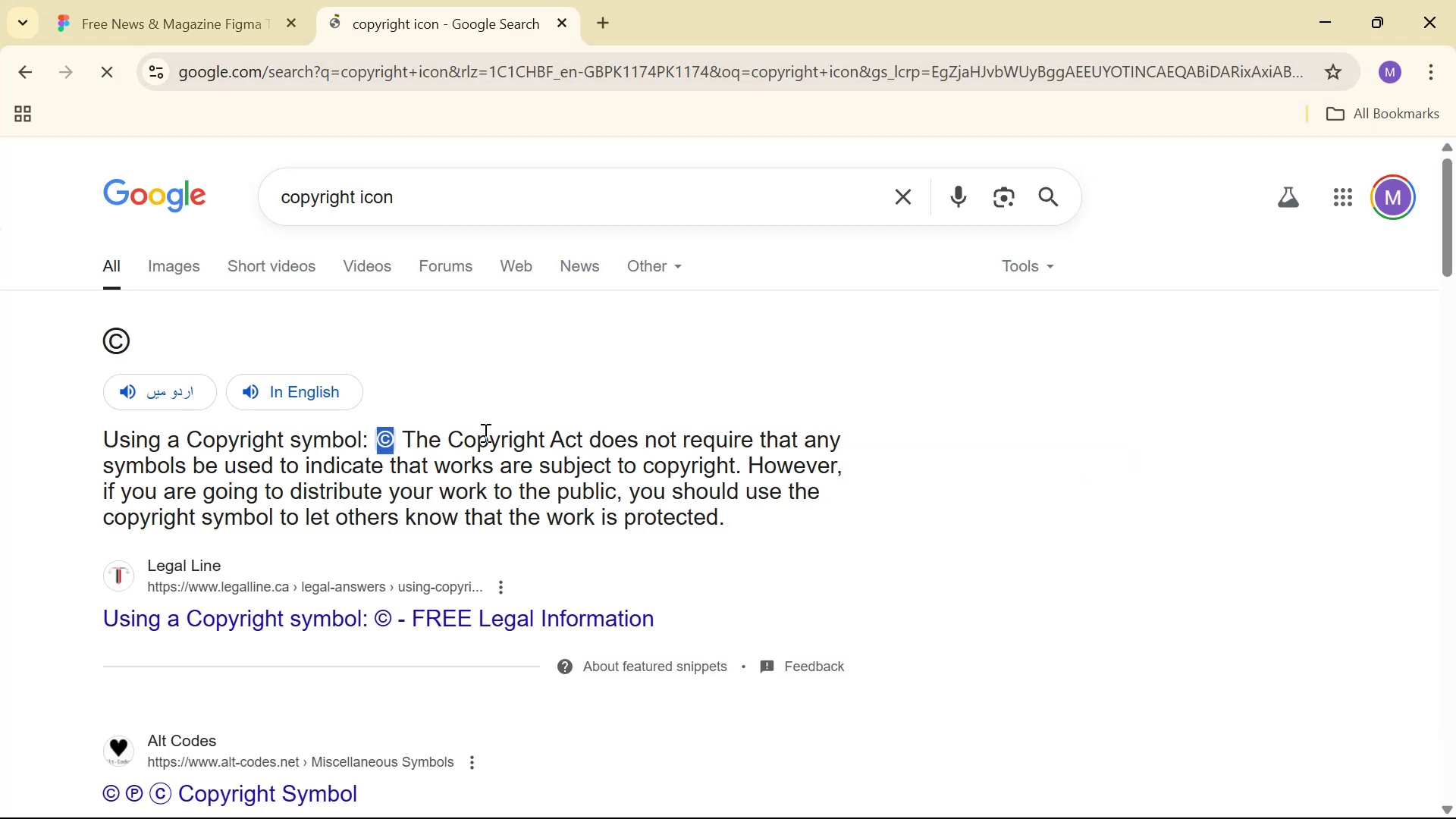 
key(Alt+Tab)
 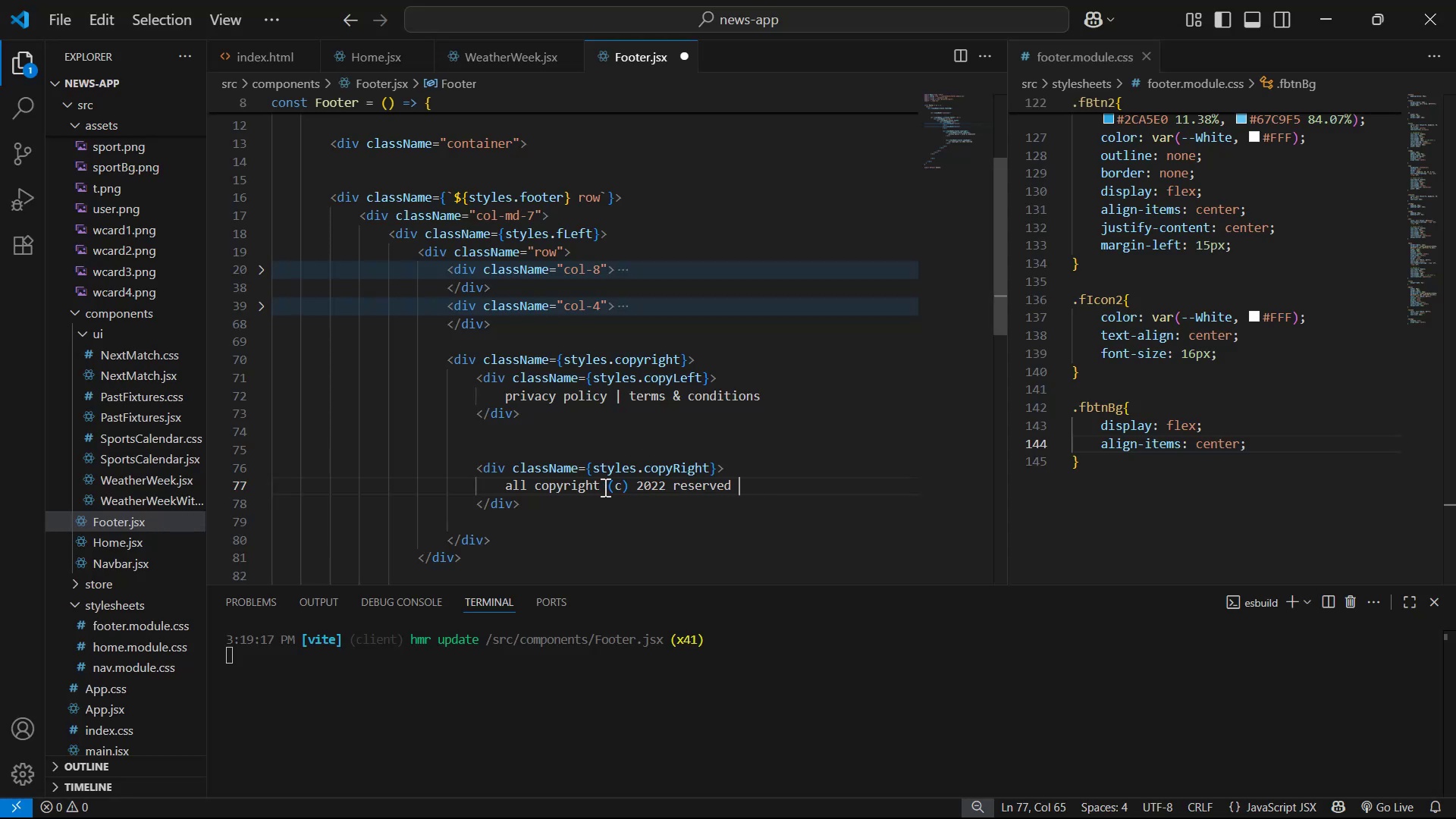 
key(Control+V)
 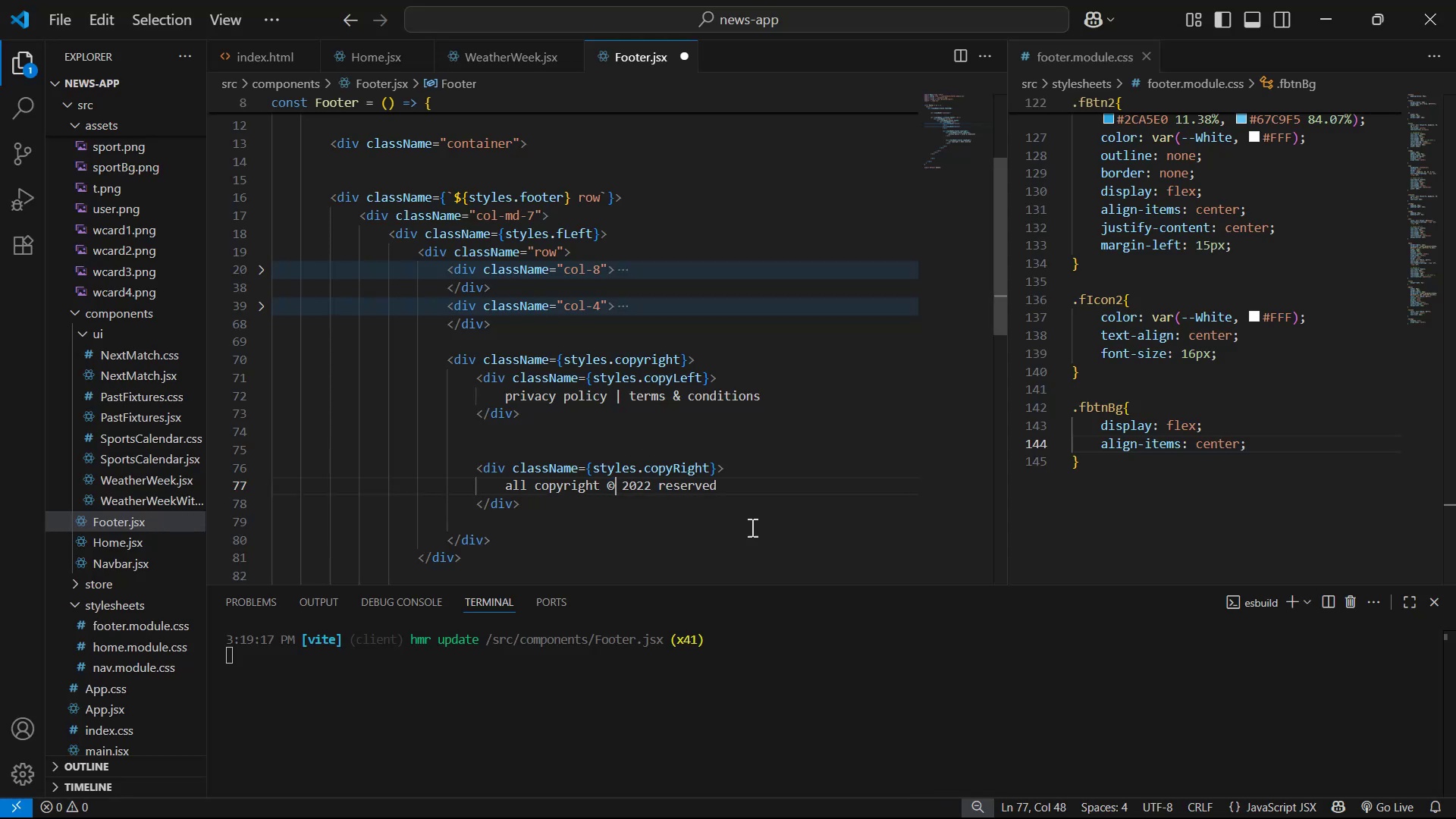 
key(Control+S)
 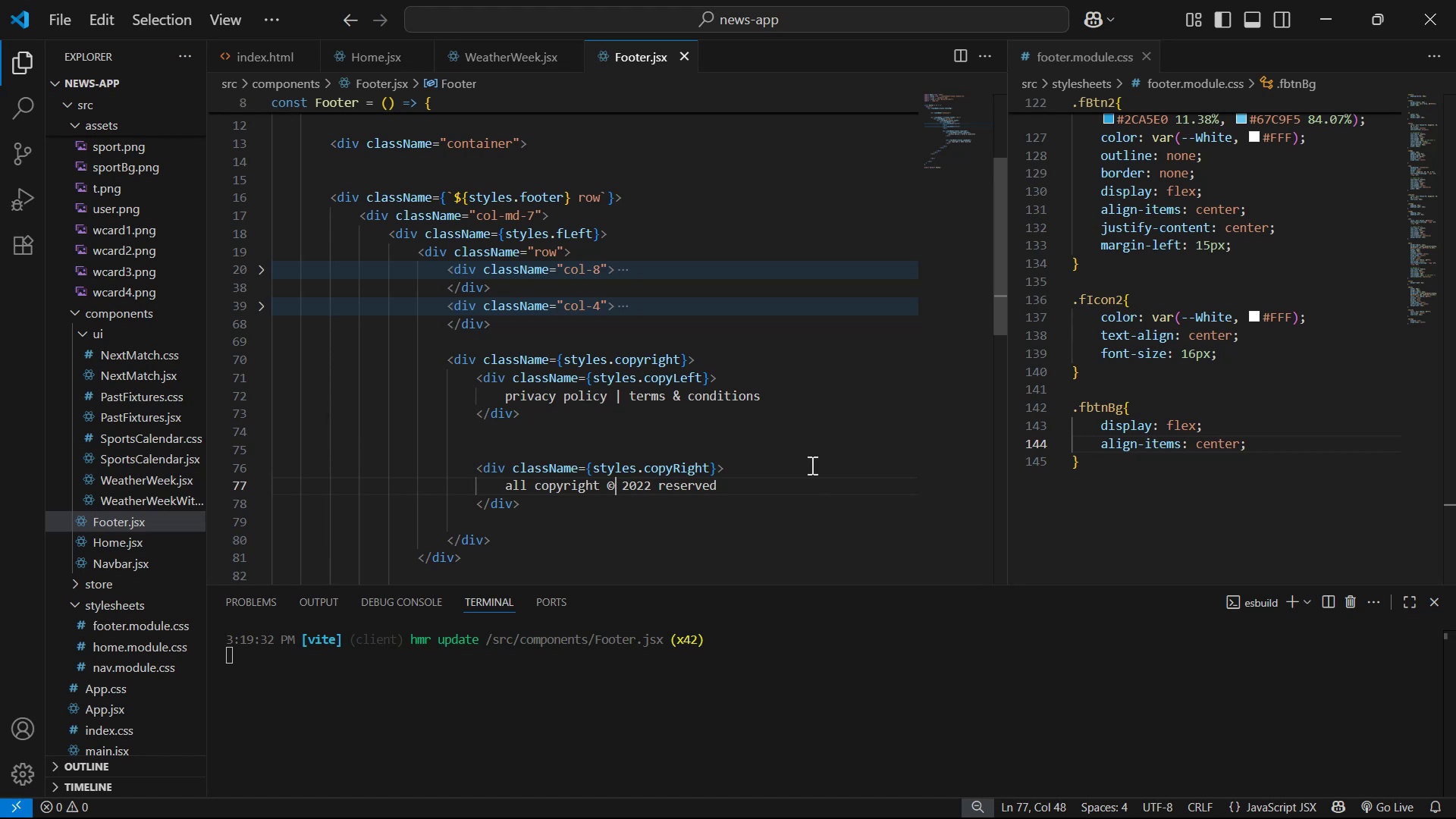 
left_click([656, 486])
 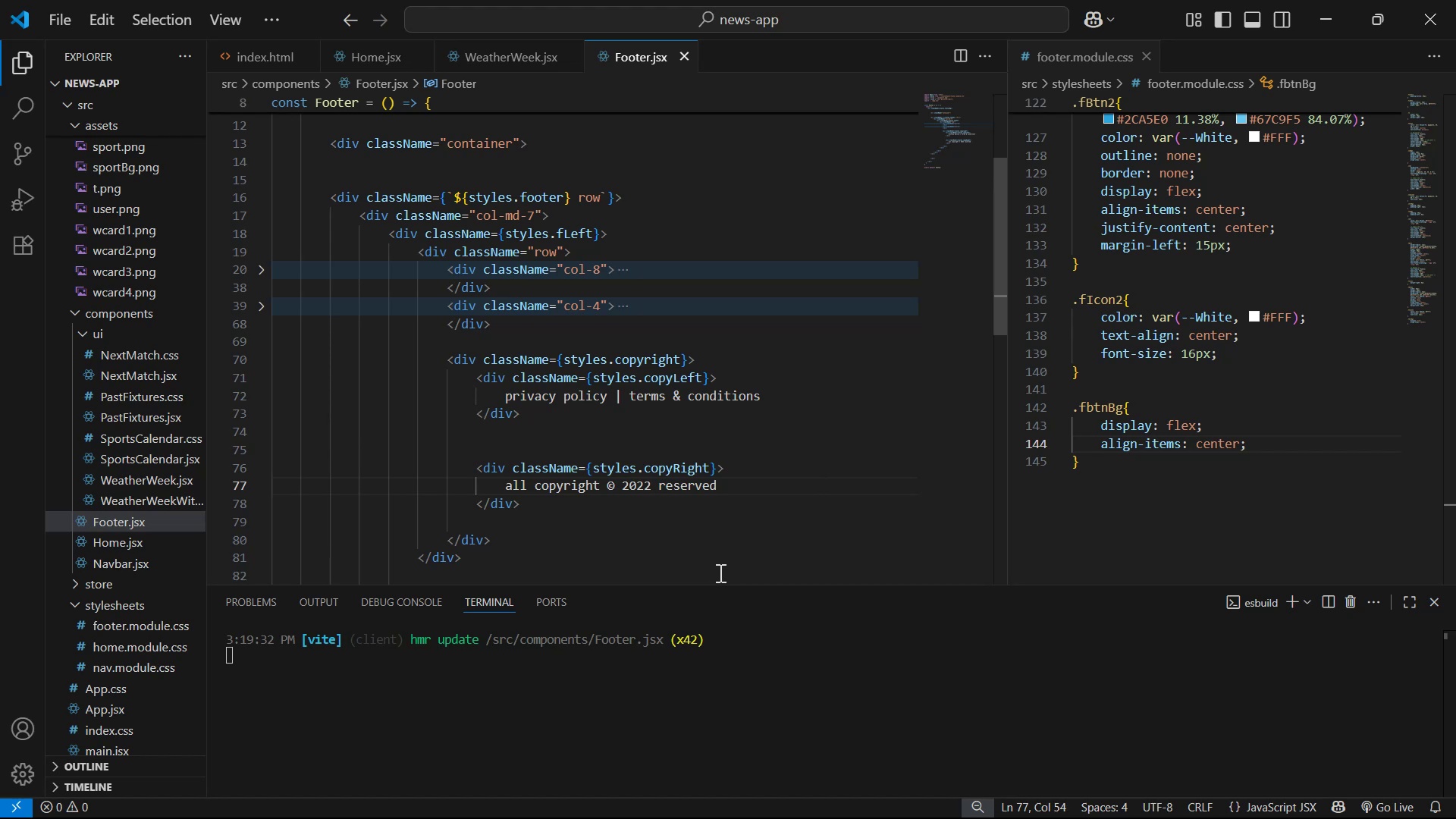 
key(ArrowLeft)
 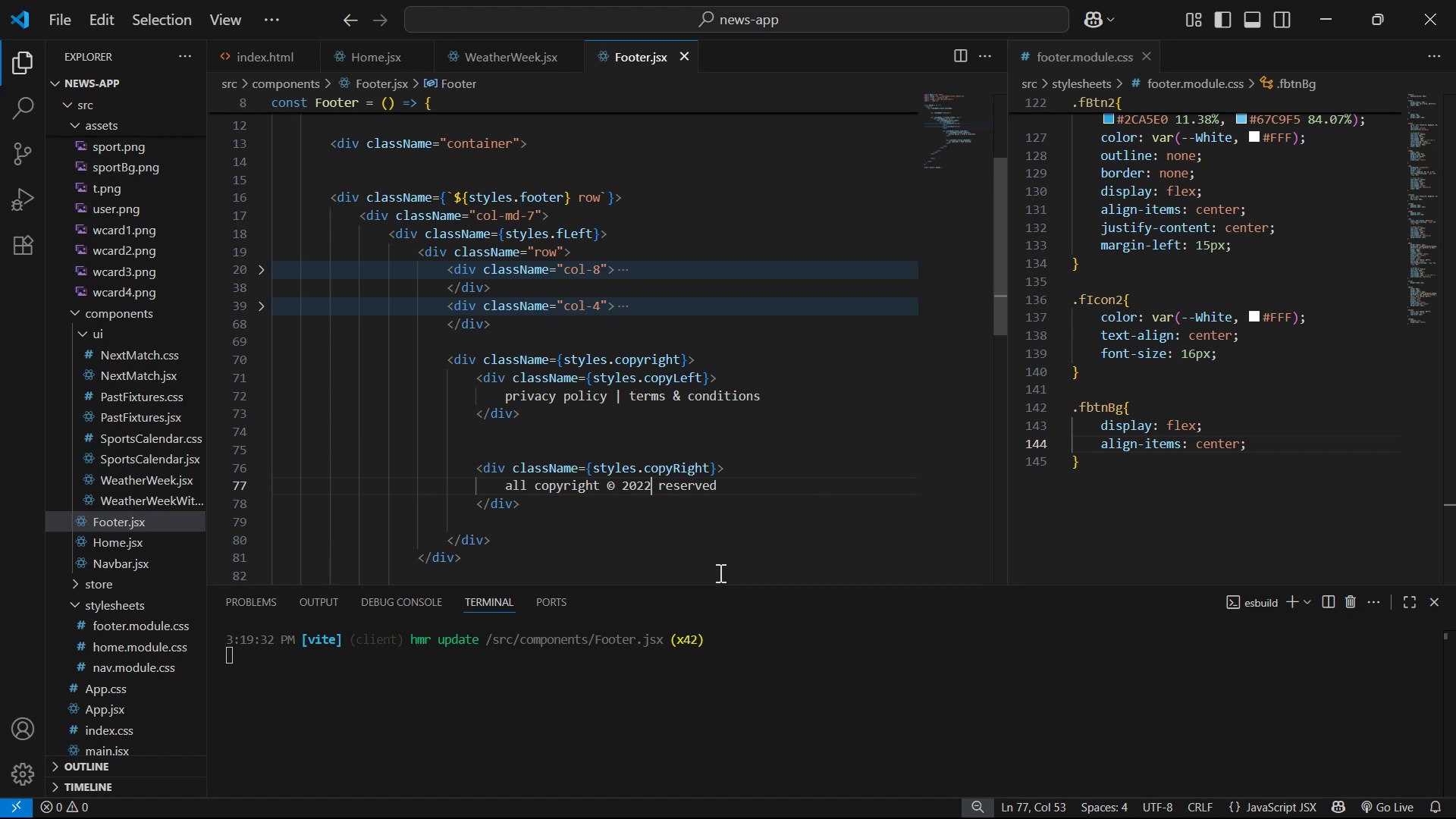 
key(Backspace)
 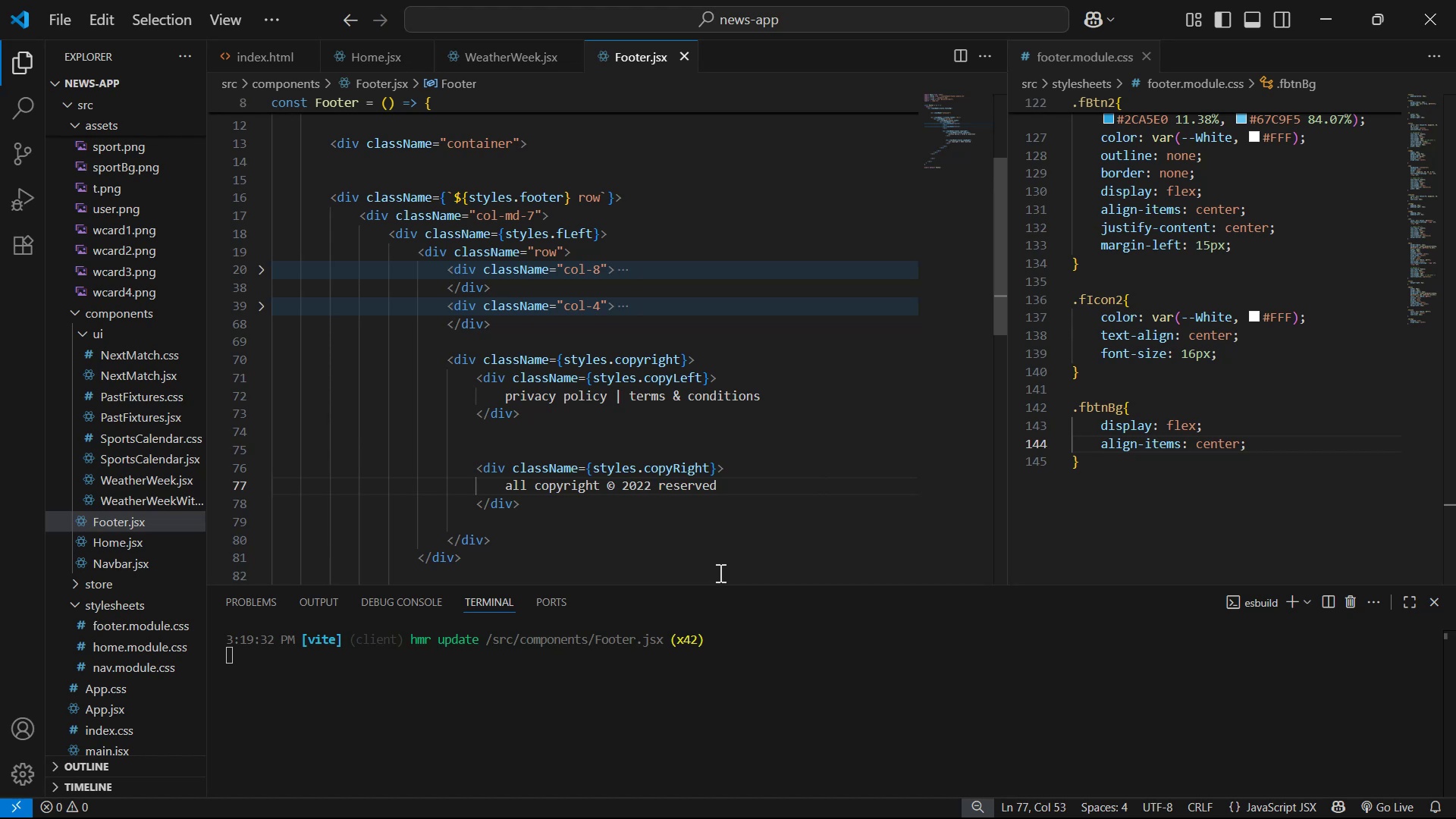 
key(5)
 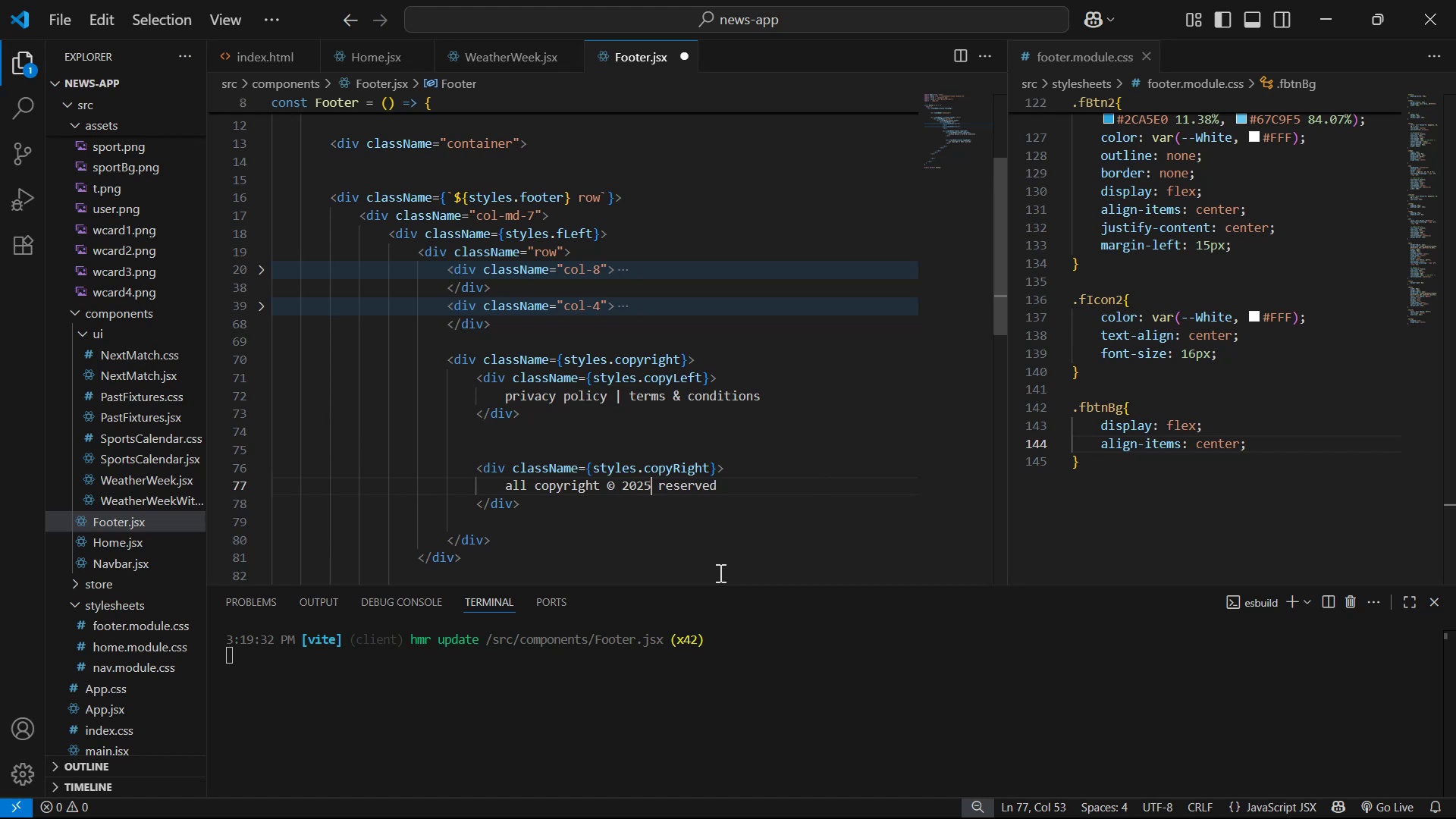 
key(Control+S)
 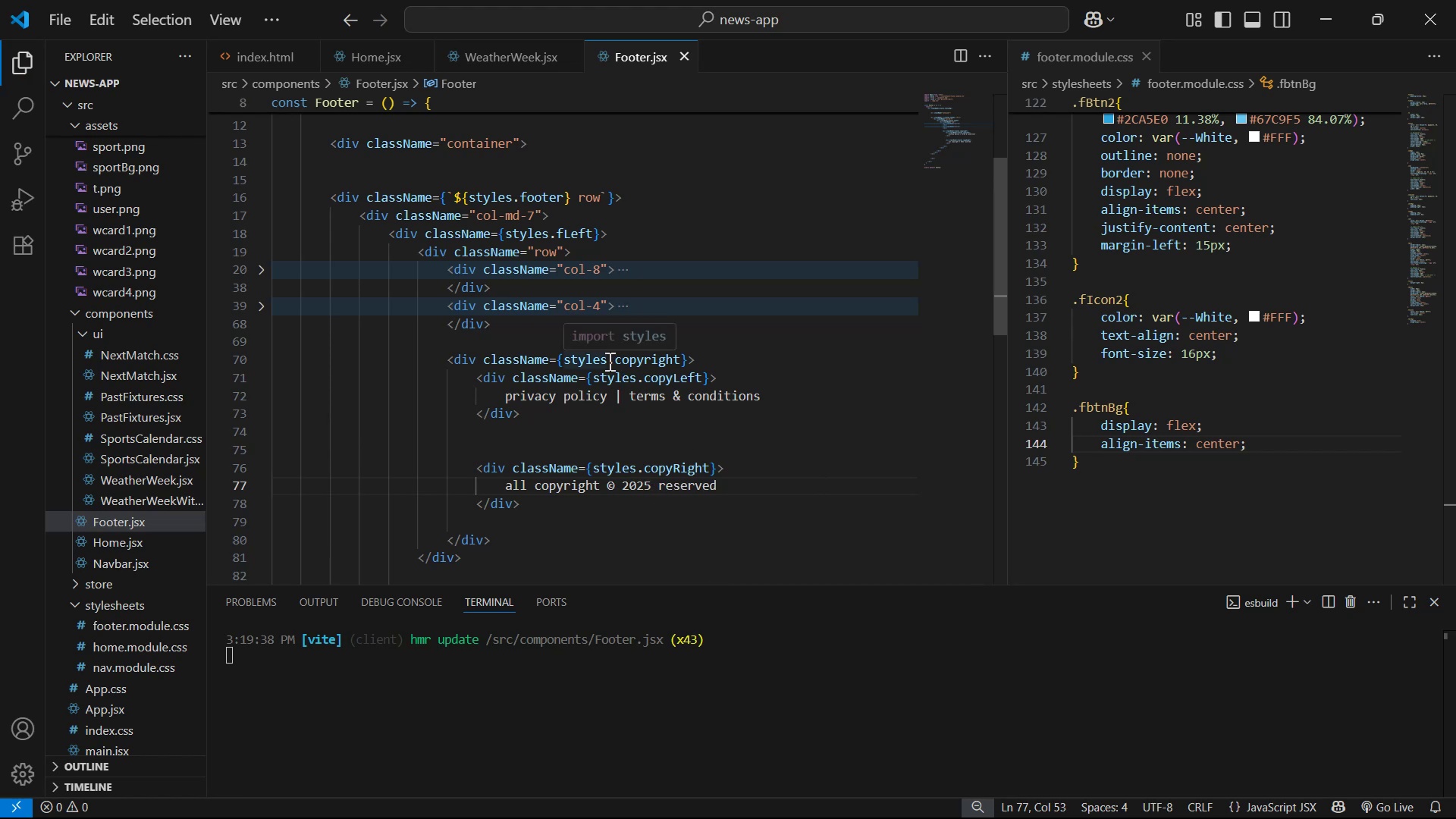 
key(Control+C)
 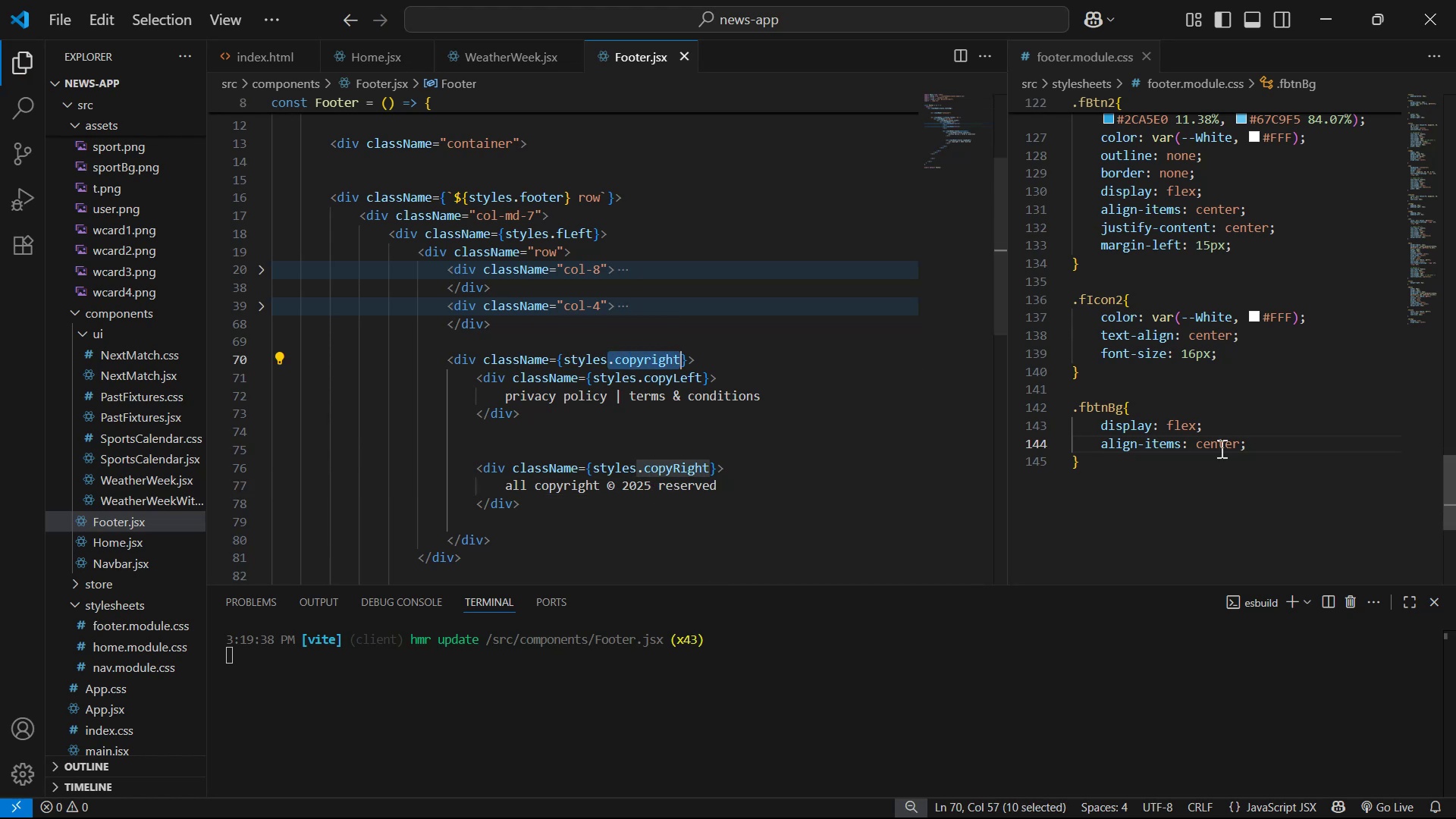 
double_click([1225, 460])
 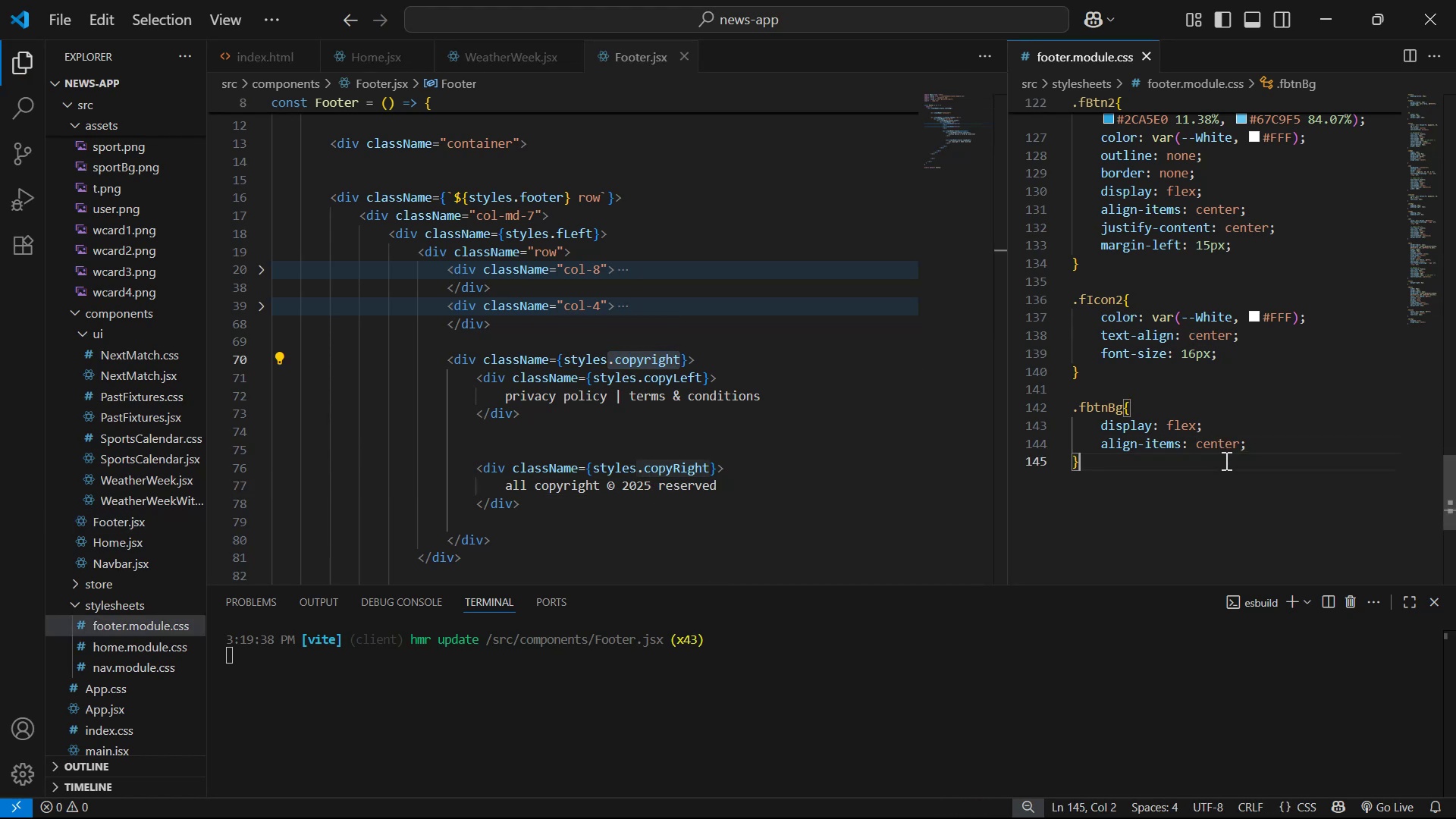 
key(Control+Enter)
 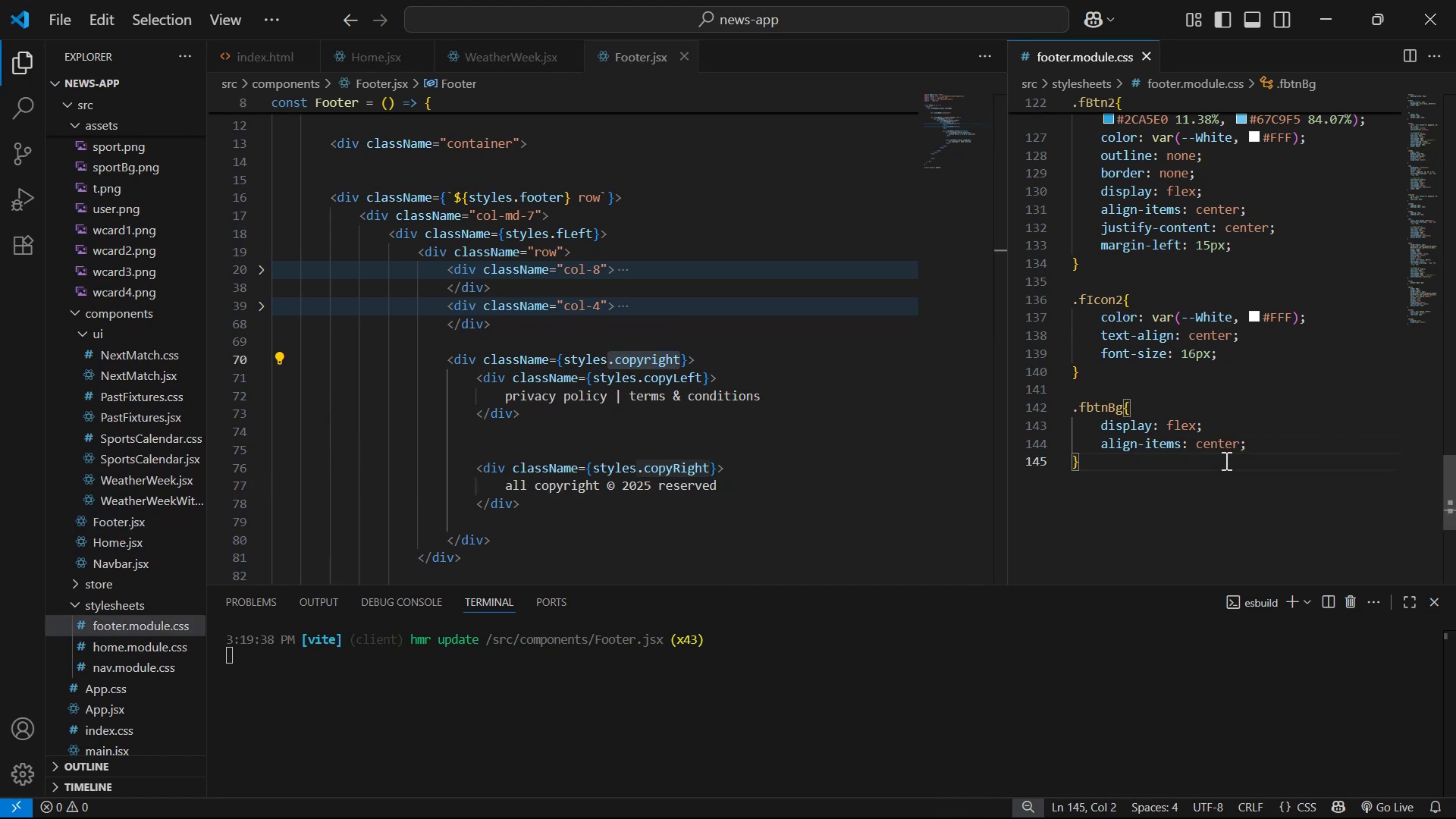 
key(Enter)
 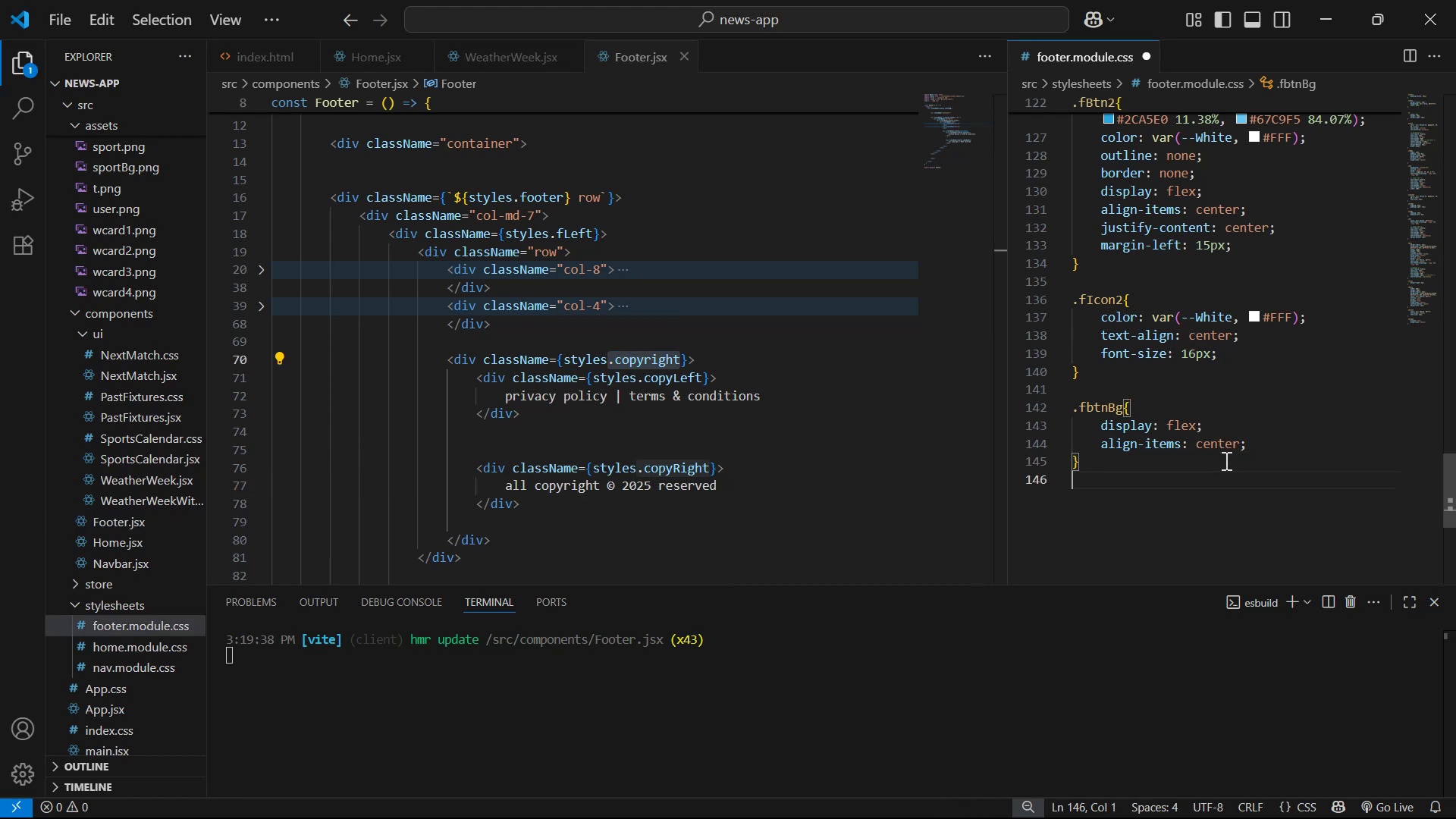 
key(Control+ControlLeft)
 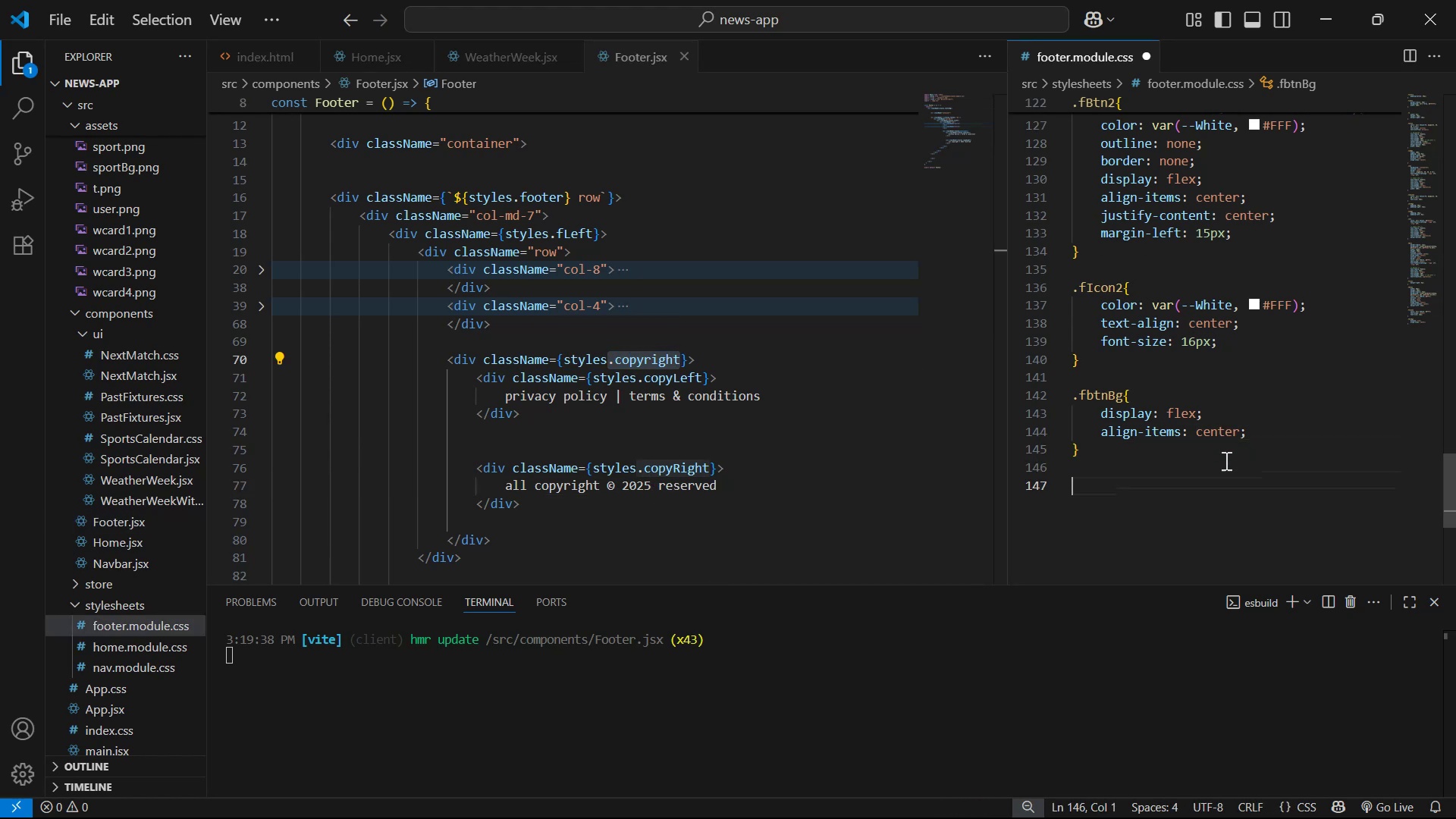 
key(Control+V)
 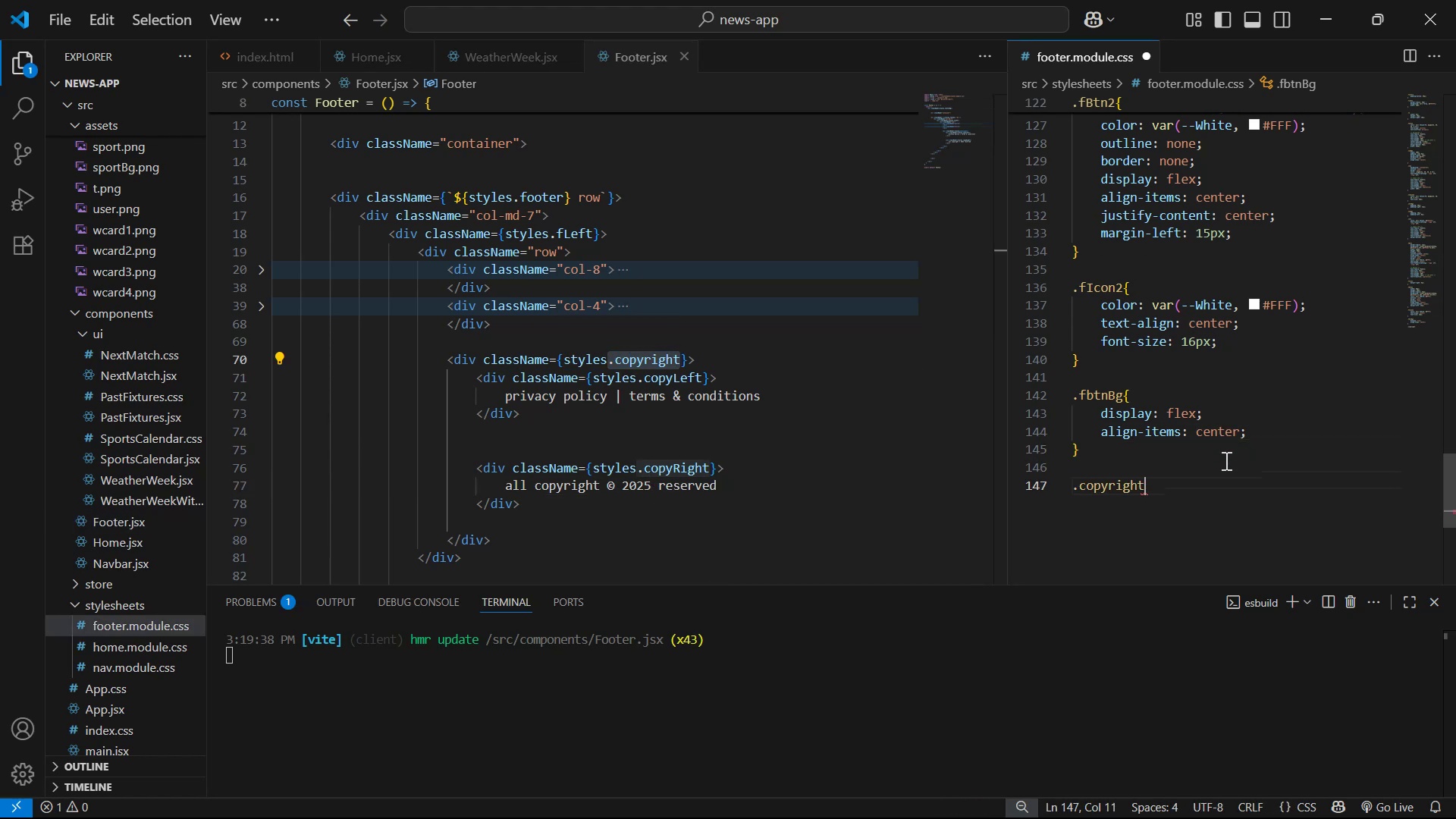 
key(Shift+BracketLeft)
 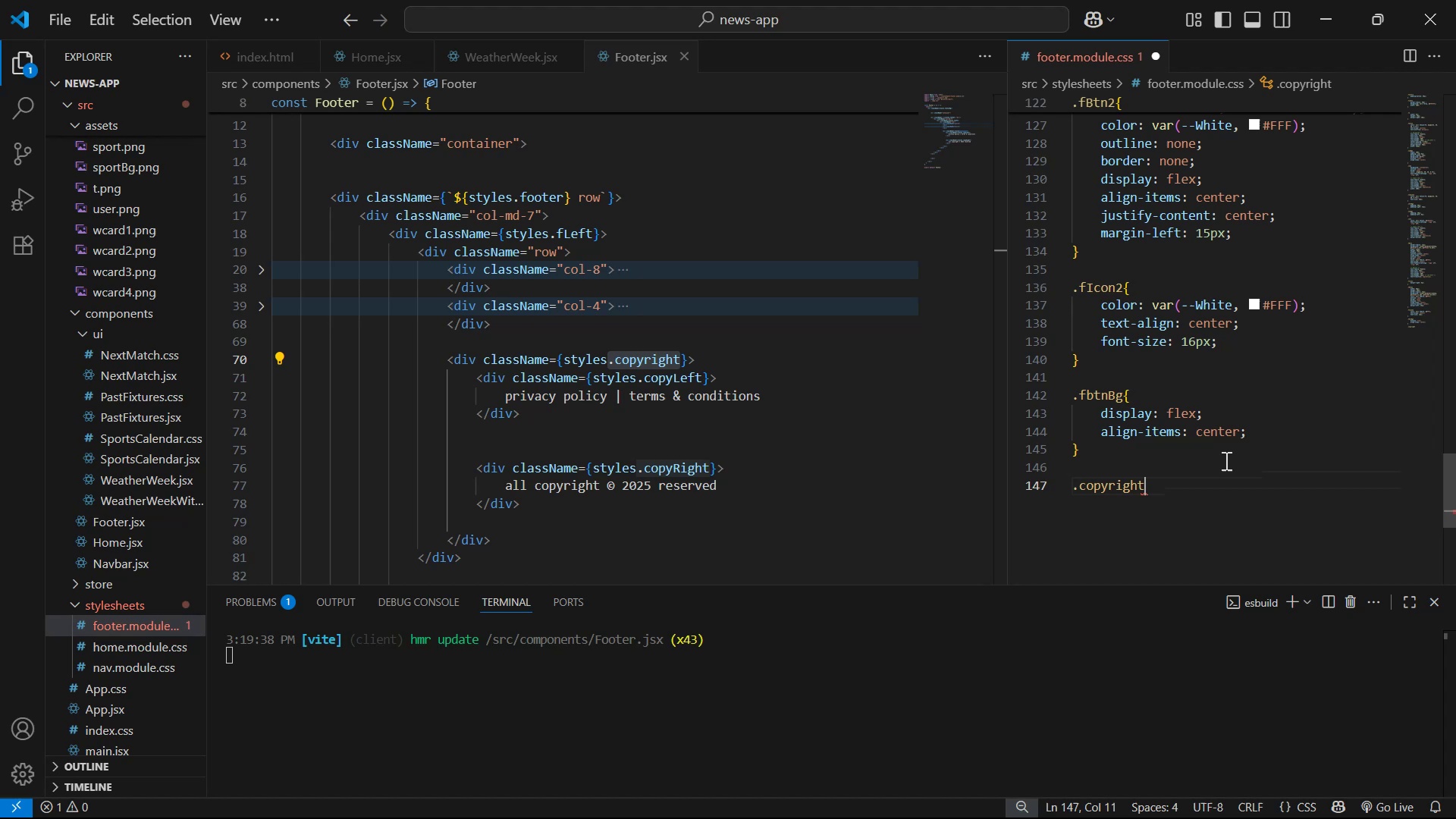 
key(Enter)
 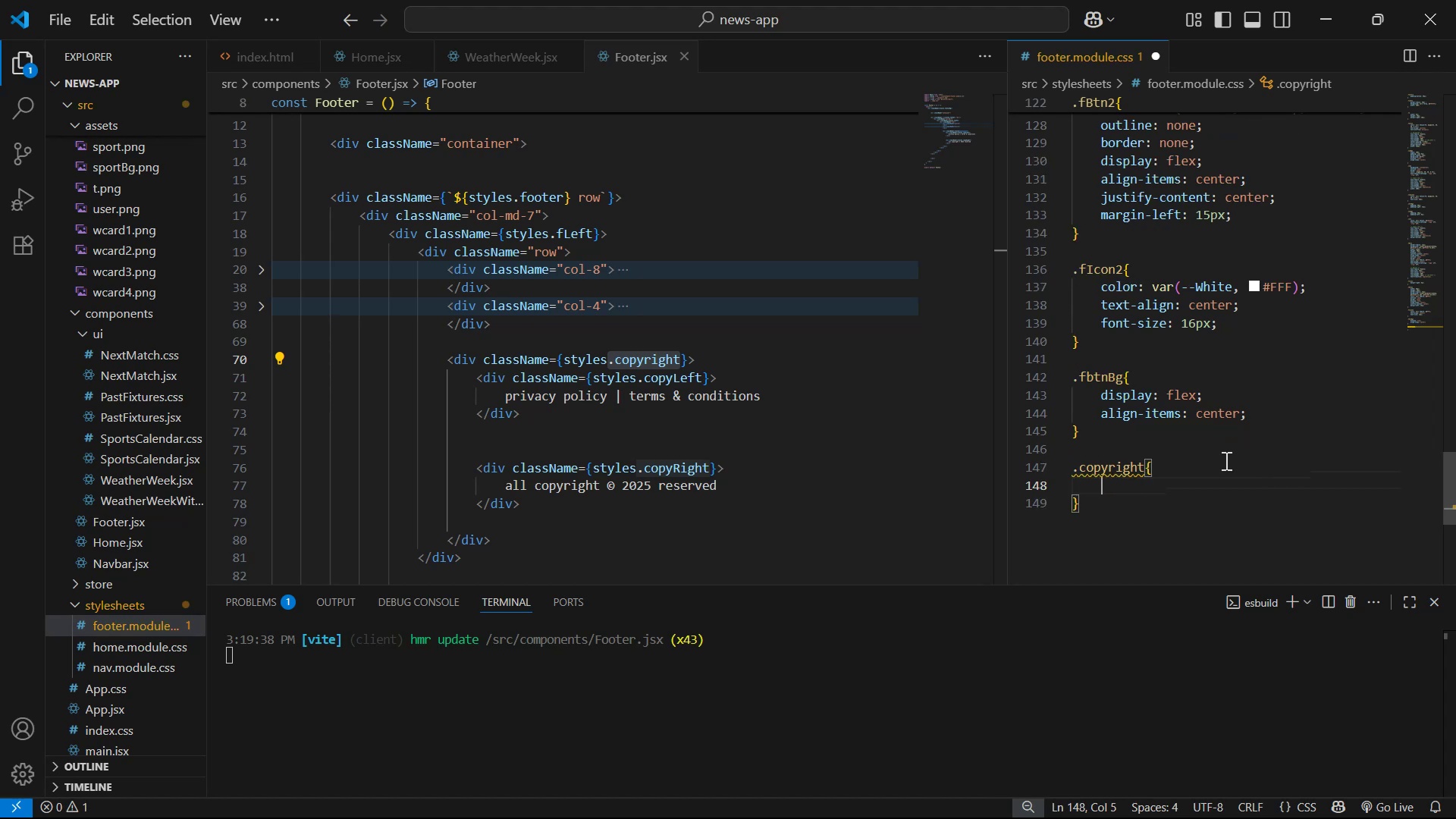 
type(dis)
 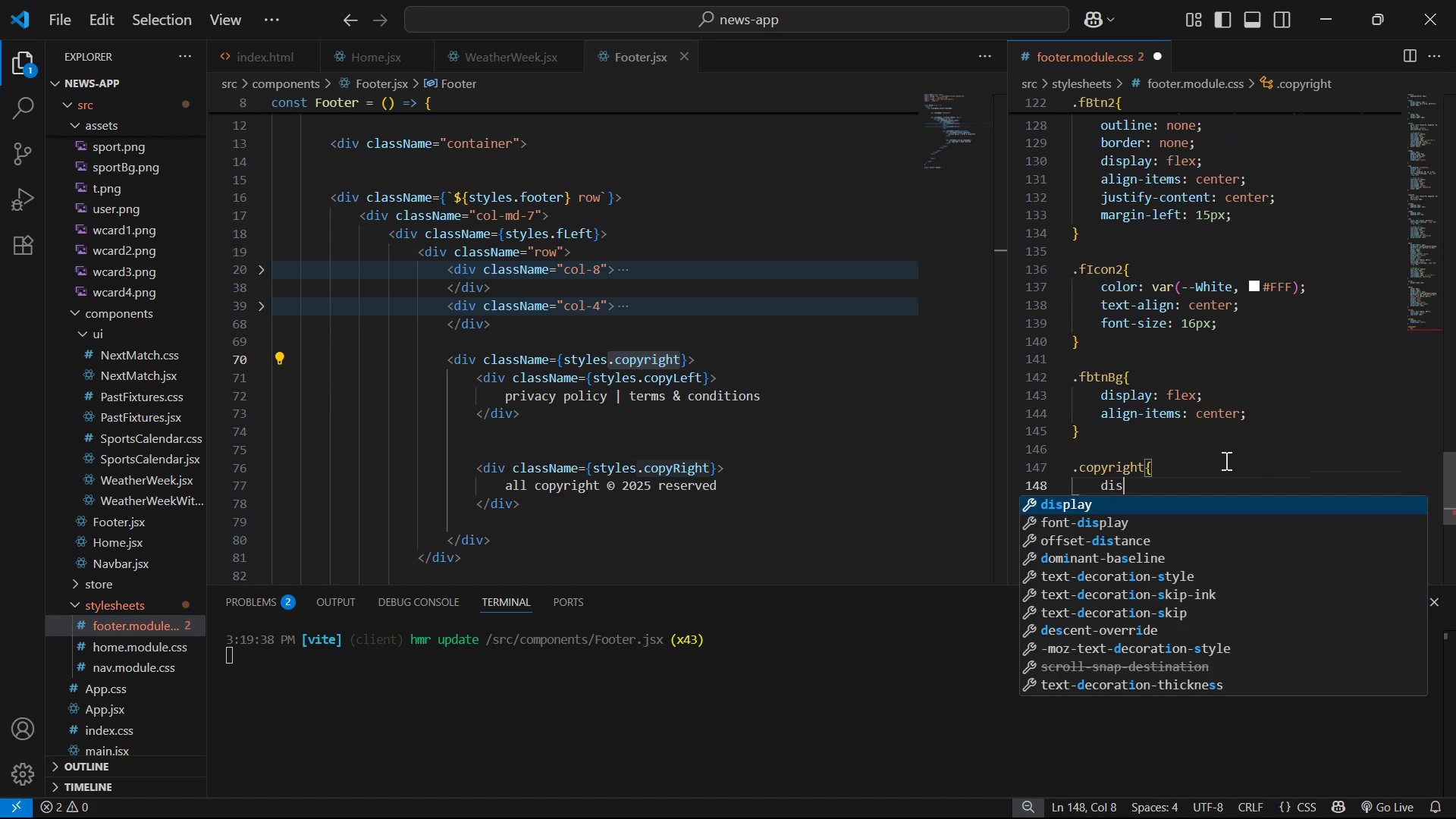 
key(Enter)
 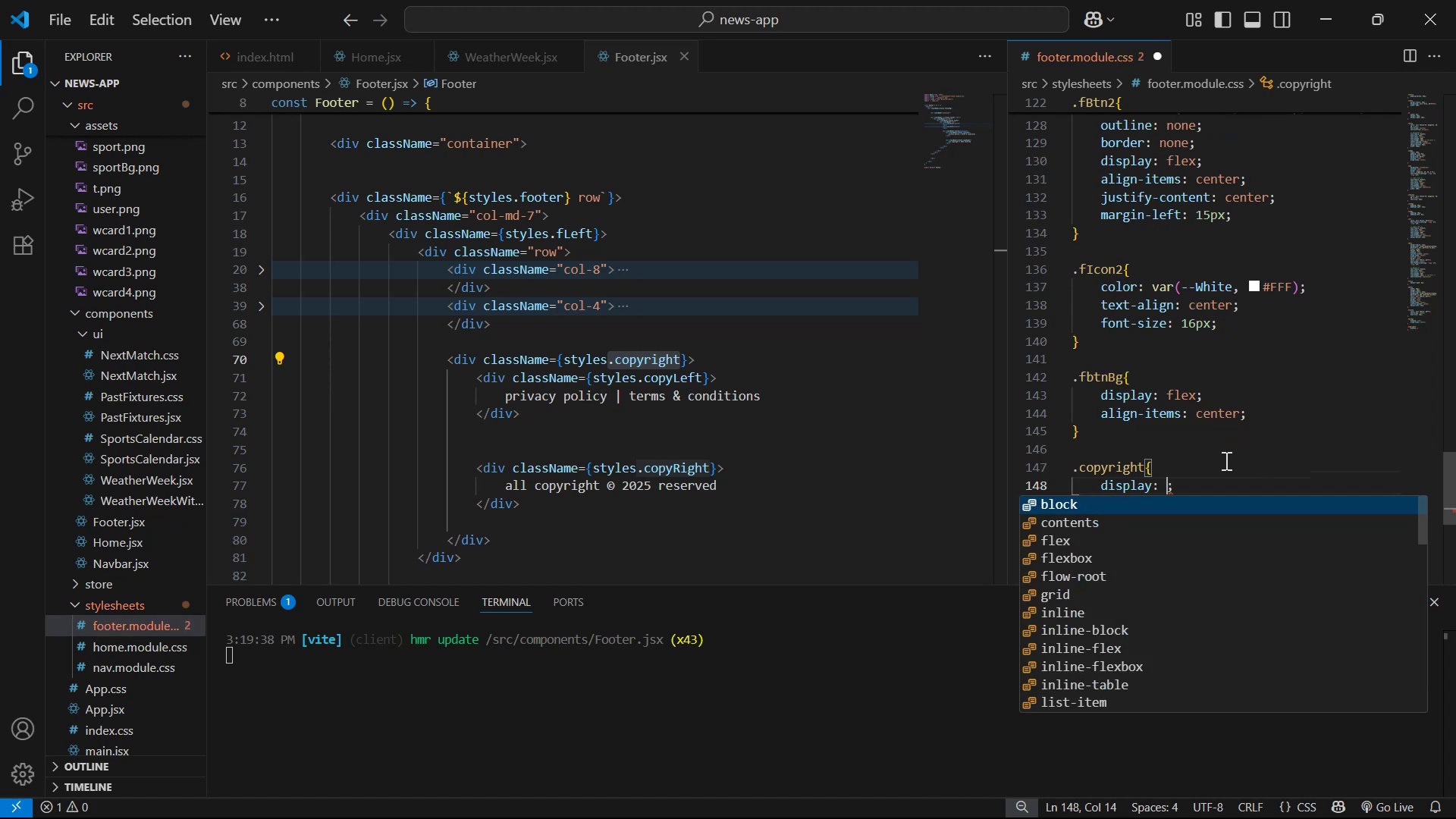 
key(ArrowDown)
 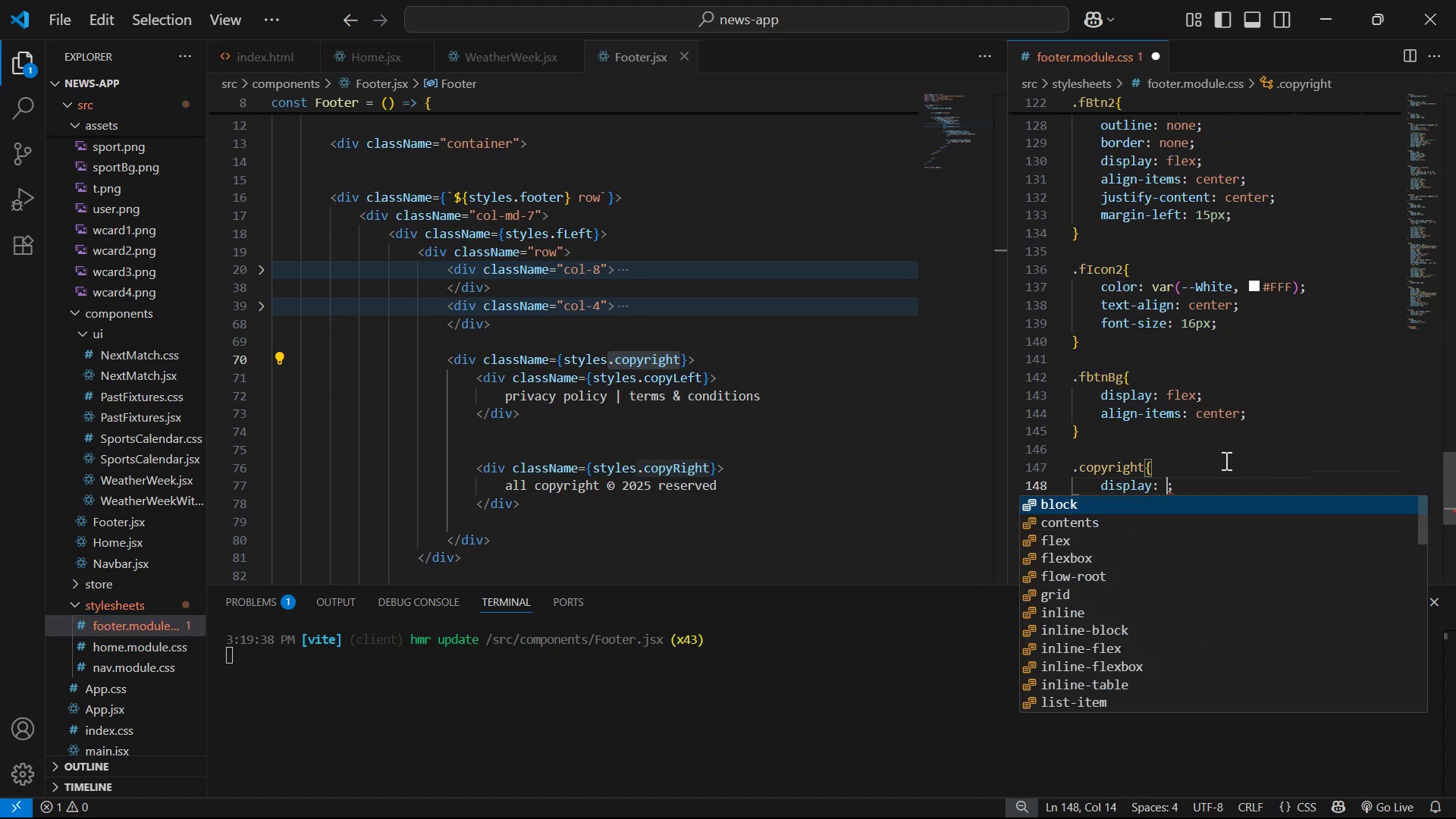 
key(ArrowDown)
 